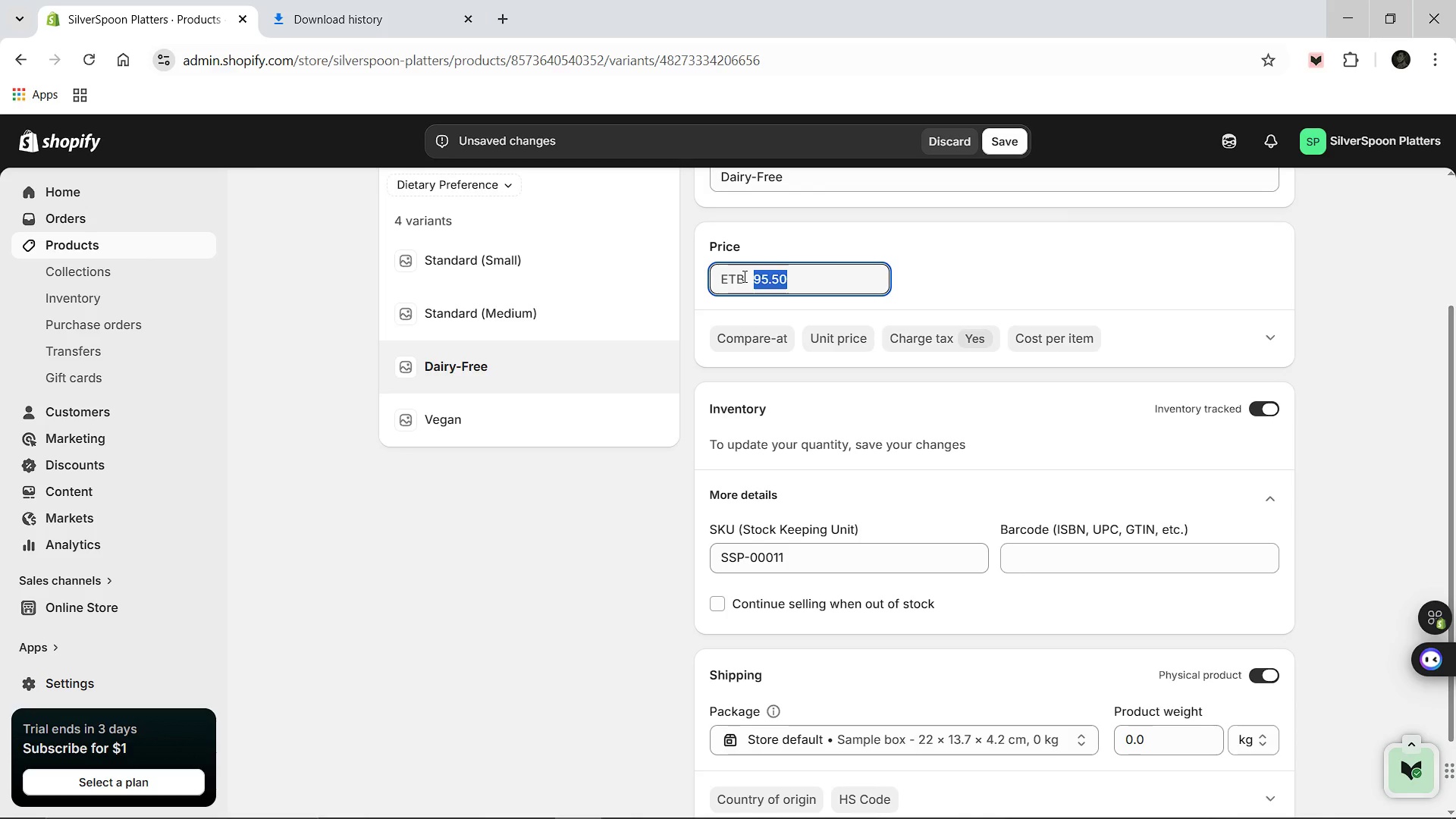 
type(85.00)
 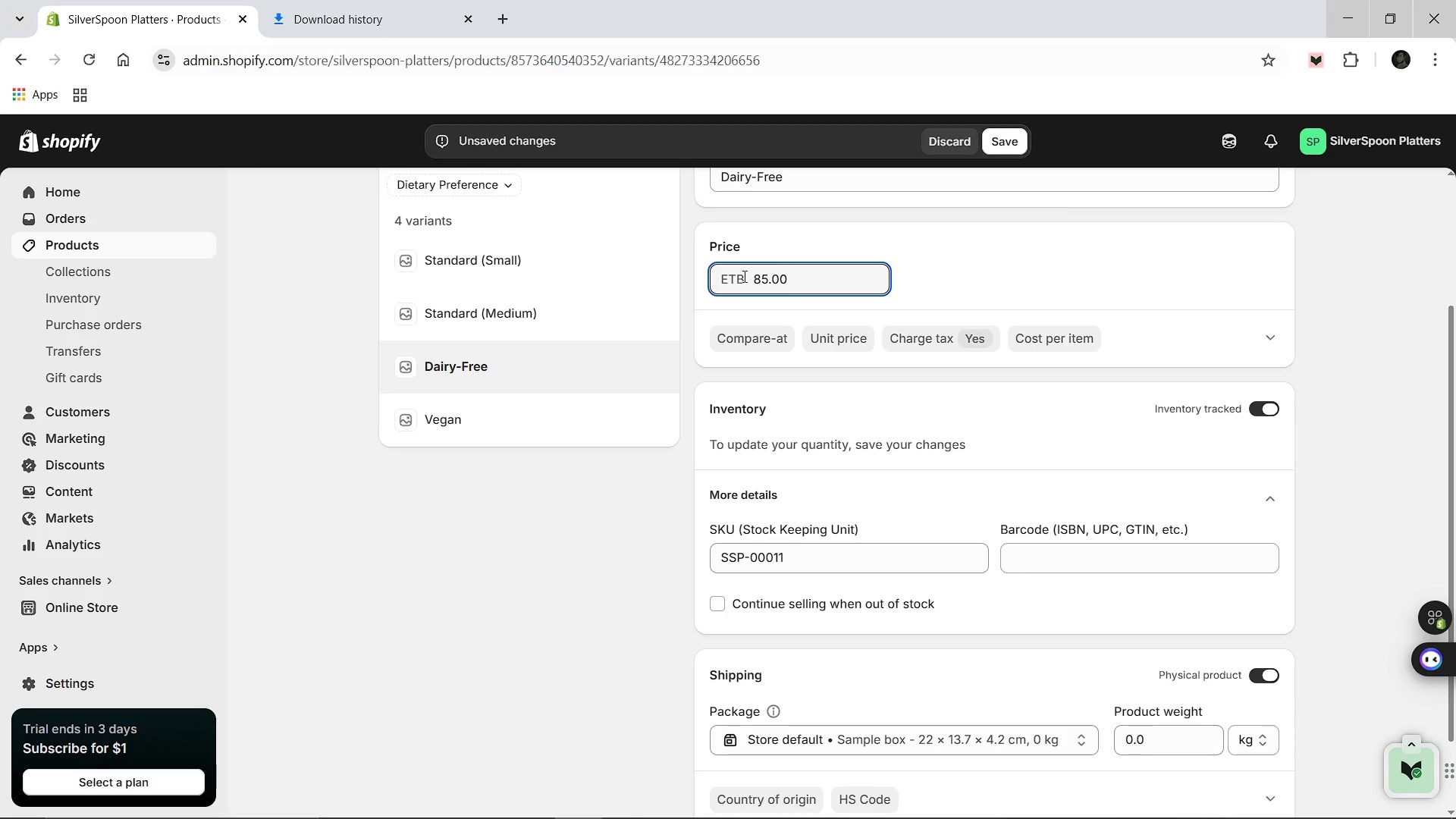 
scroll: coordinate [743, 276], scroll_direction: up, amount: 1.0
 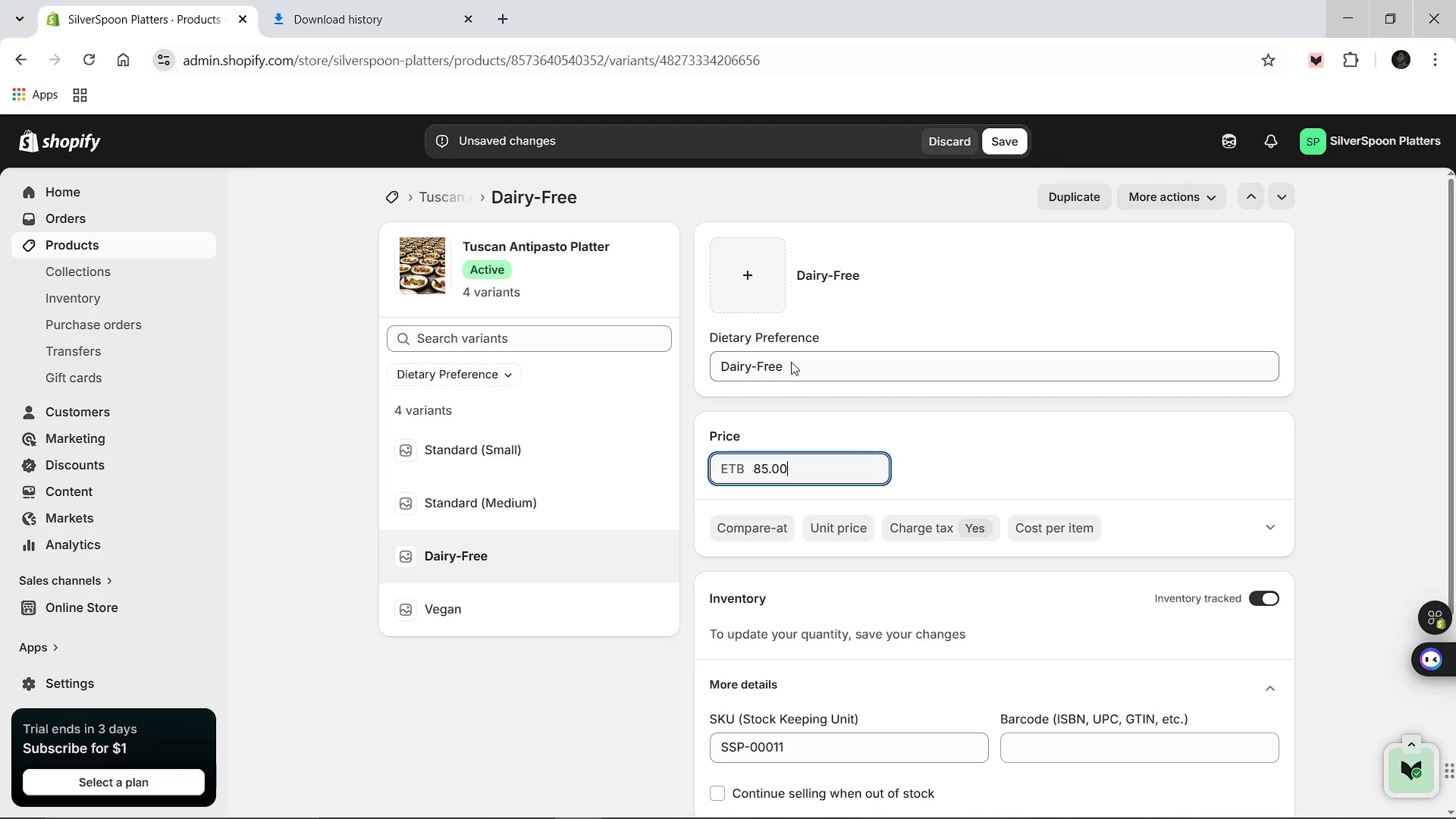 
left_click_drag(start_coordinate=[791, 362], to_coordinate=[701, 365])
 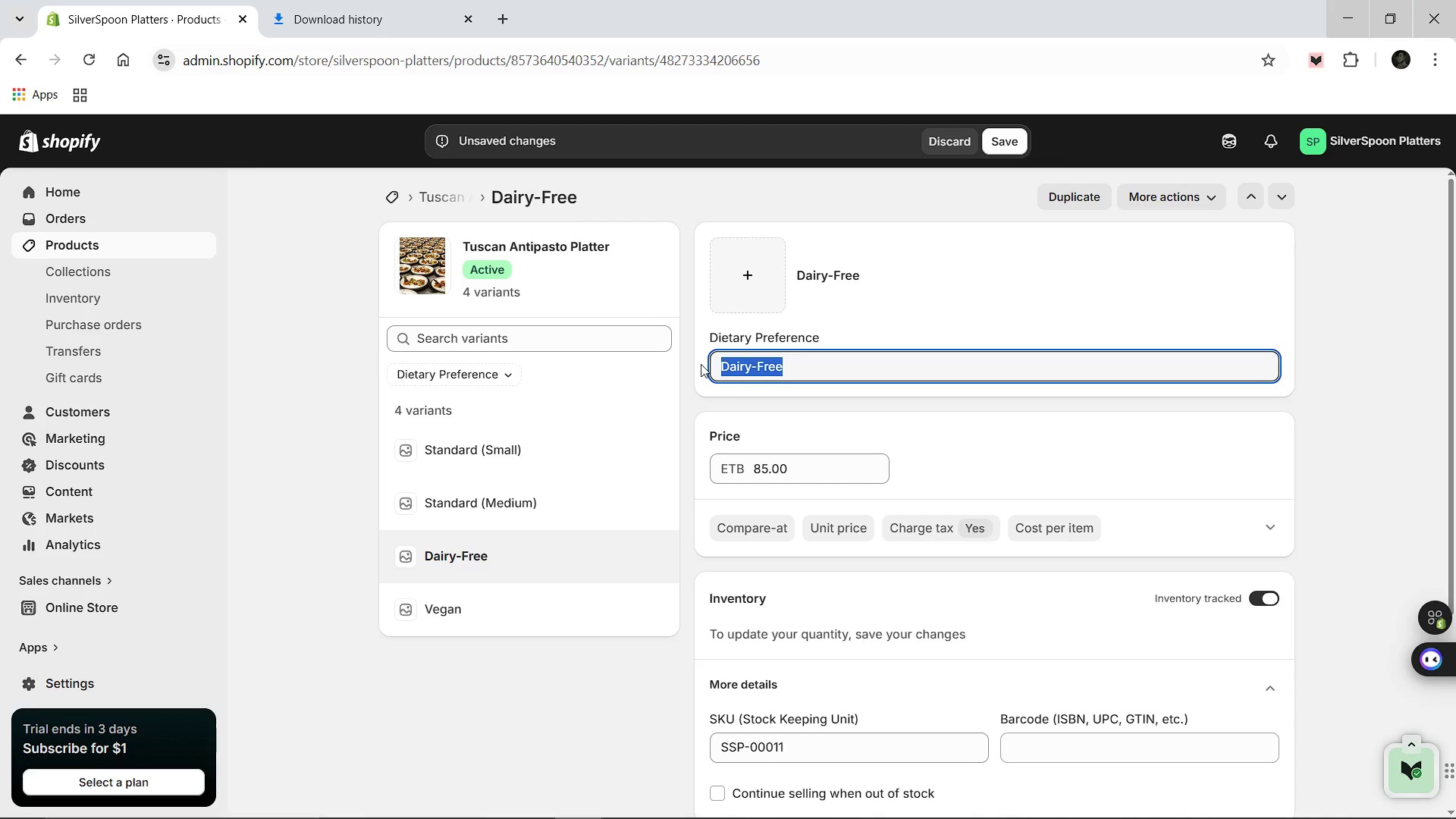 
type(Standard (Large))
 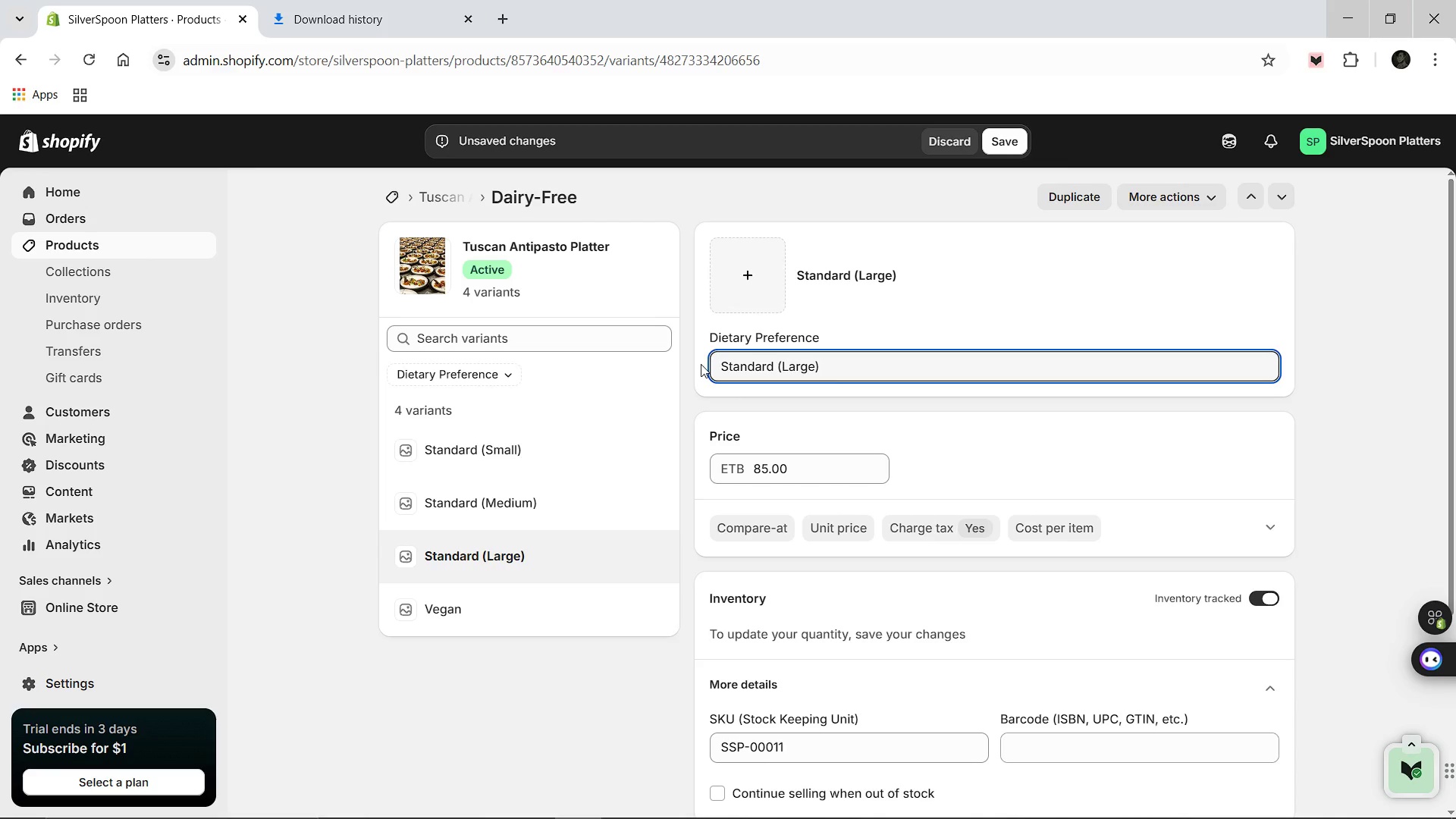 
left_click([1001, 136])
 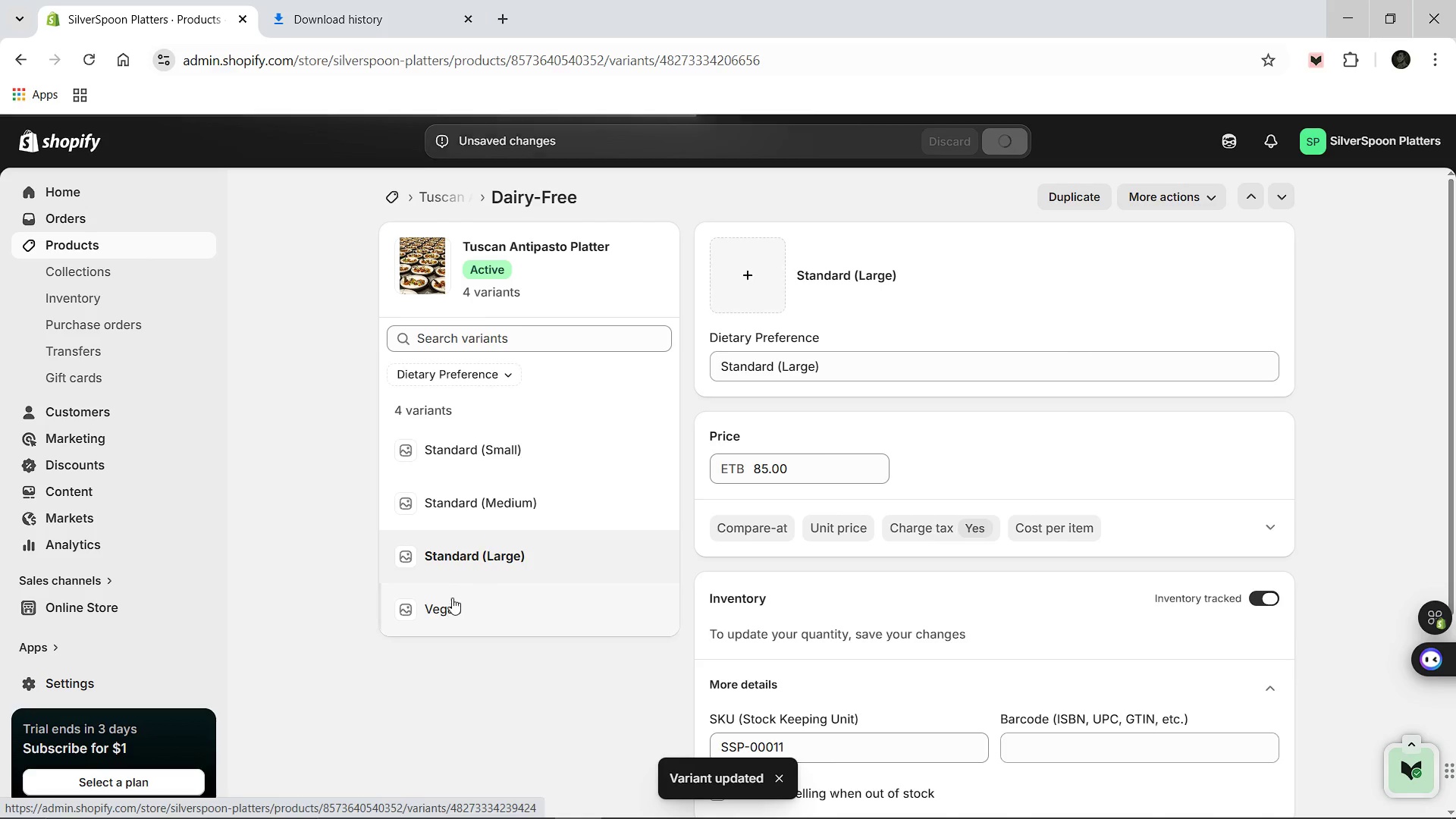 
wait(6.48)
 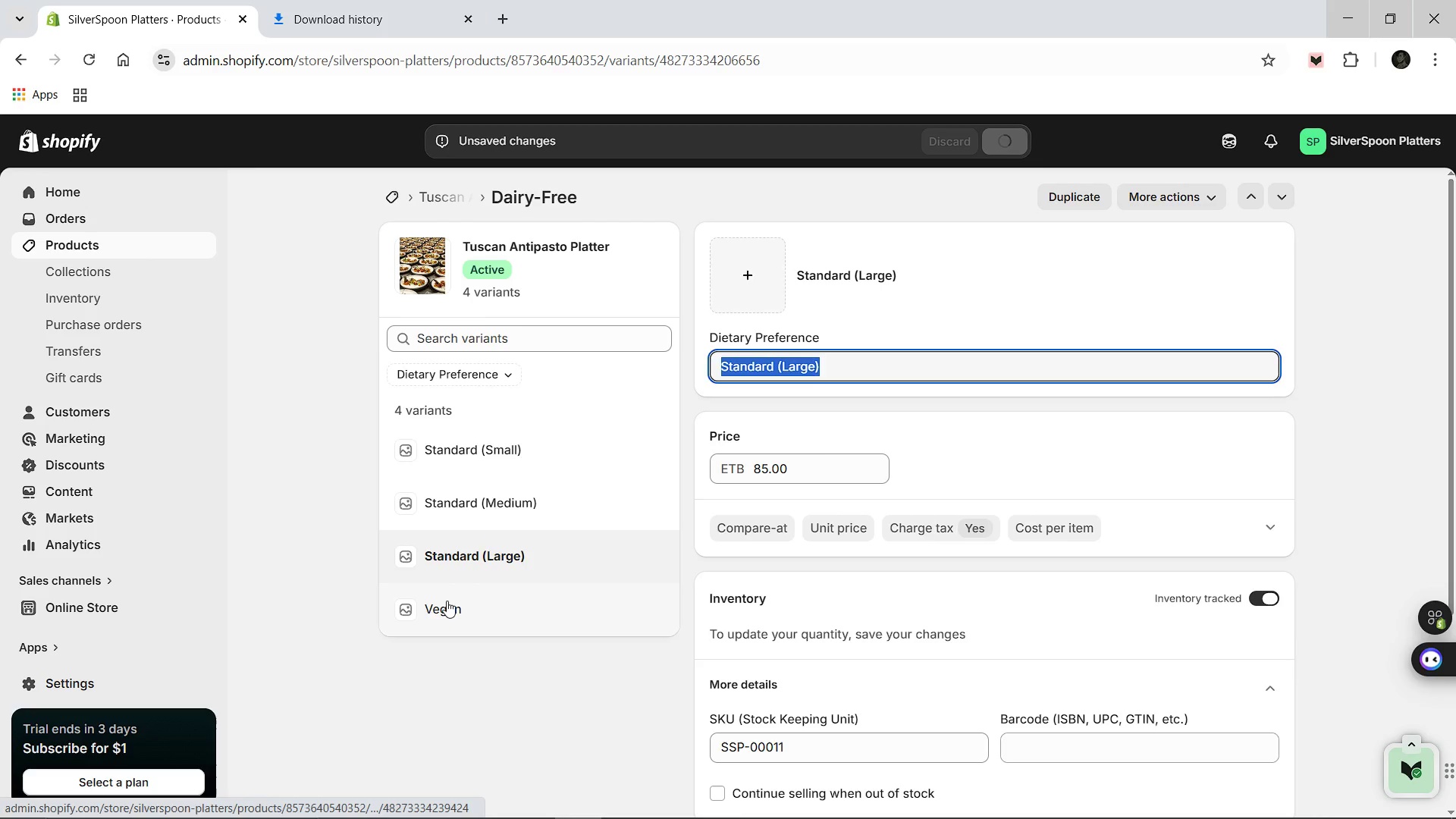 
mouse_move([715, 530])
 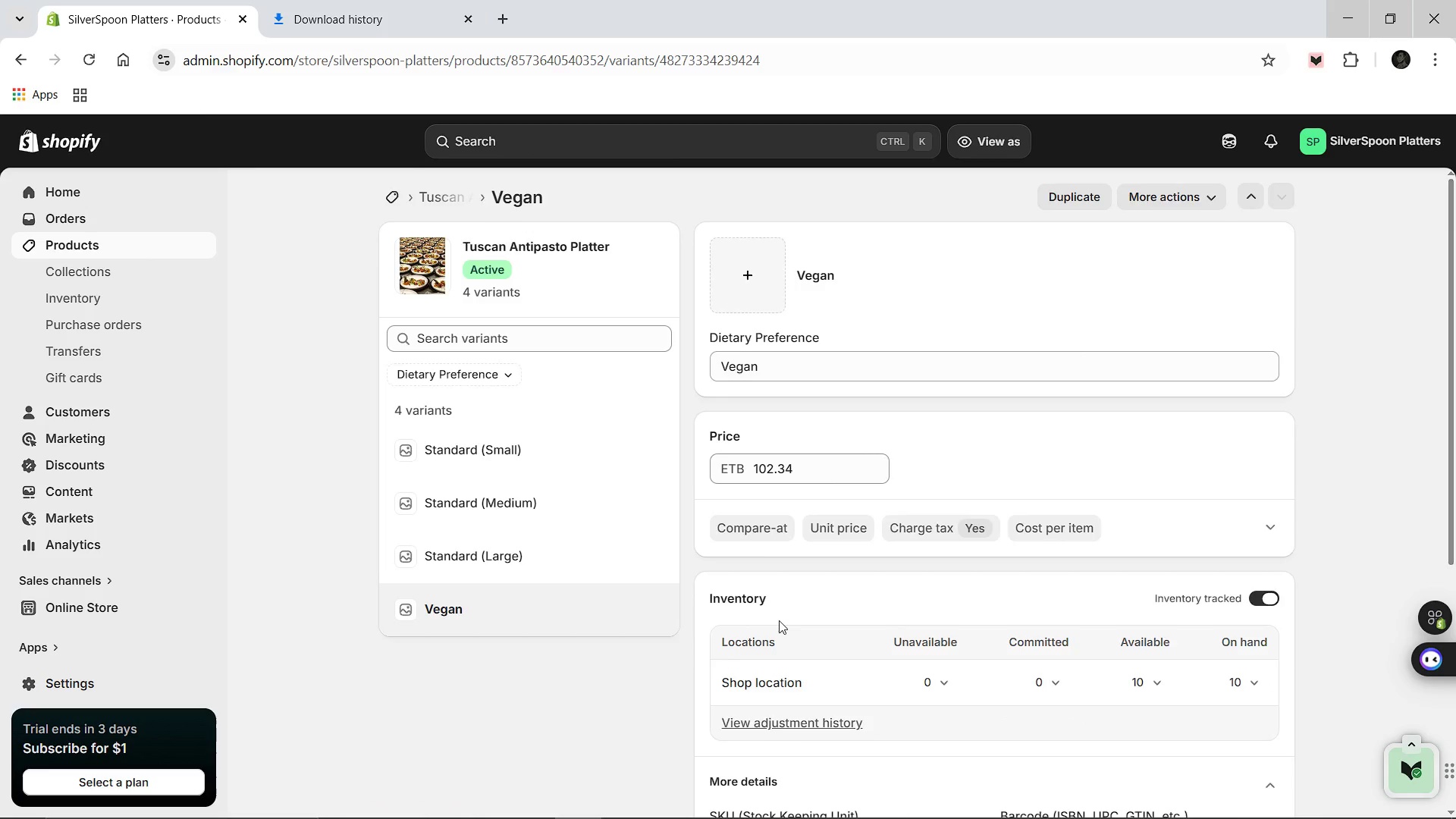 
scroll: coordinate [779, 620], scroll_direction: down, amount: 1.0
 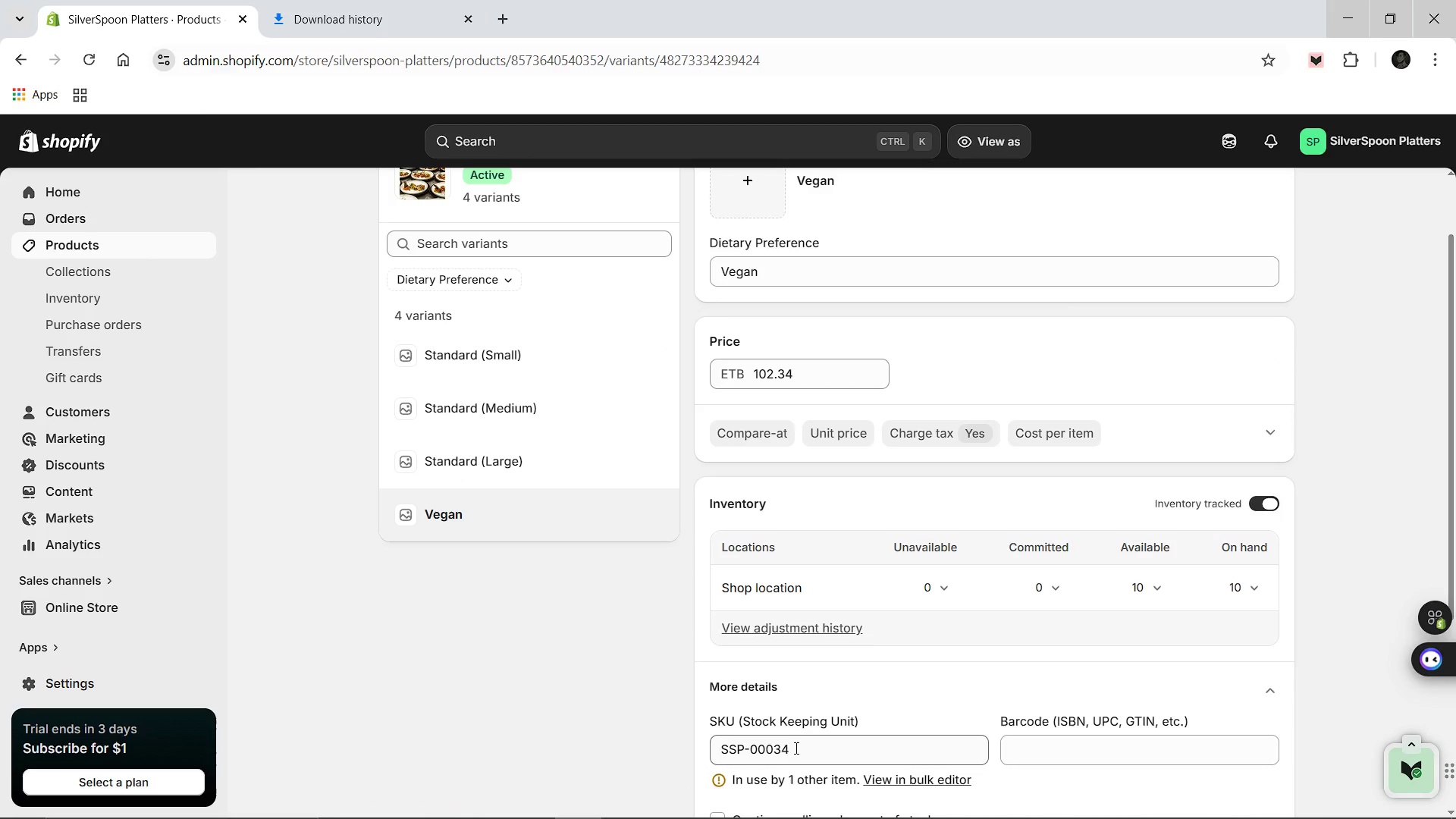 
left_click([795, 748])
 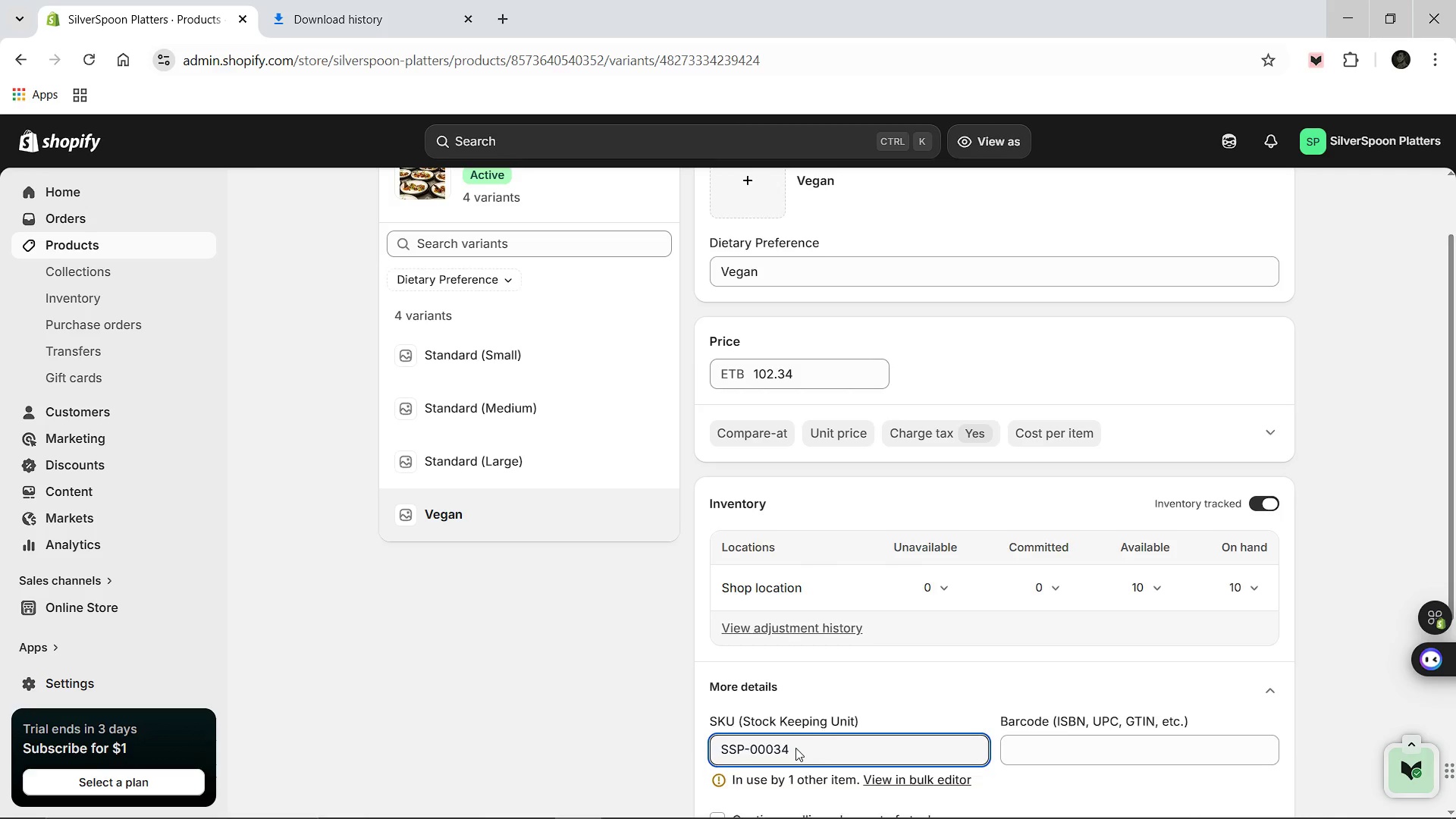 
key(Backspace)
 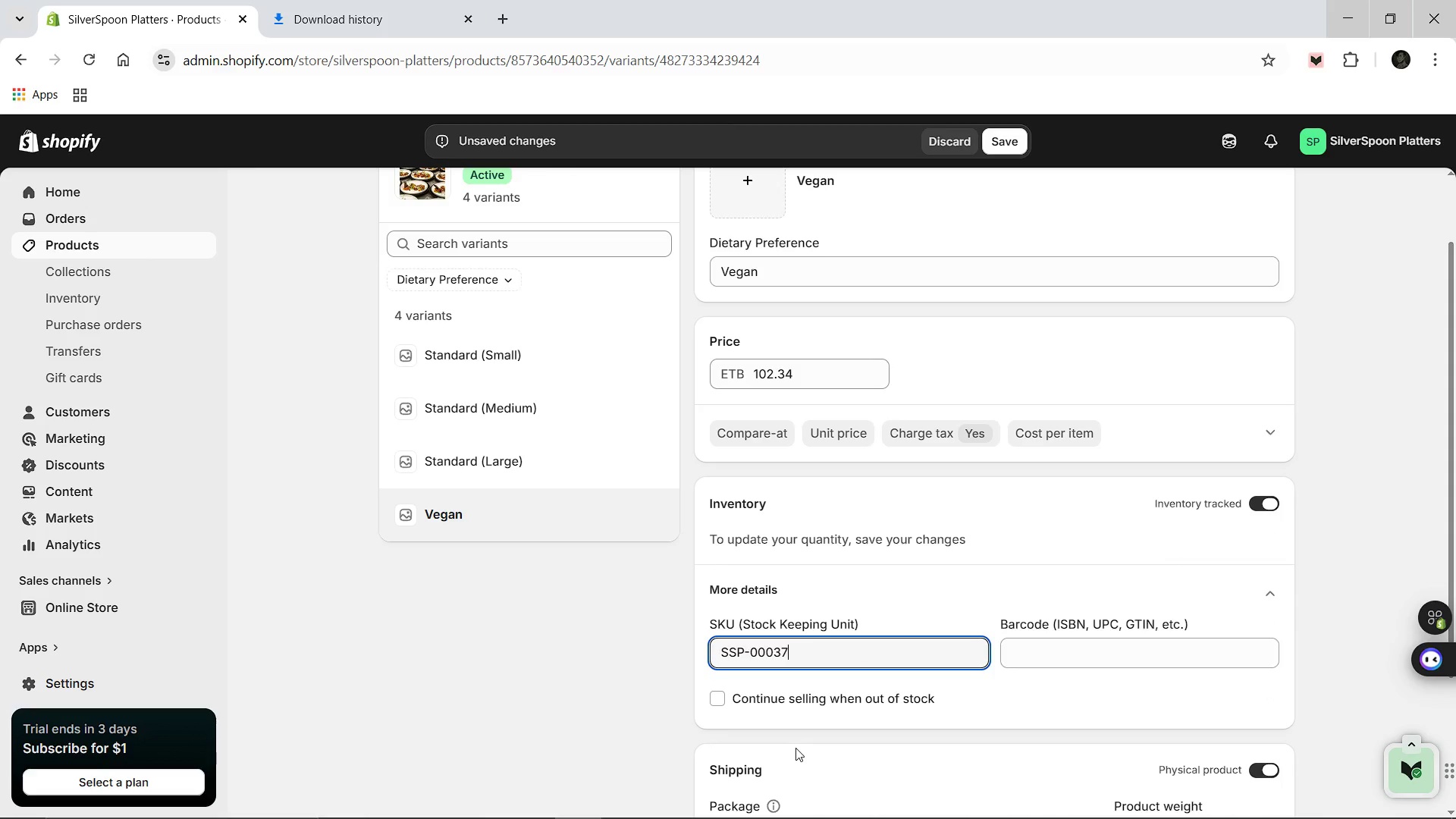 
key(7)
 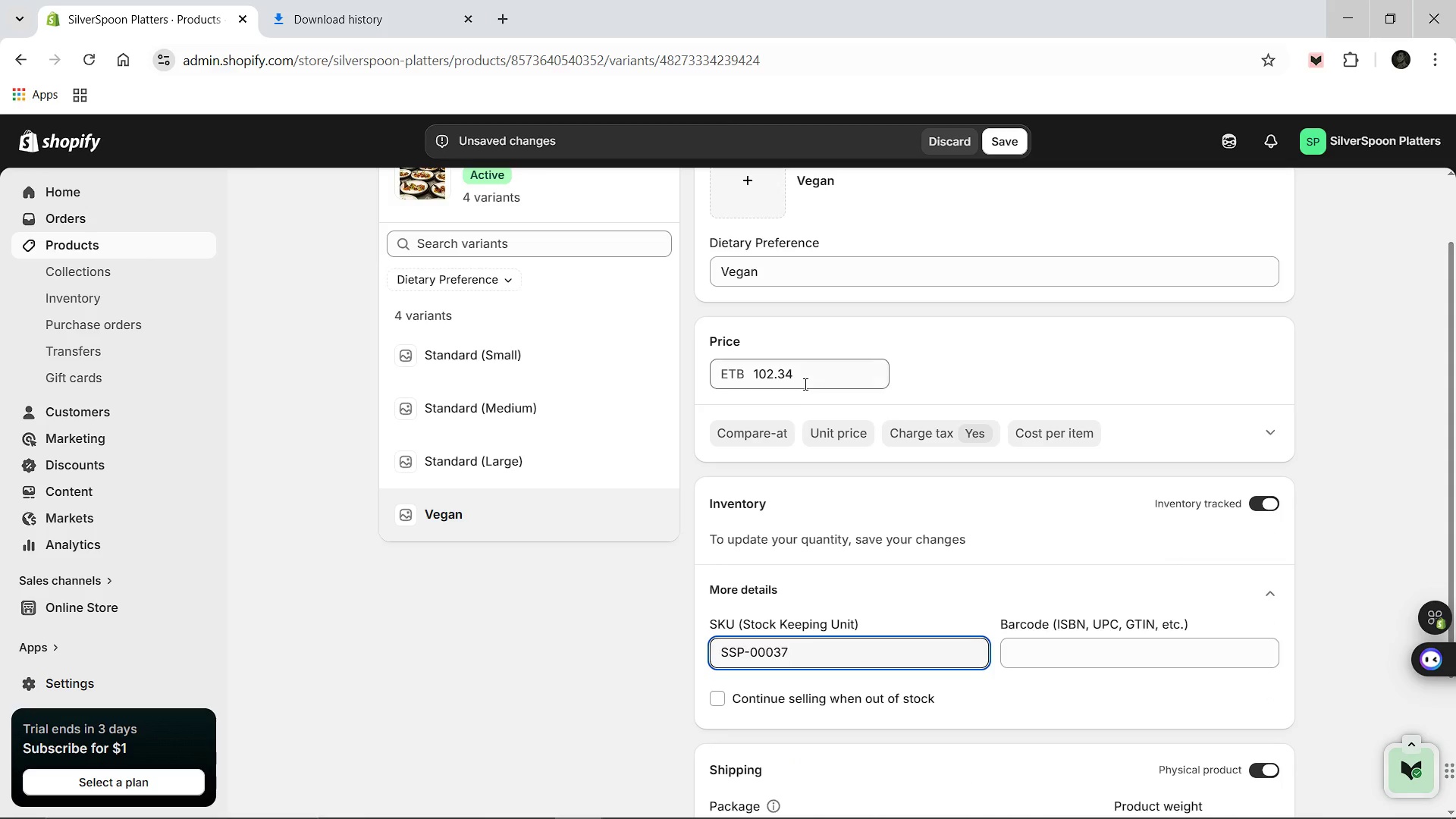 
left_click_drag(start_coordinate=[803, 375], to_coordinate=[738, 375])
 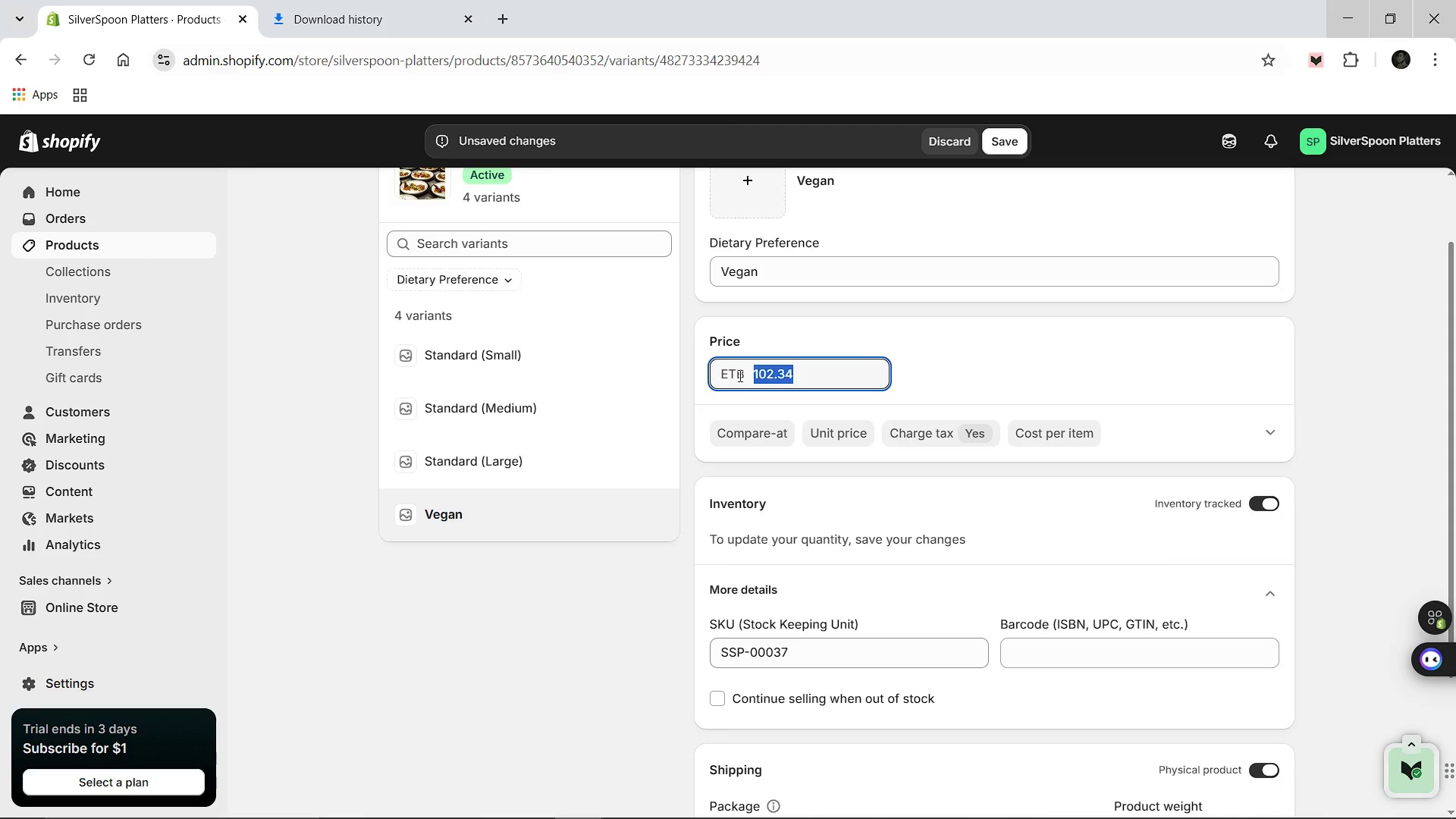 
type(115.30)
 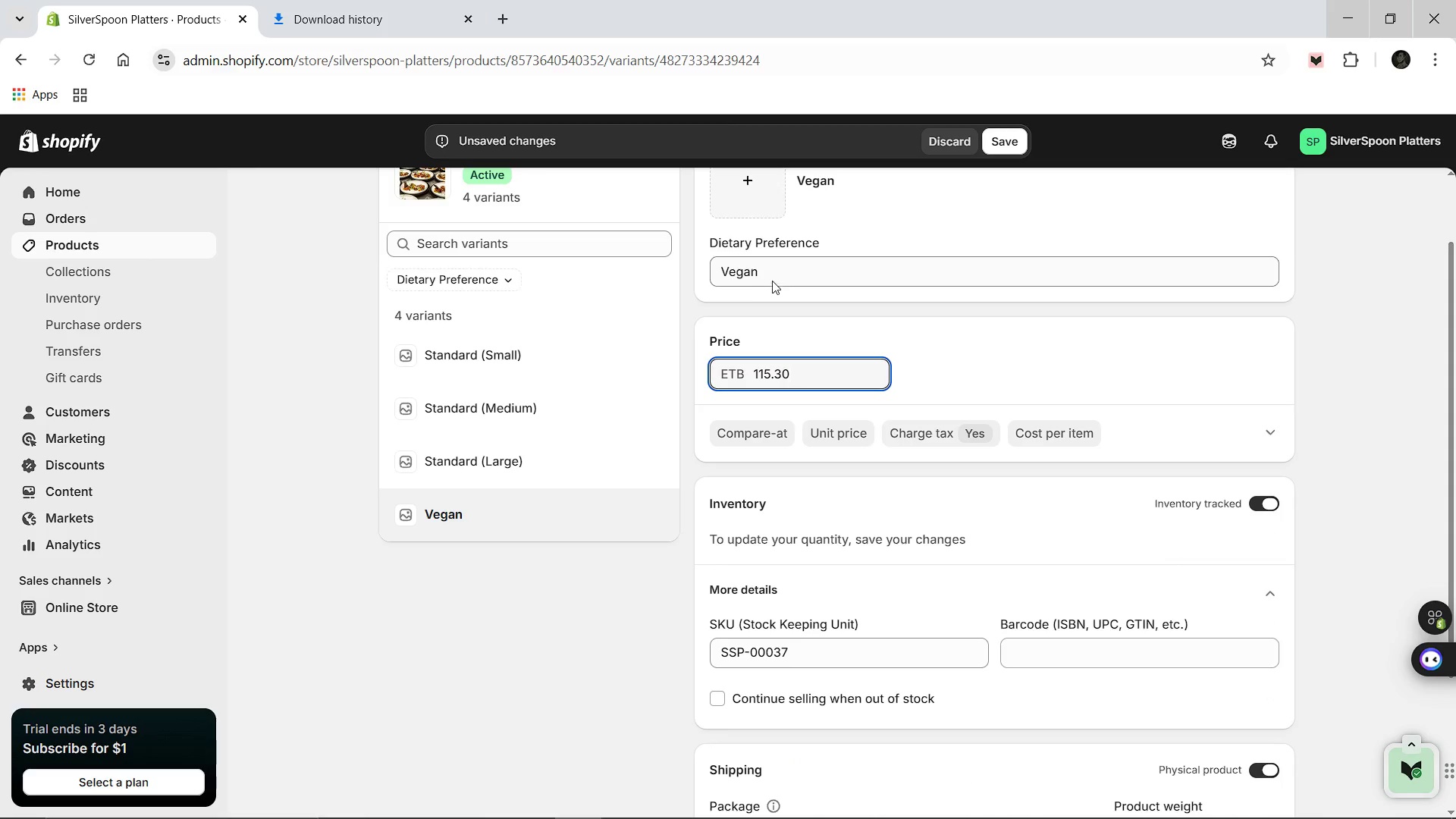 
left_click_drag(start_coordinate=[775, 276], to_coordinate=[717, 268])
 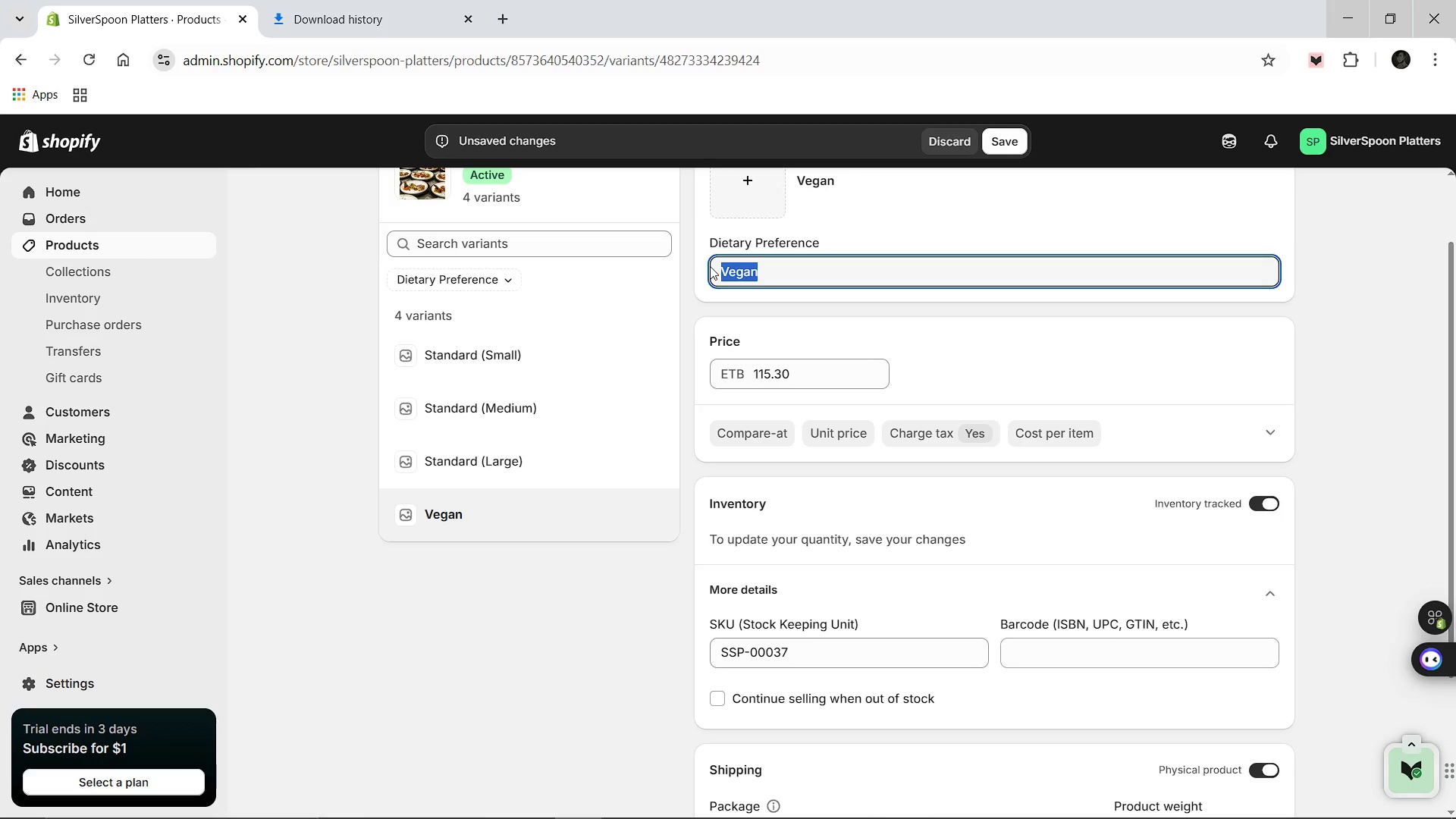 
type(Standard (Premium))
 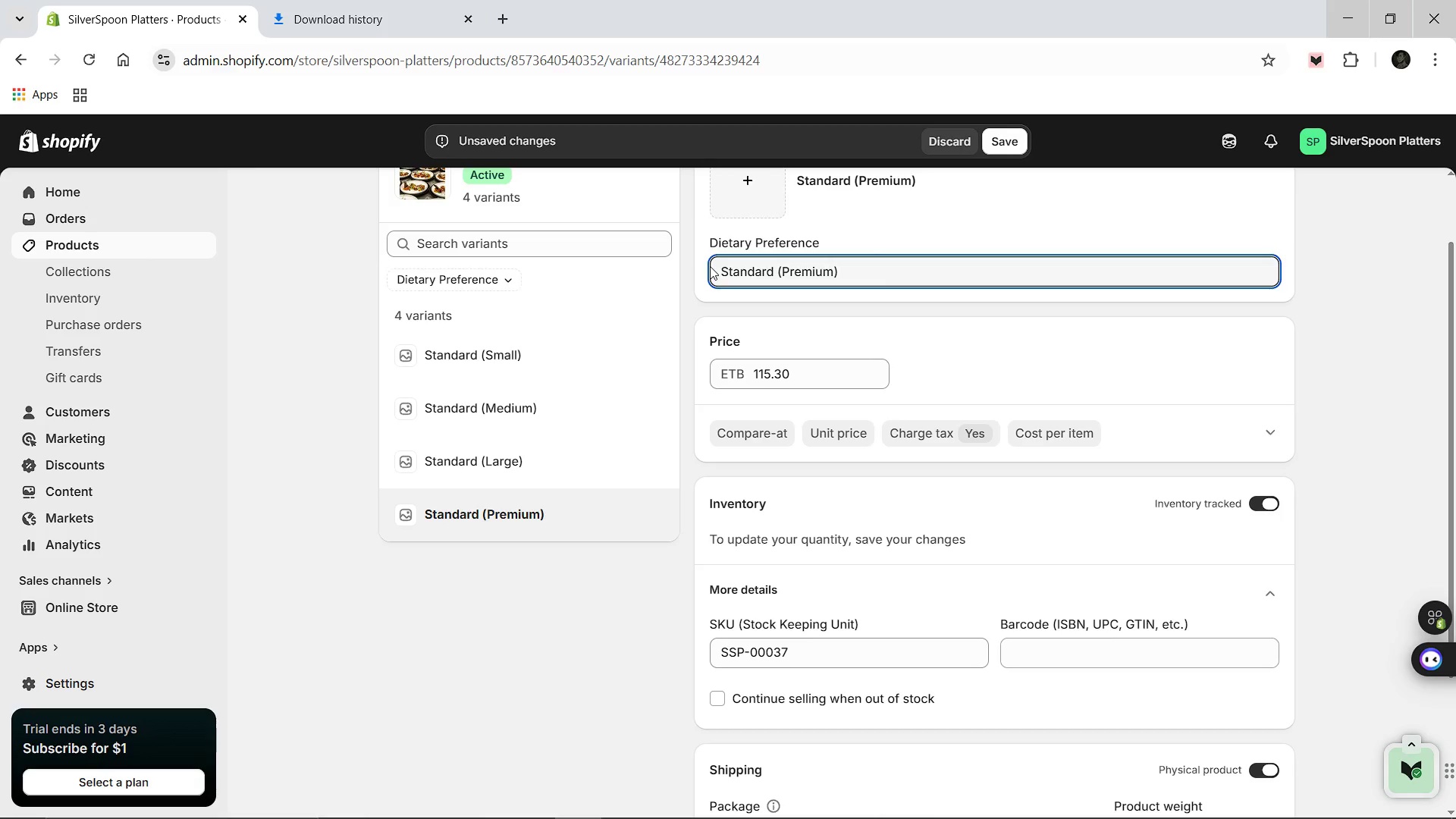 
left_click([1010, 134])
 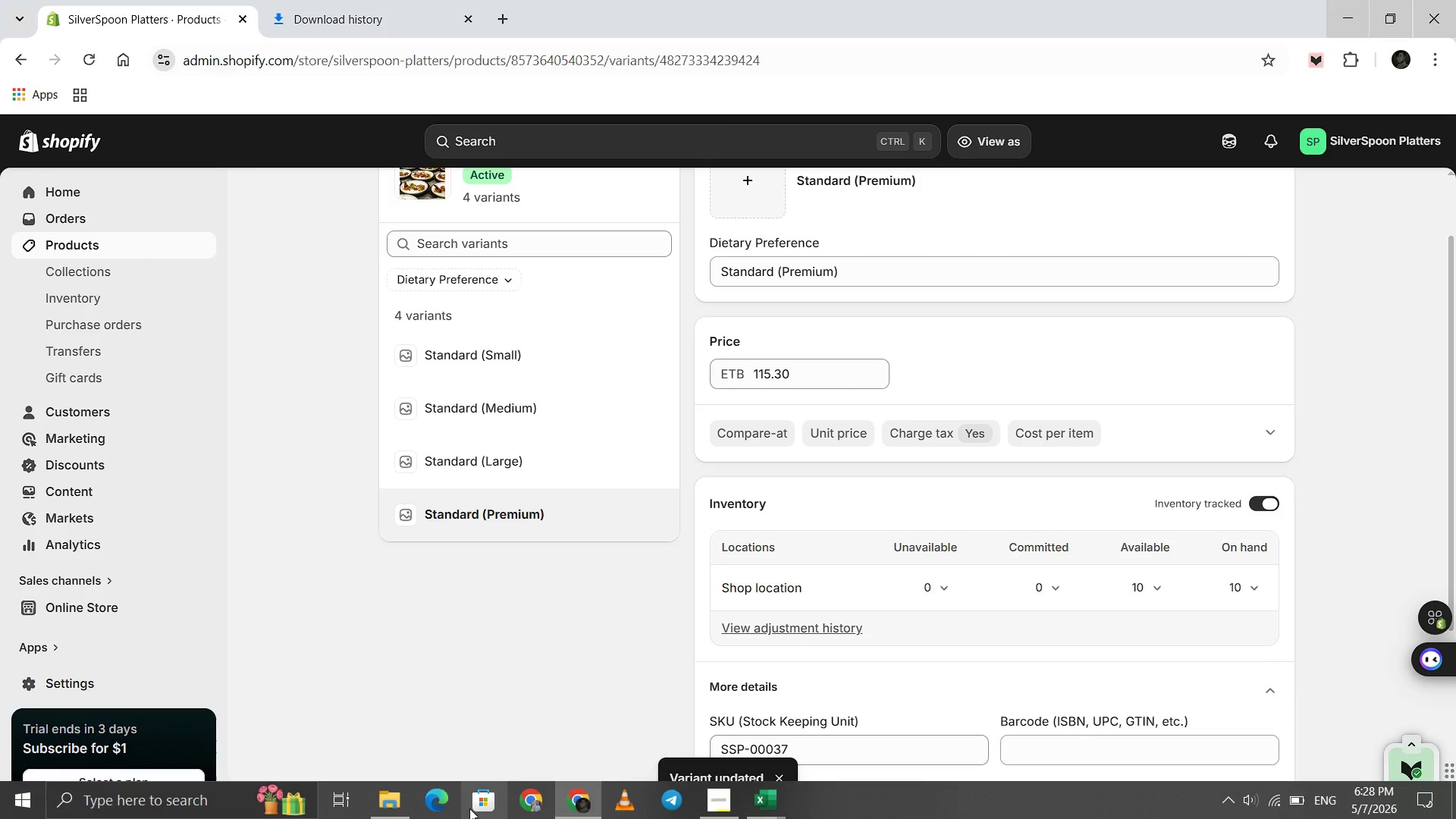 
wait(6.78)
 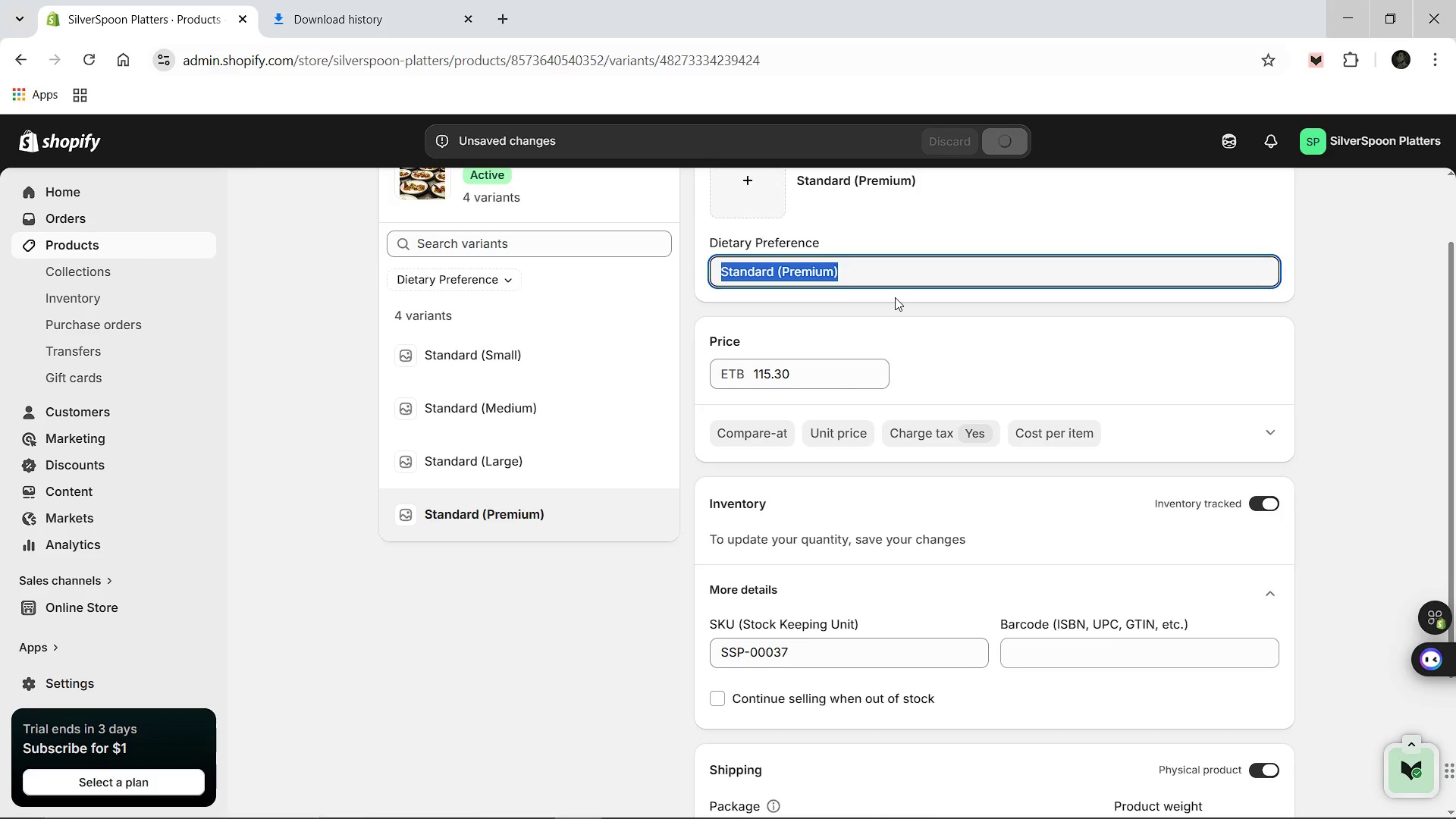 
left_click([440, 459])
 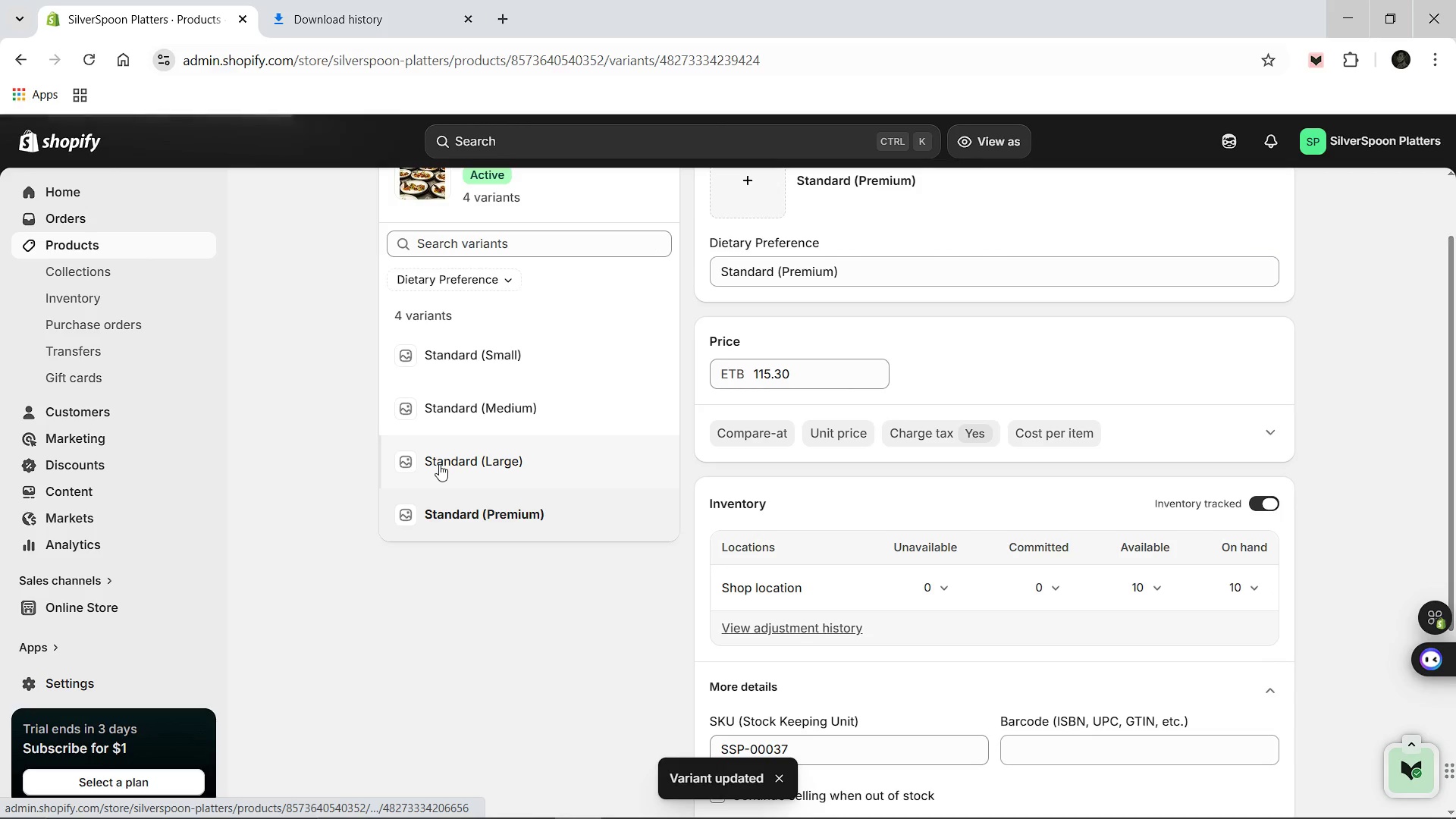 
scroll: coordinate [439, 464], scroll_direction: up, amount: 3.0
 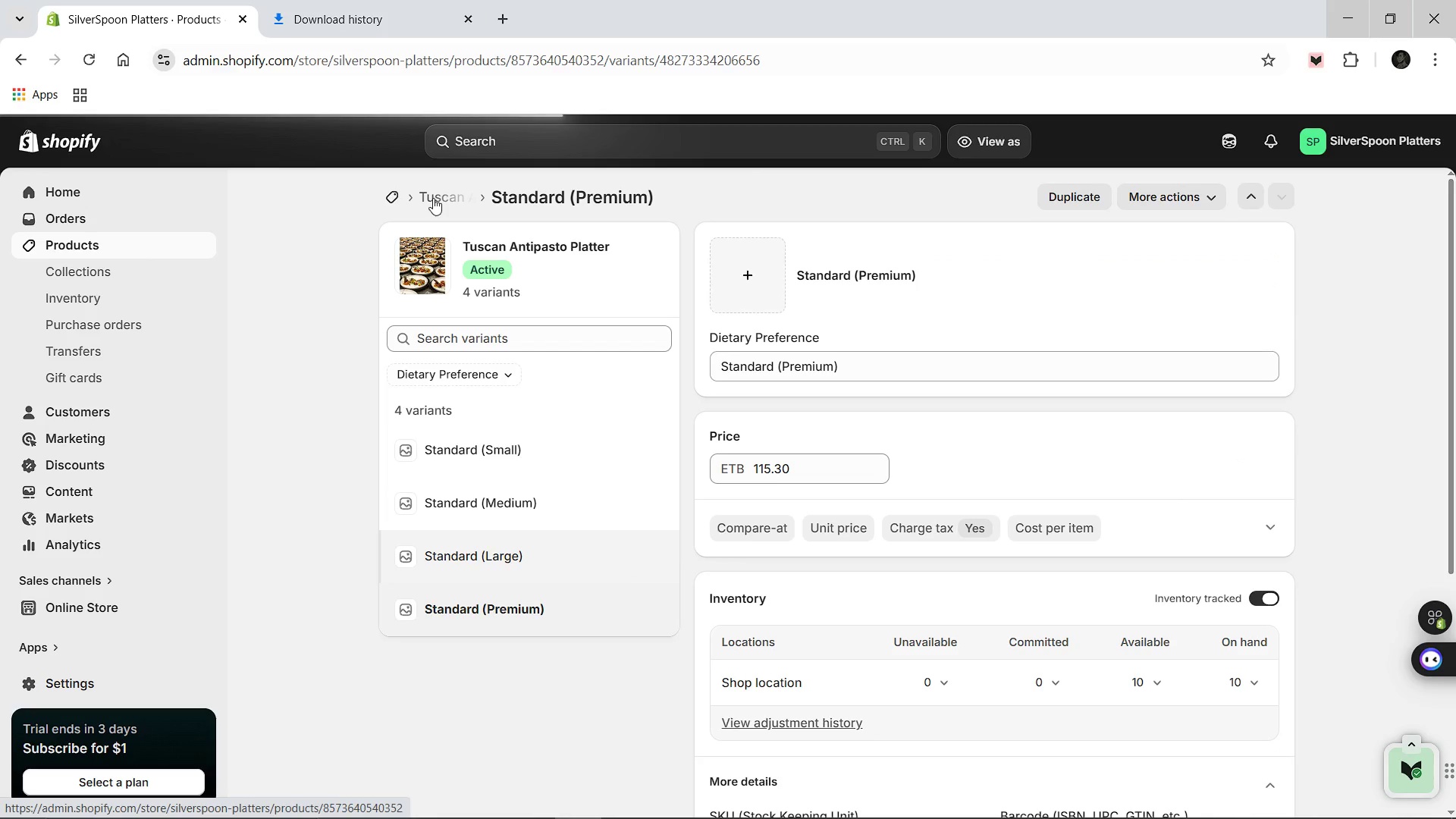 
left_click([433, 197])
 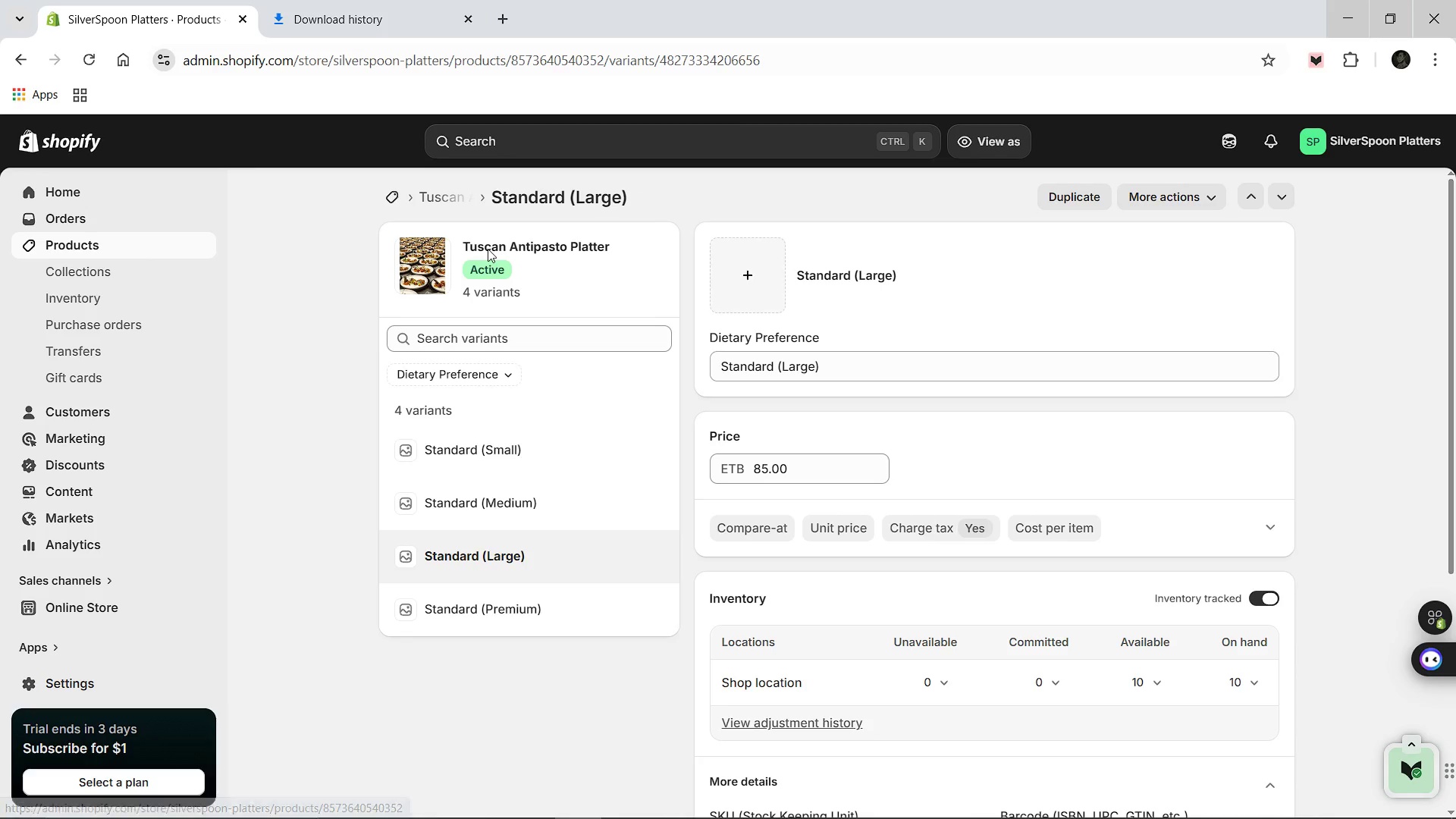 
wait(5.09)
 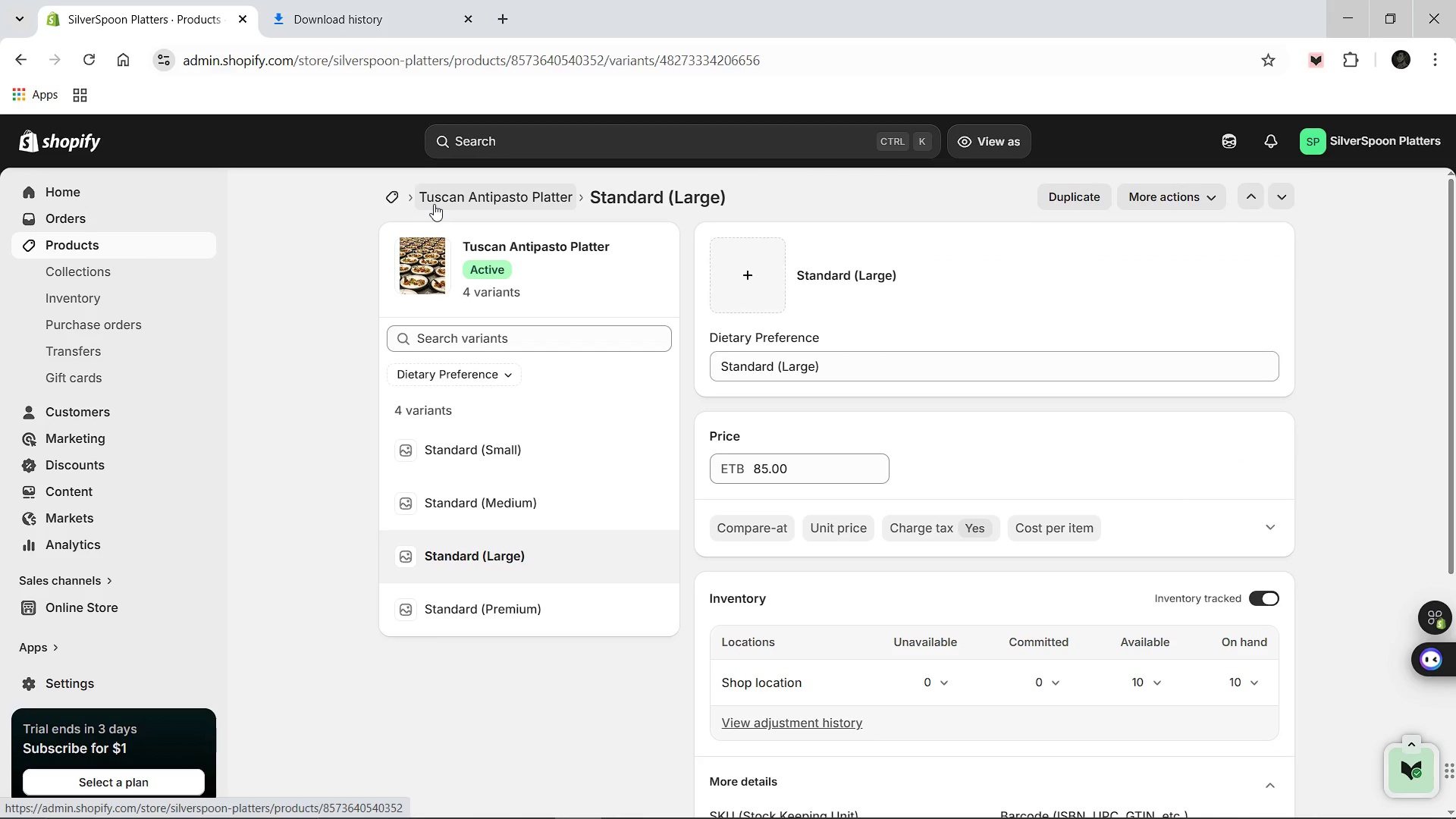 
left_click([453, 202])
 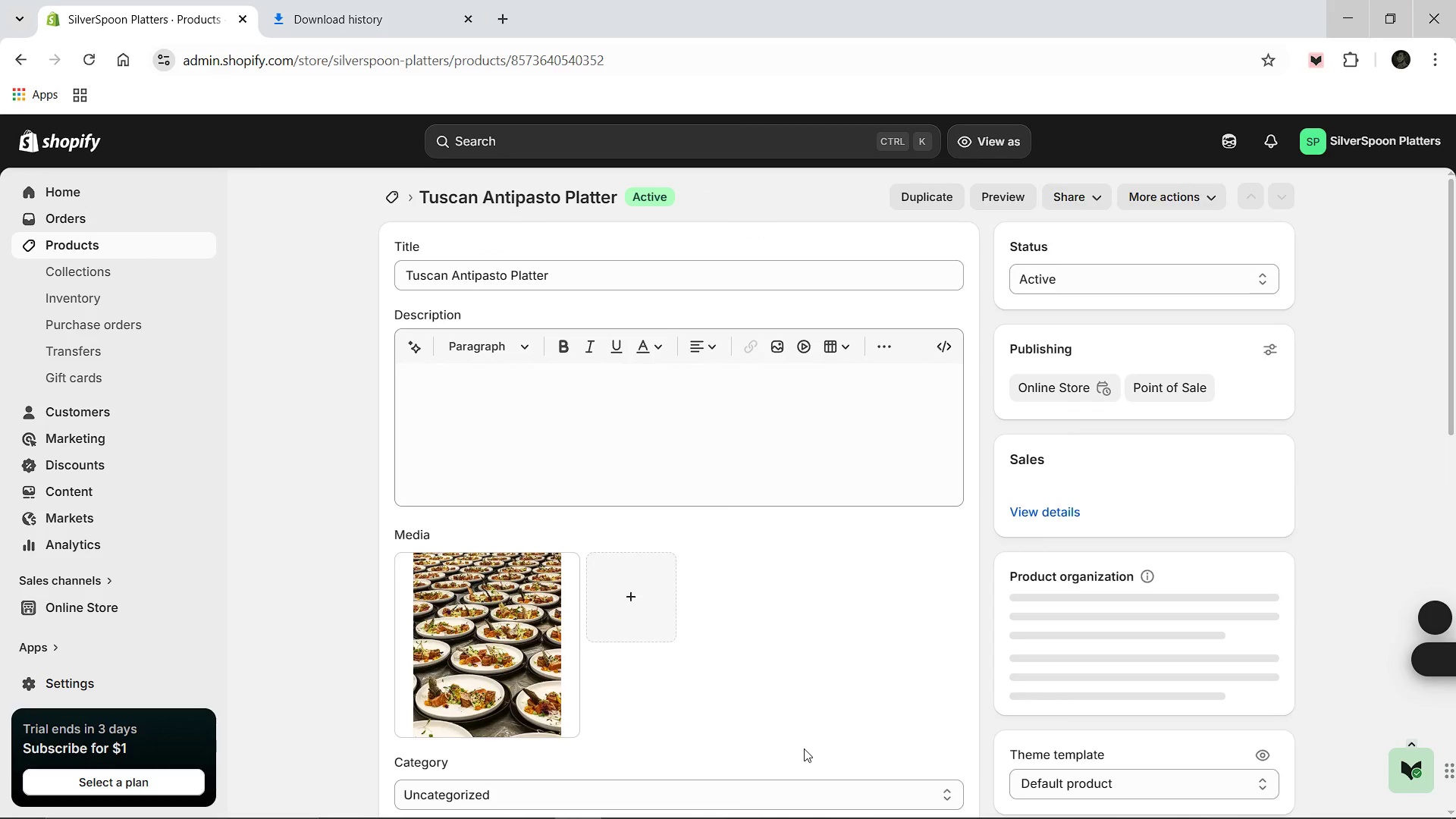 
scroll: coordinate [793, 679], scroll_direction: down, amount: 6.0
 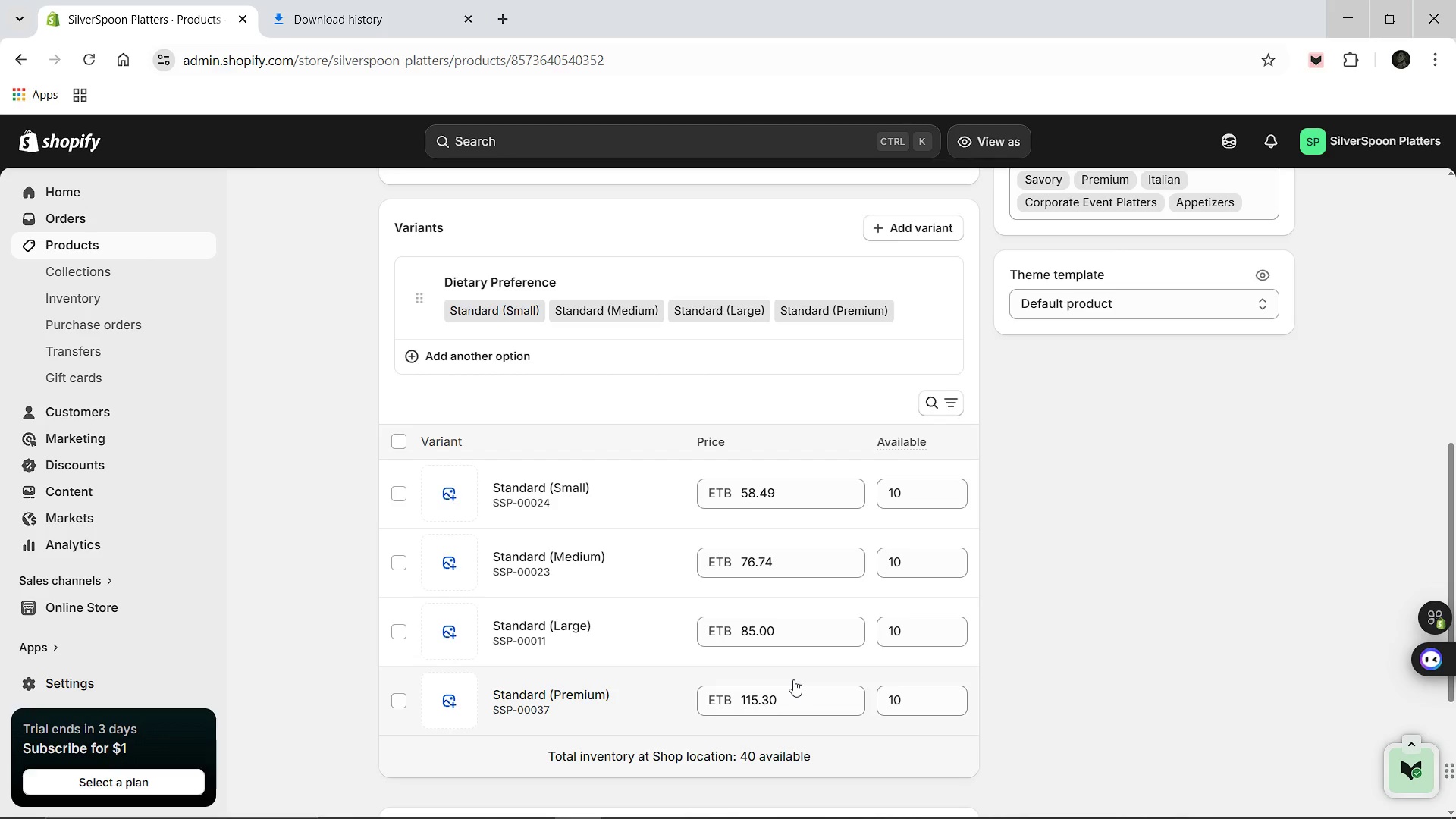 
wait(8.11)
 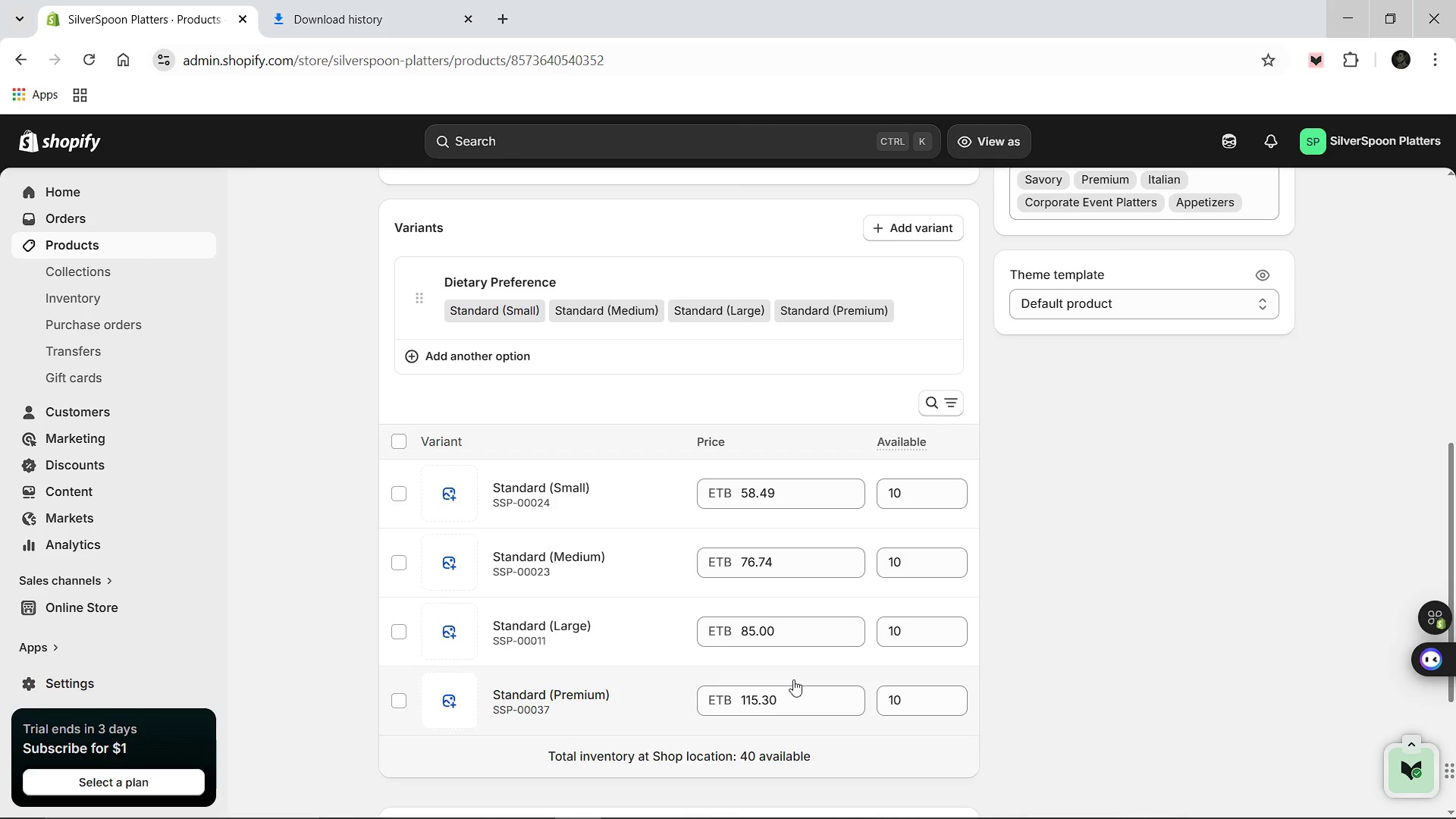 
scroll: coordinate [793, 679], scroll_direction: up, amount: 9.0
 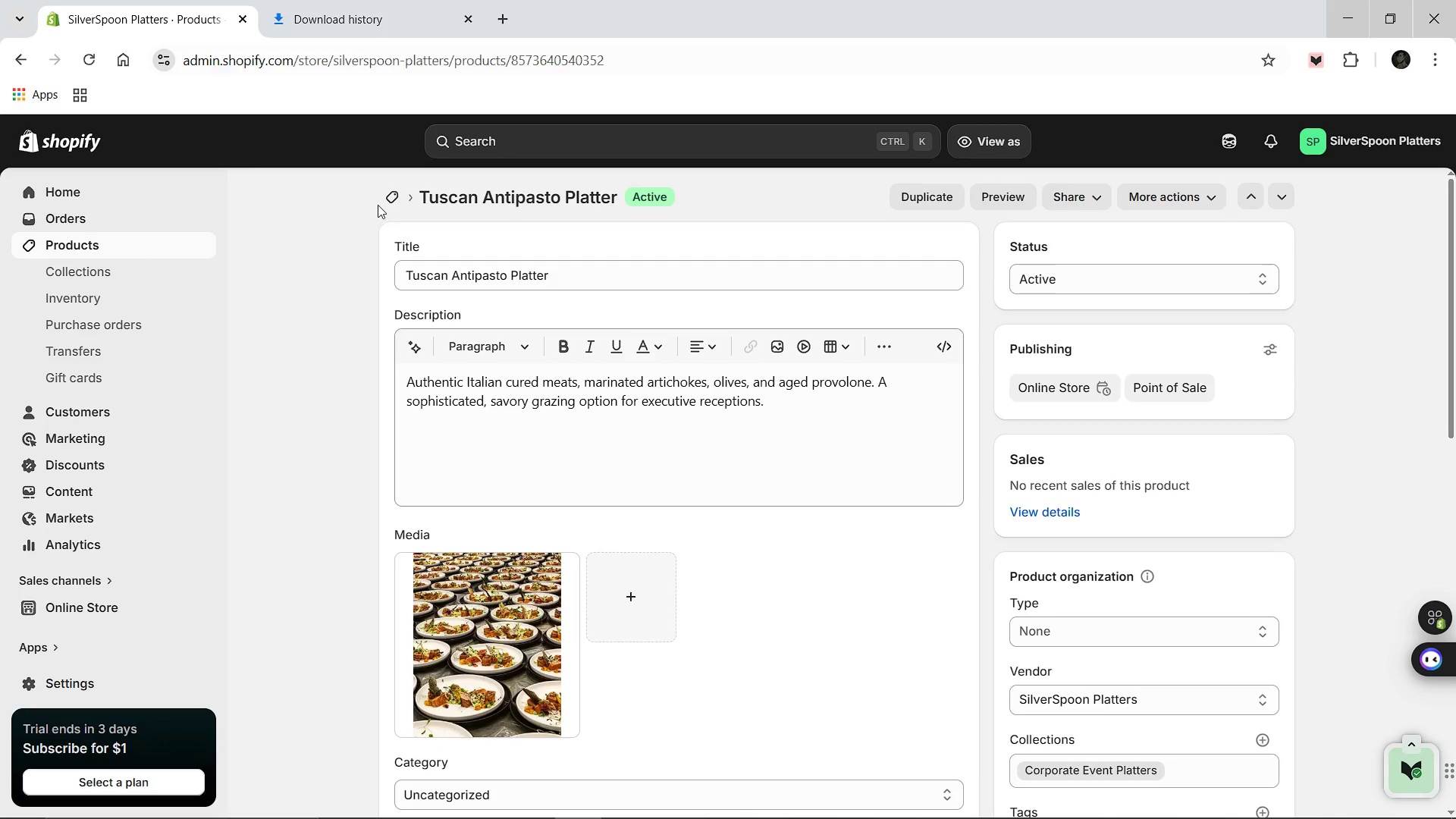 
mouse_move([393, 220])
 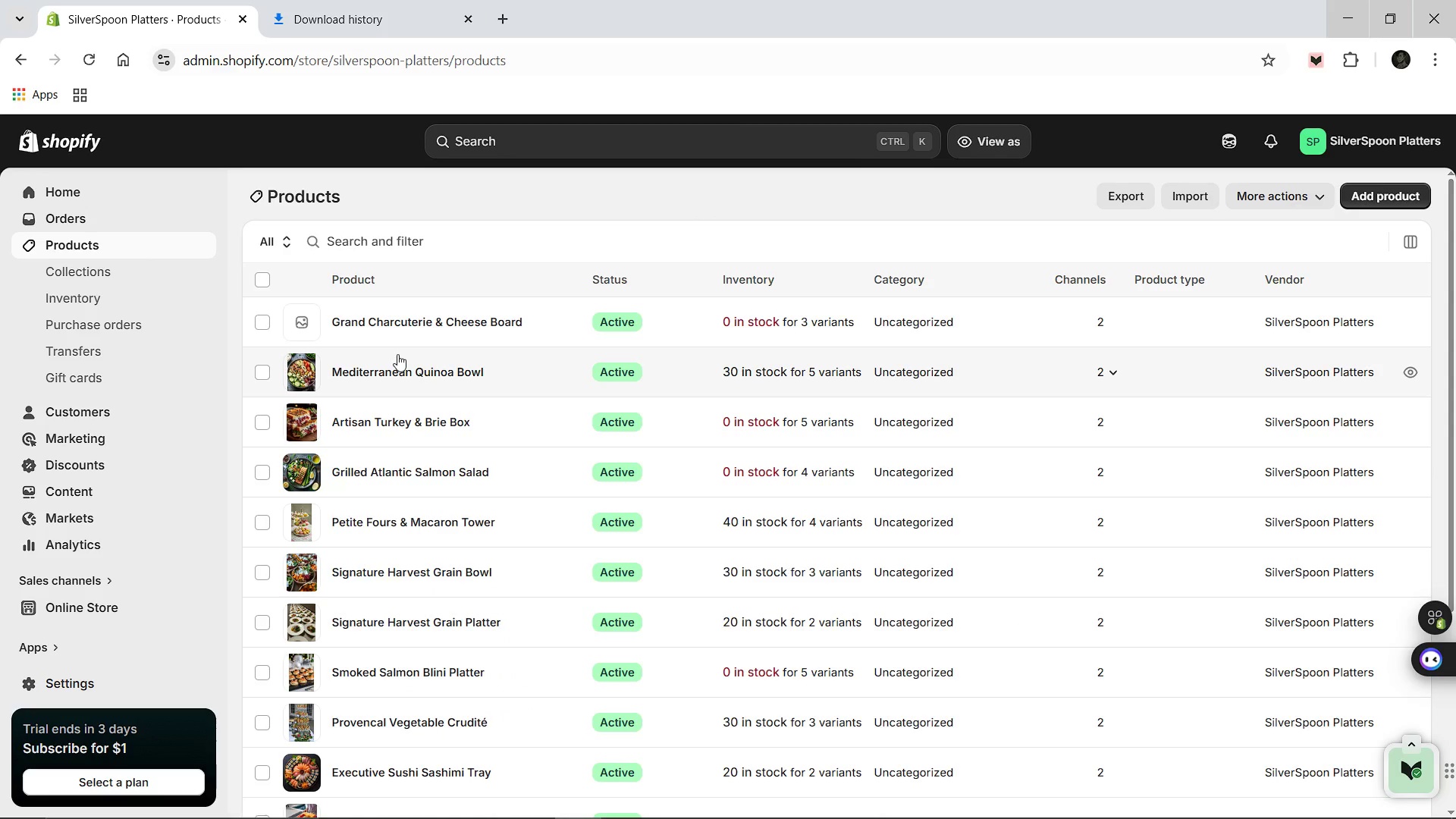 
scroll: coordinate [397, 354], scroll_direction: down, amount: 1.0
 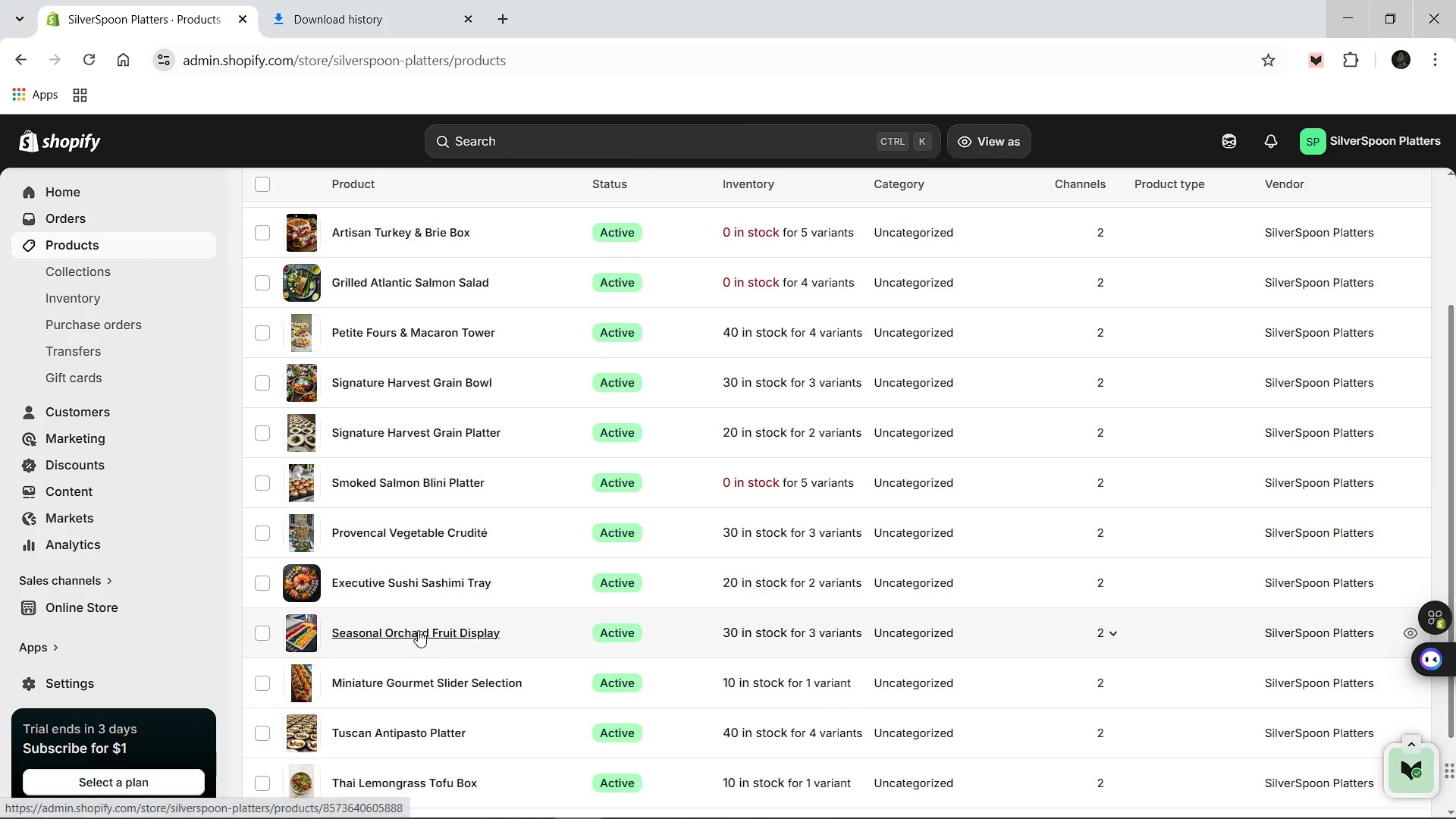 
left_click([418, 630])
 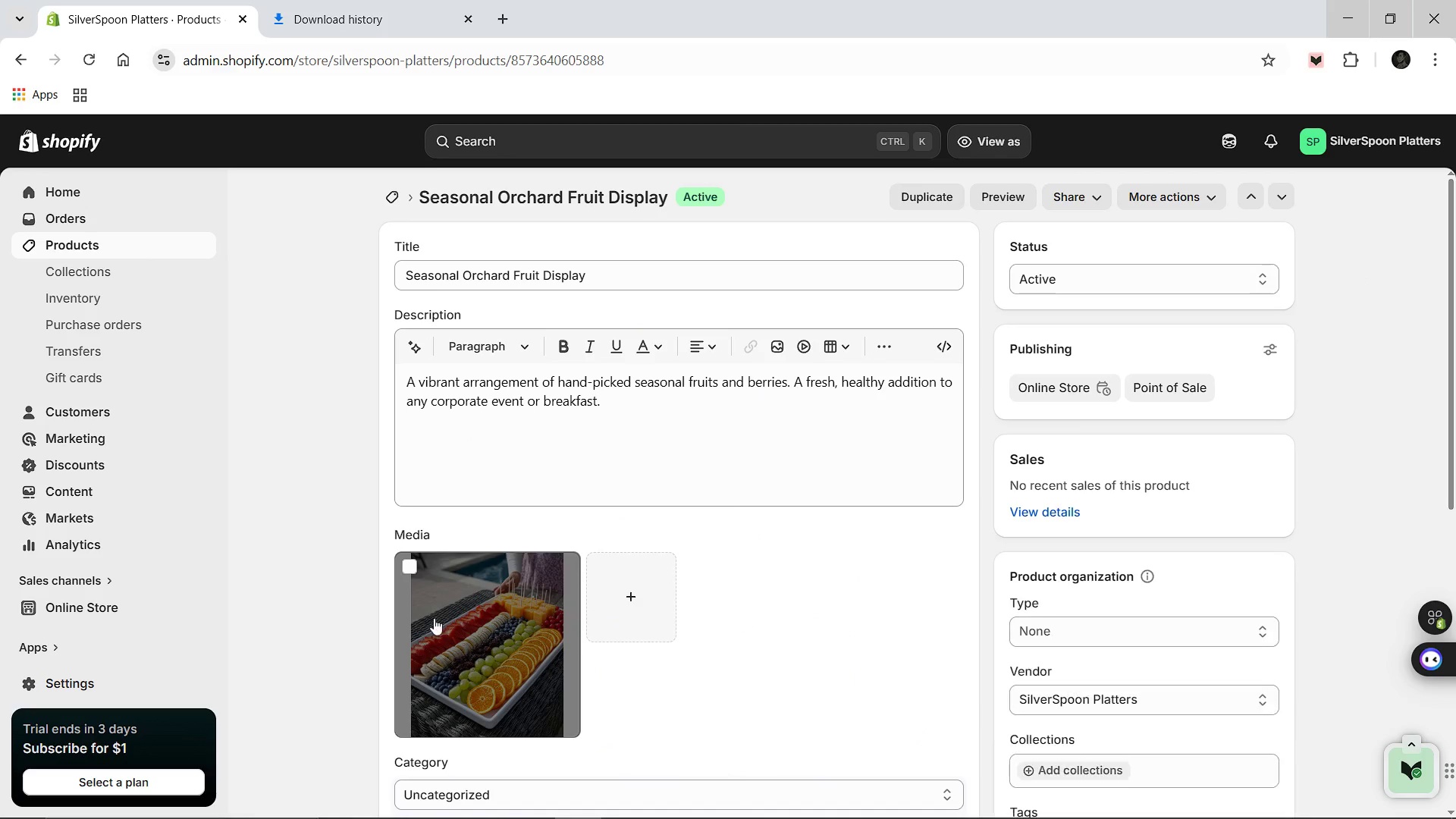 
scroll: coordinate [667, 613], scroll_direction: down, amount: 7.0
 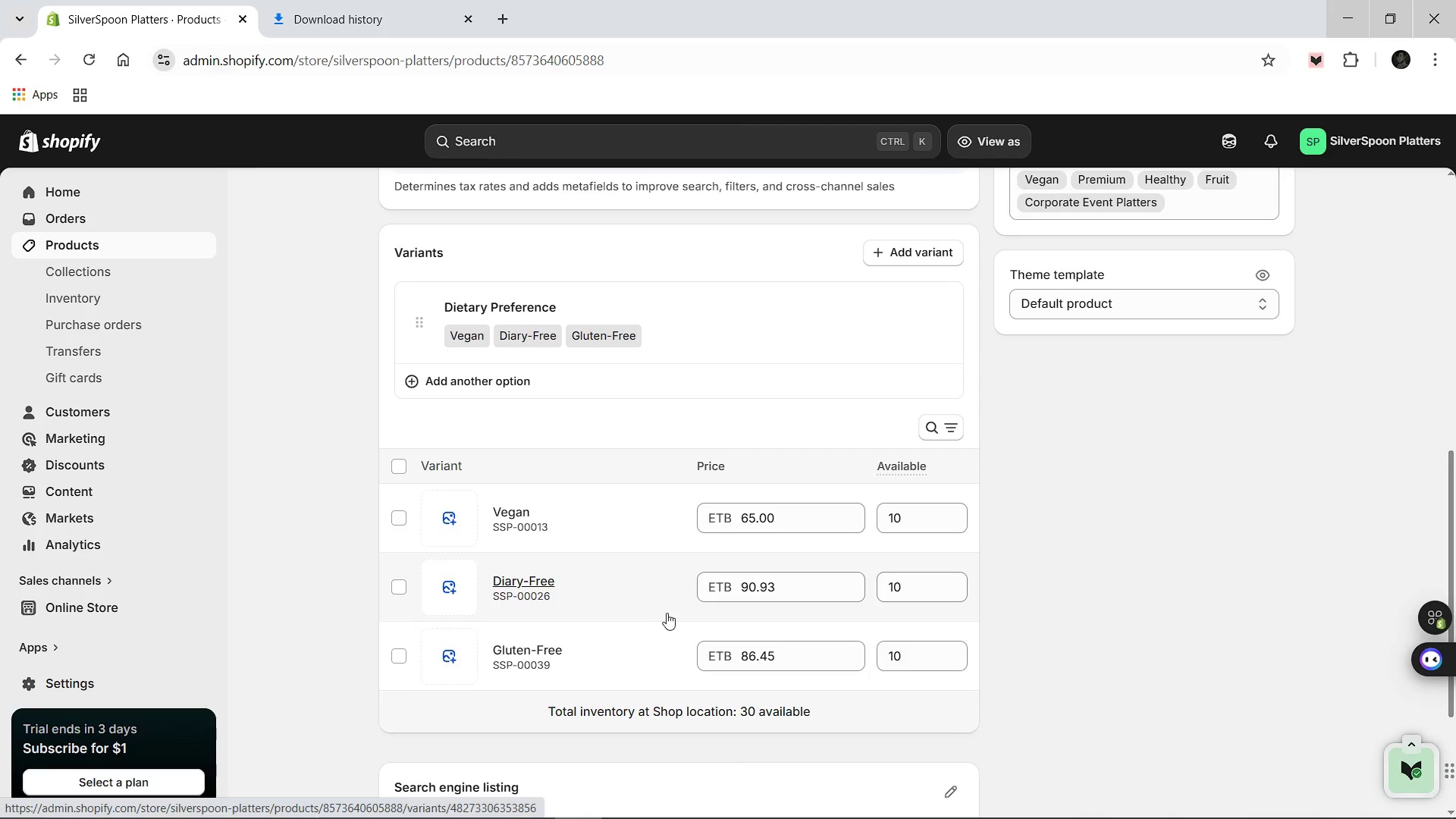 
scroll: coordinate [666, 613], scroll_direction: up, amount: 9.0
 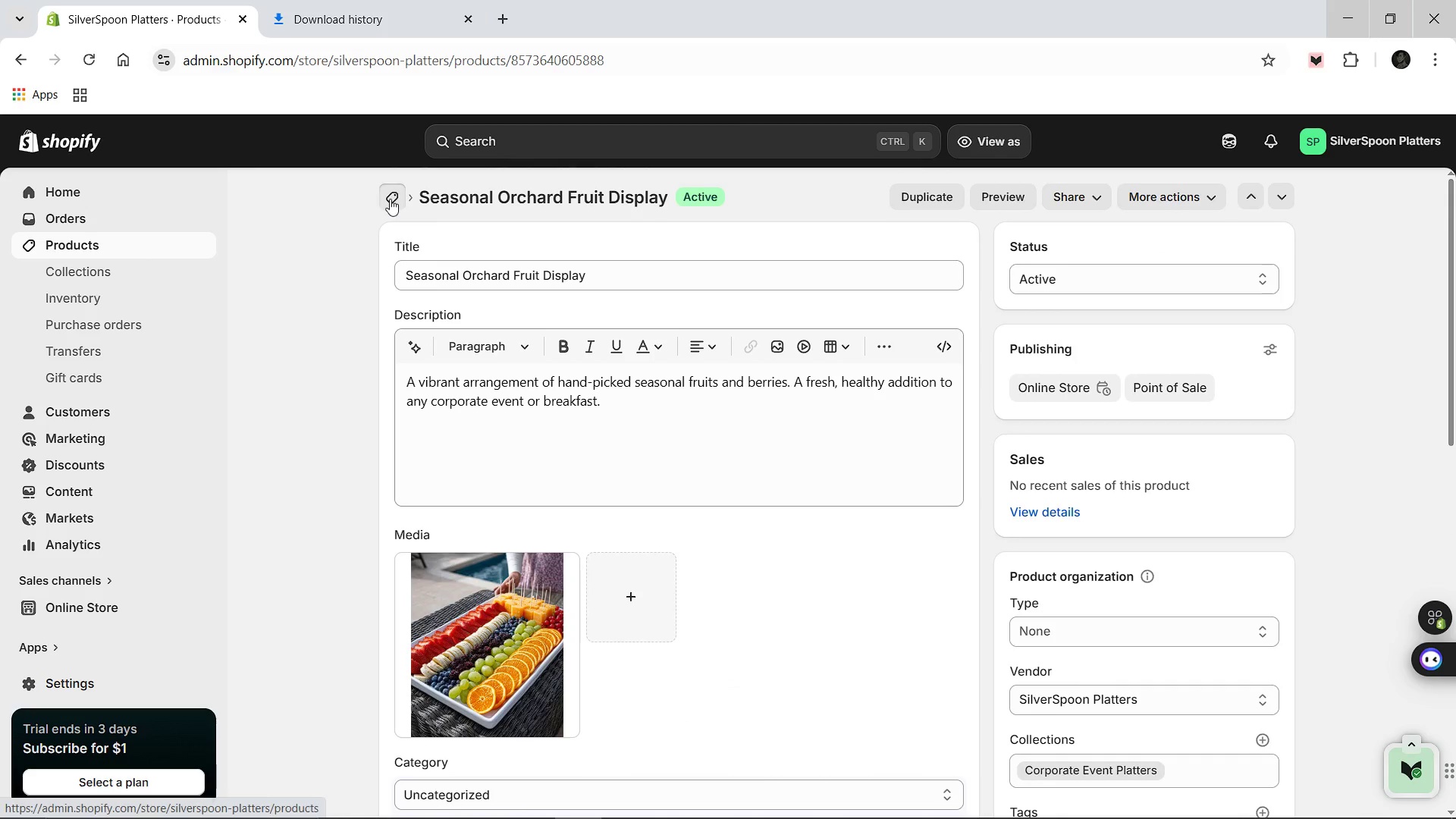 
left_click([390, 199])
 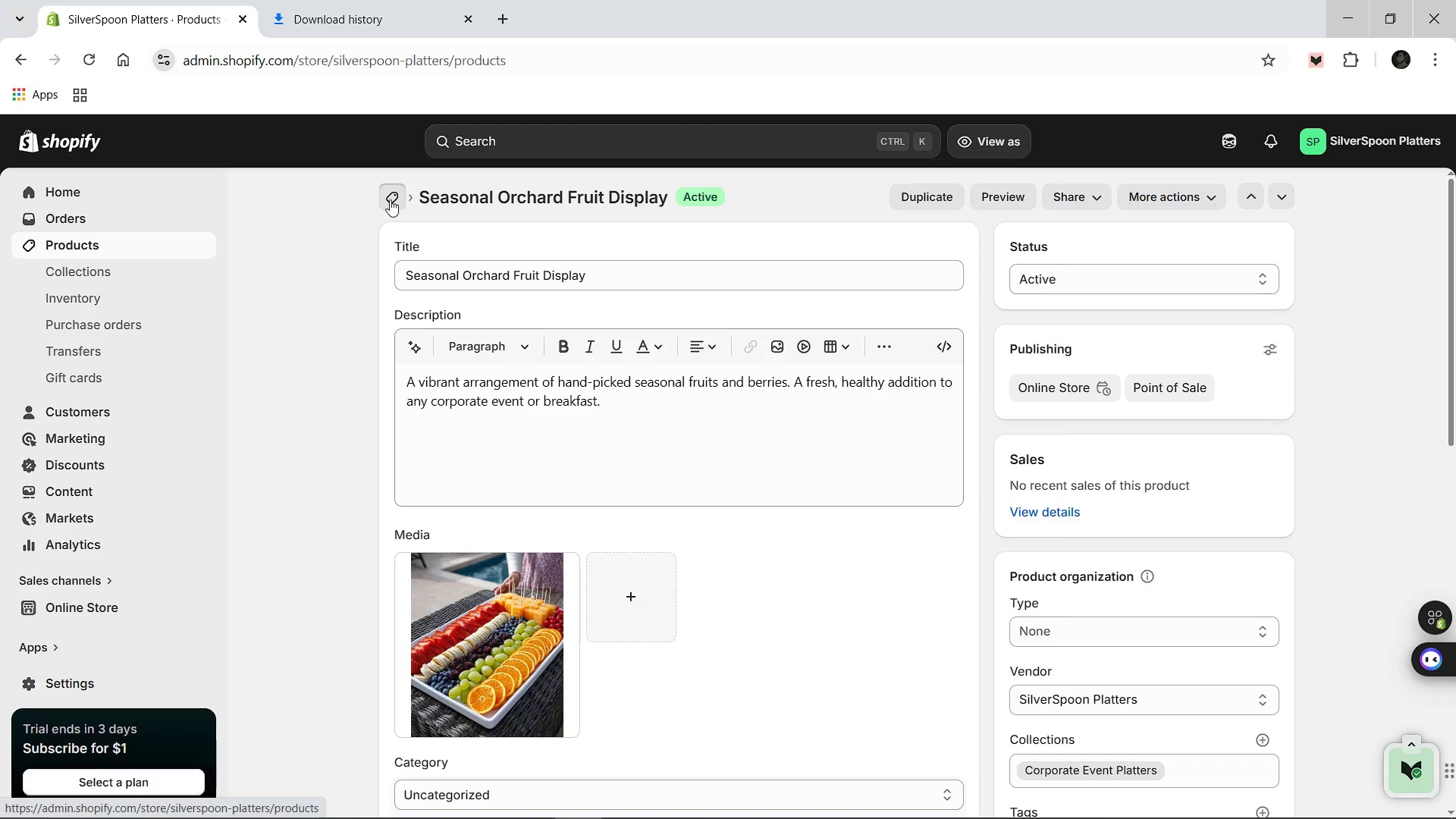 
mouse_move([398, 220])
 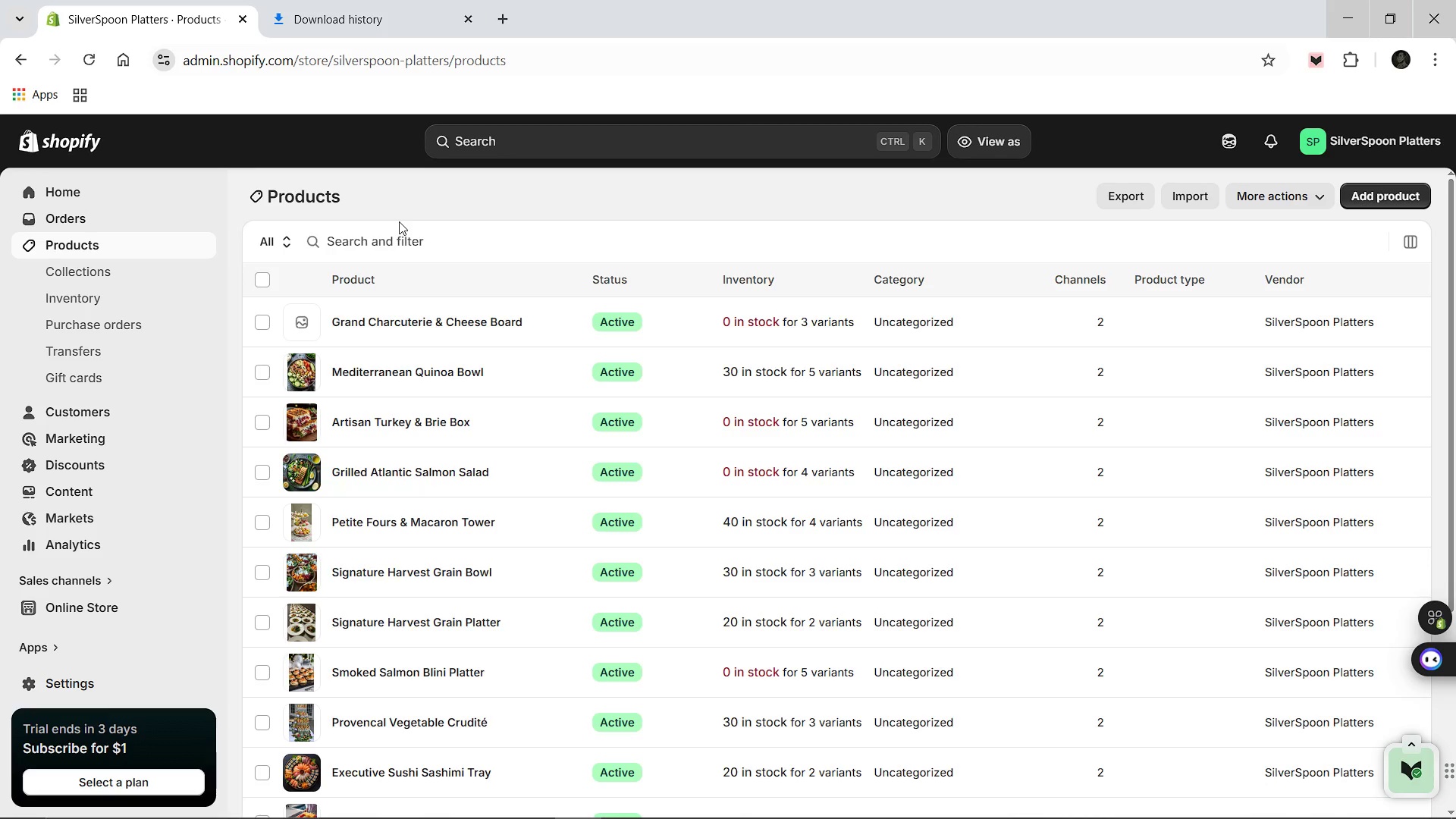 
wait(19.75)
 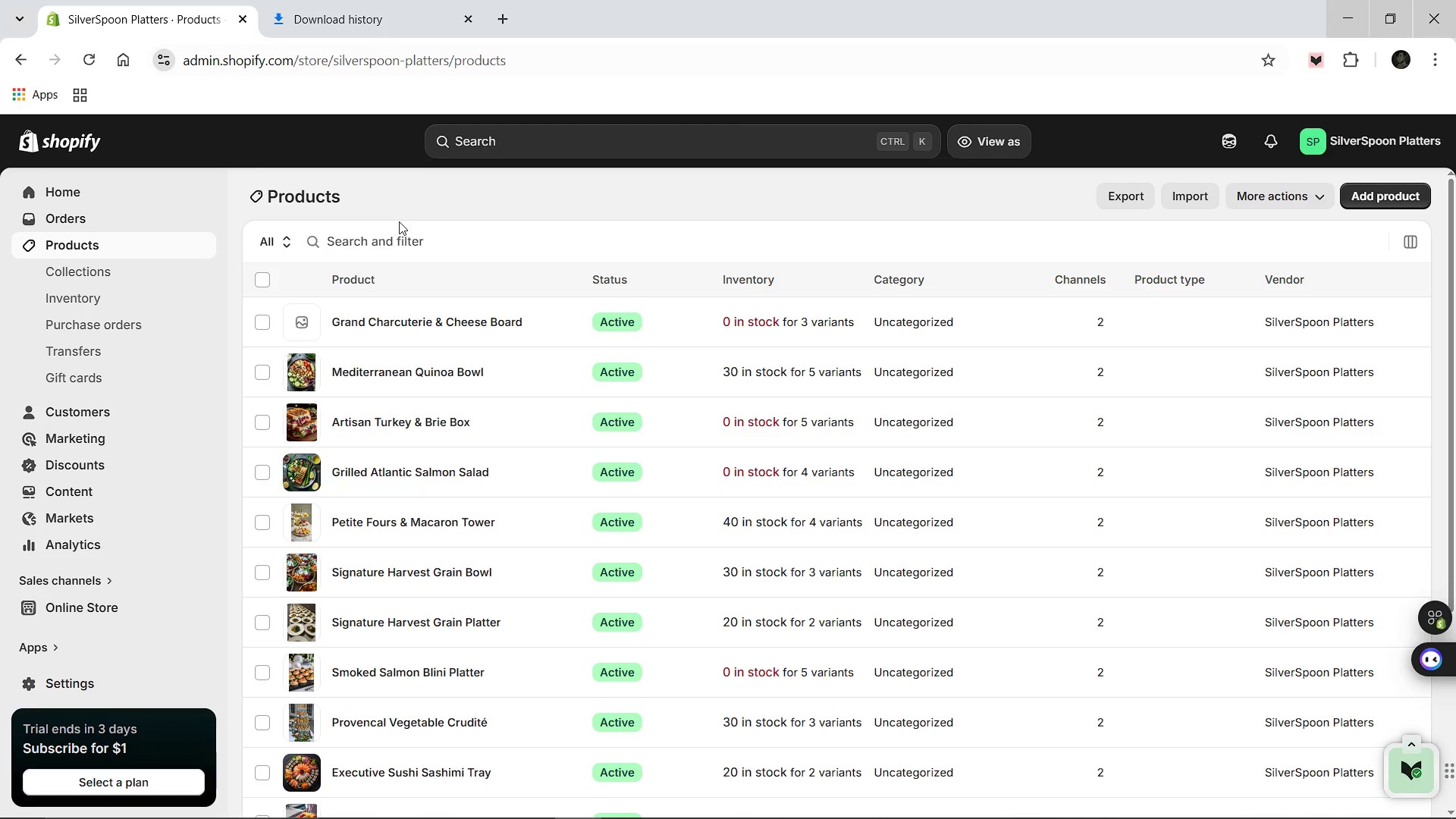 
left_click([451, 323])
 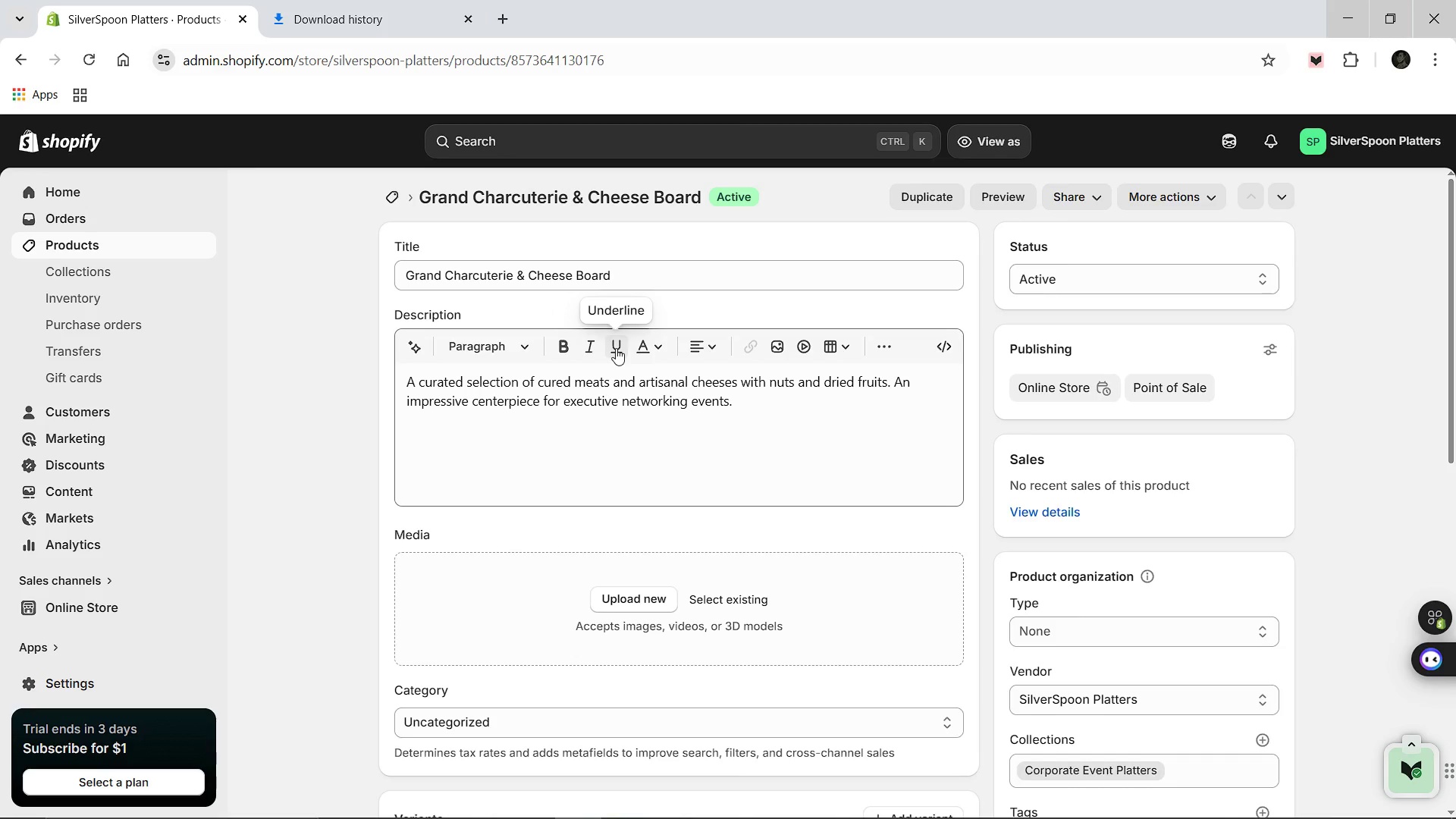 
wait(16.02)
 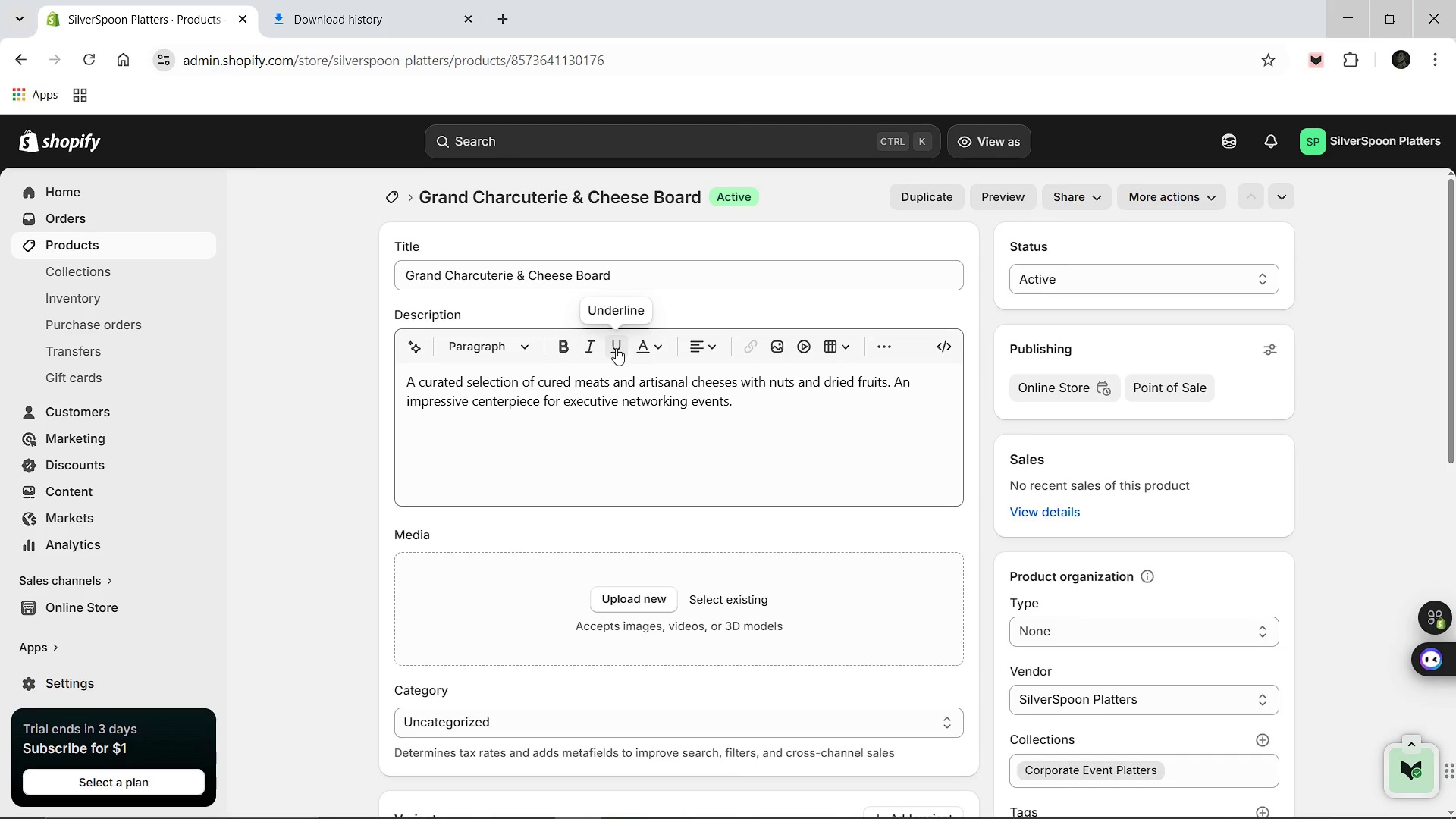 
scroll: coordinate [566, 573], scroll_direction: down, amount: 7.0
 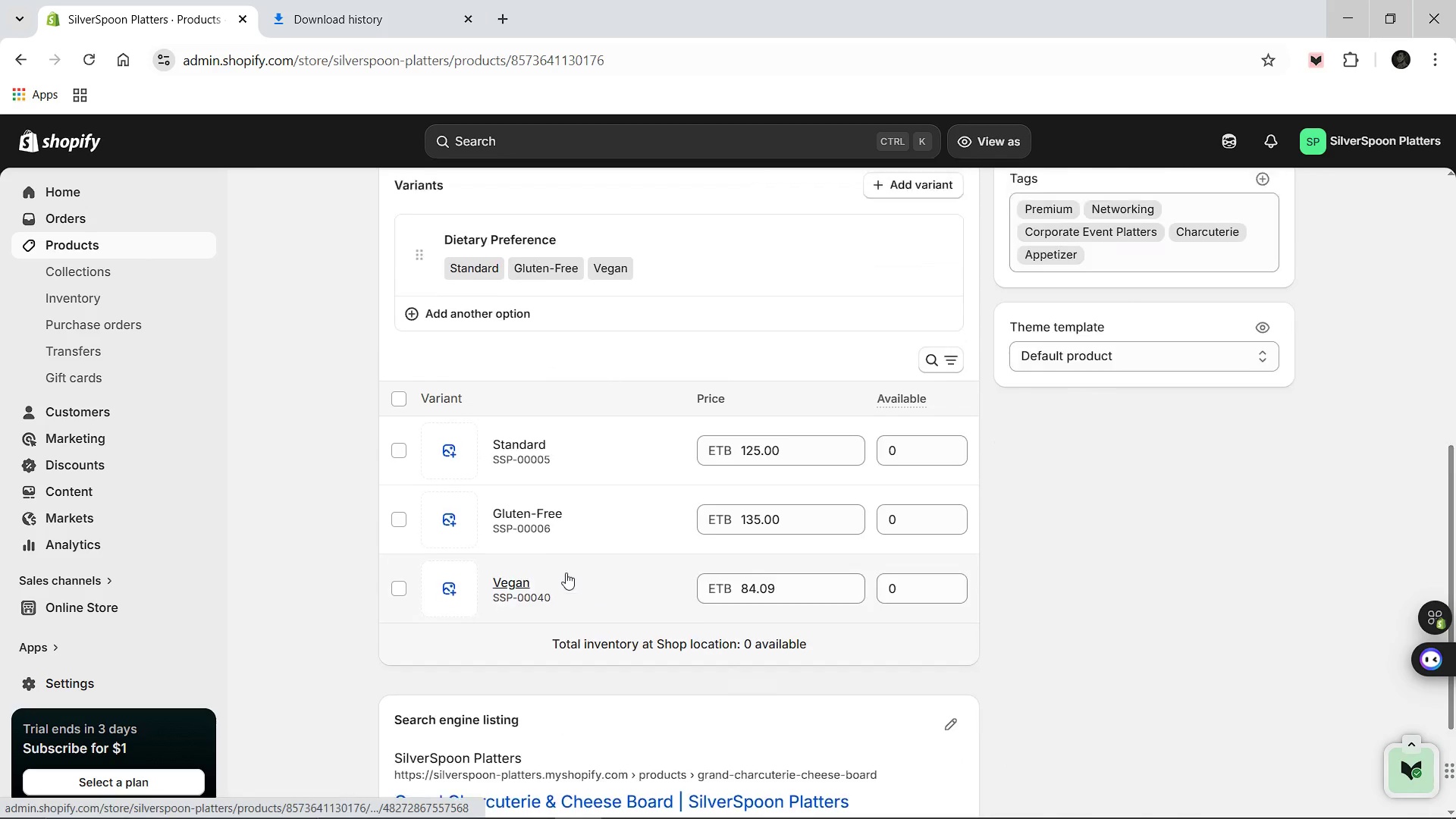 
scroll: coordinate [566, 573], scroll_direction: up, amount: 9.0
 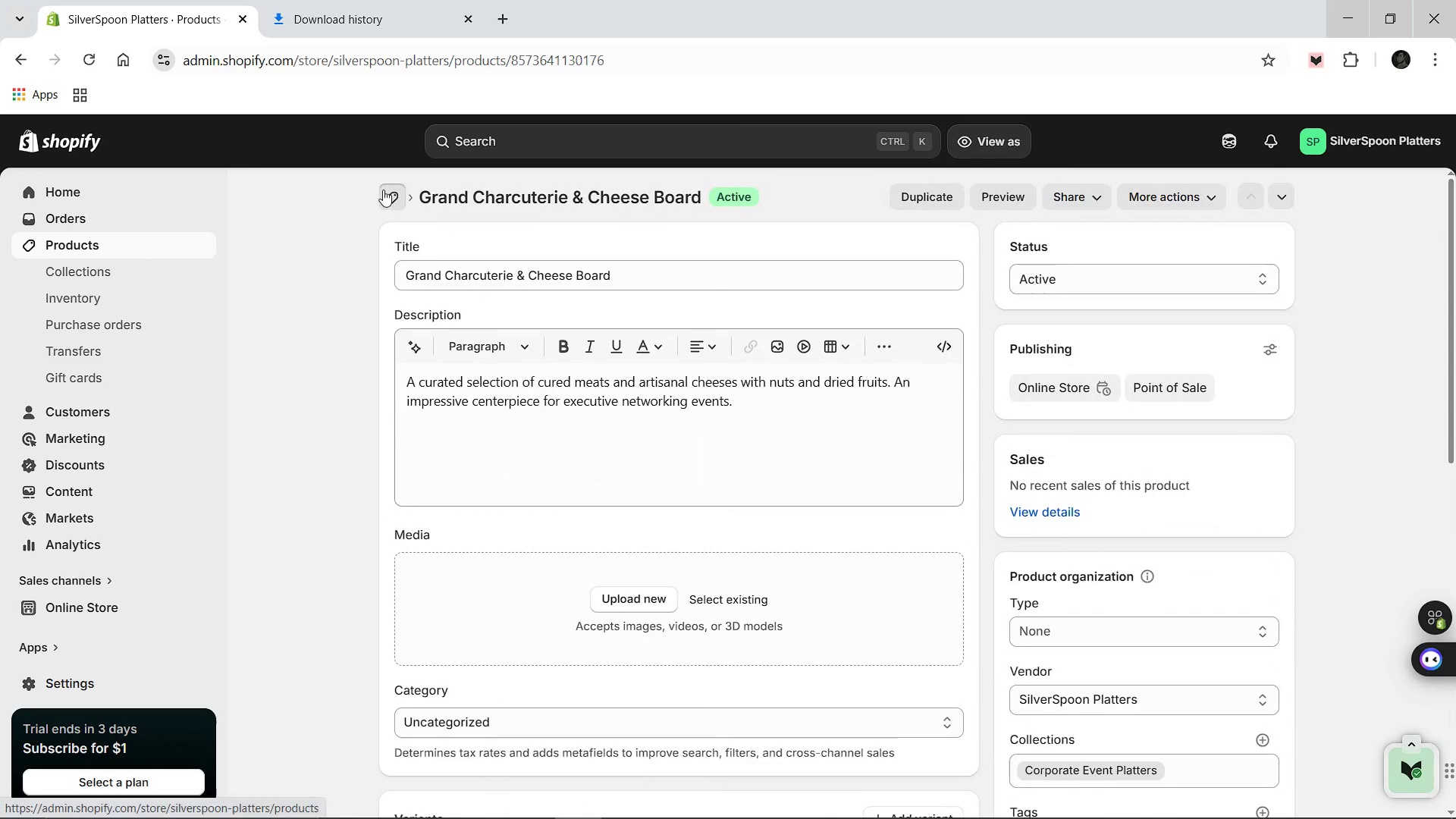 
left_click([383, 190])
 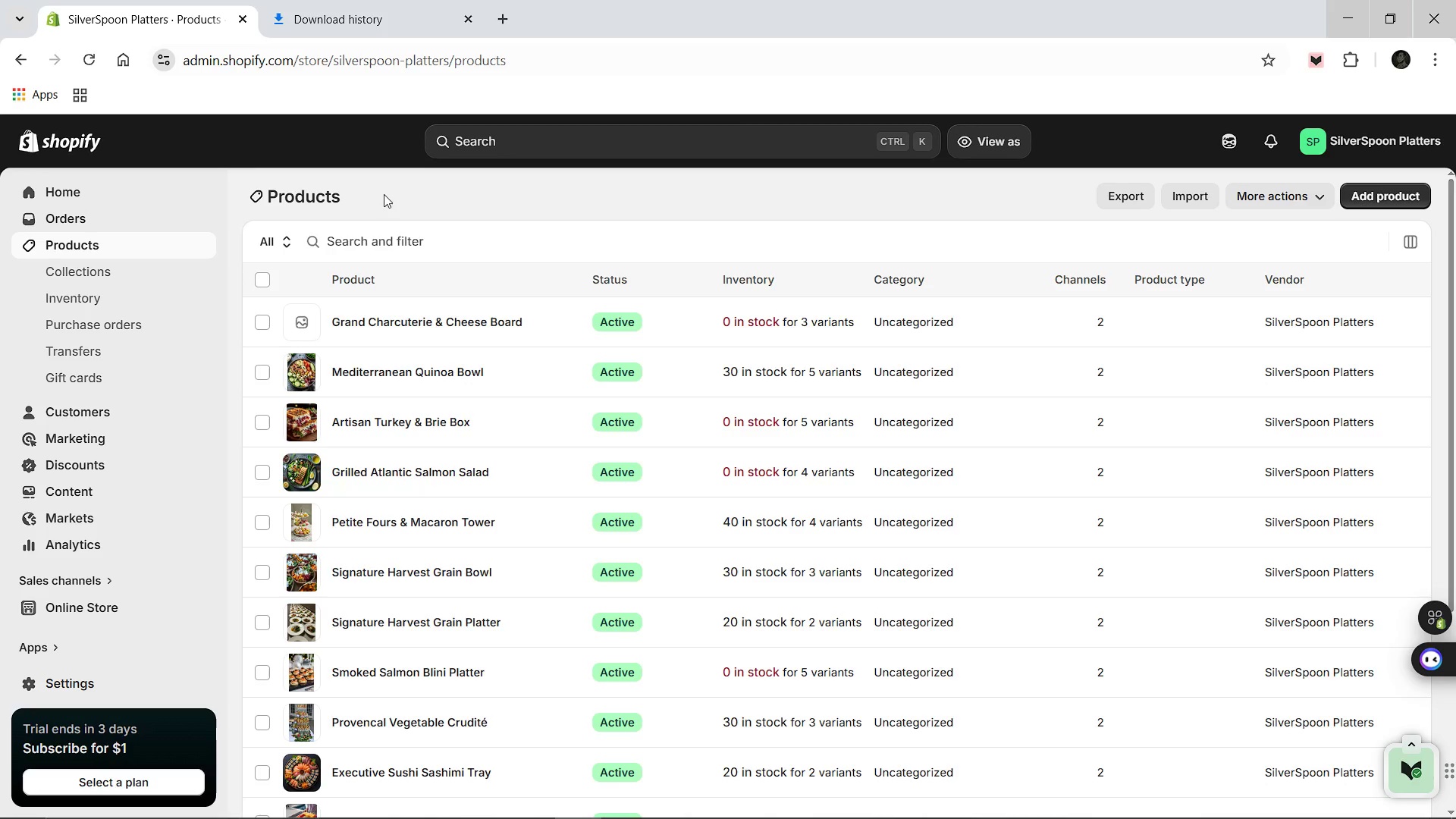 
wait(5.25)
 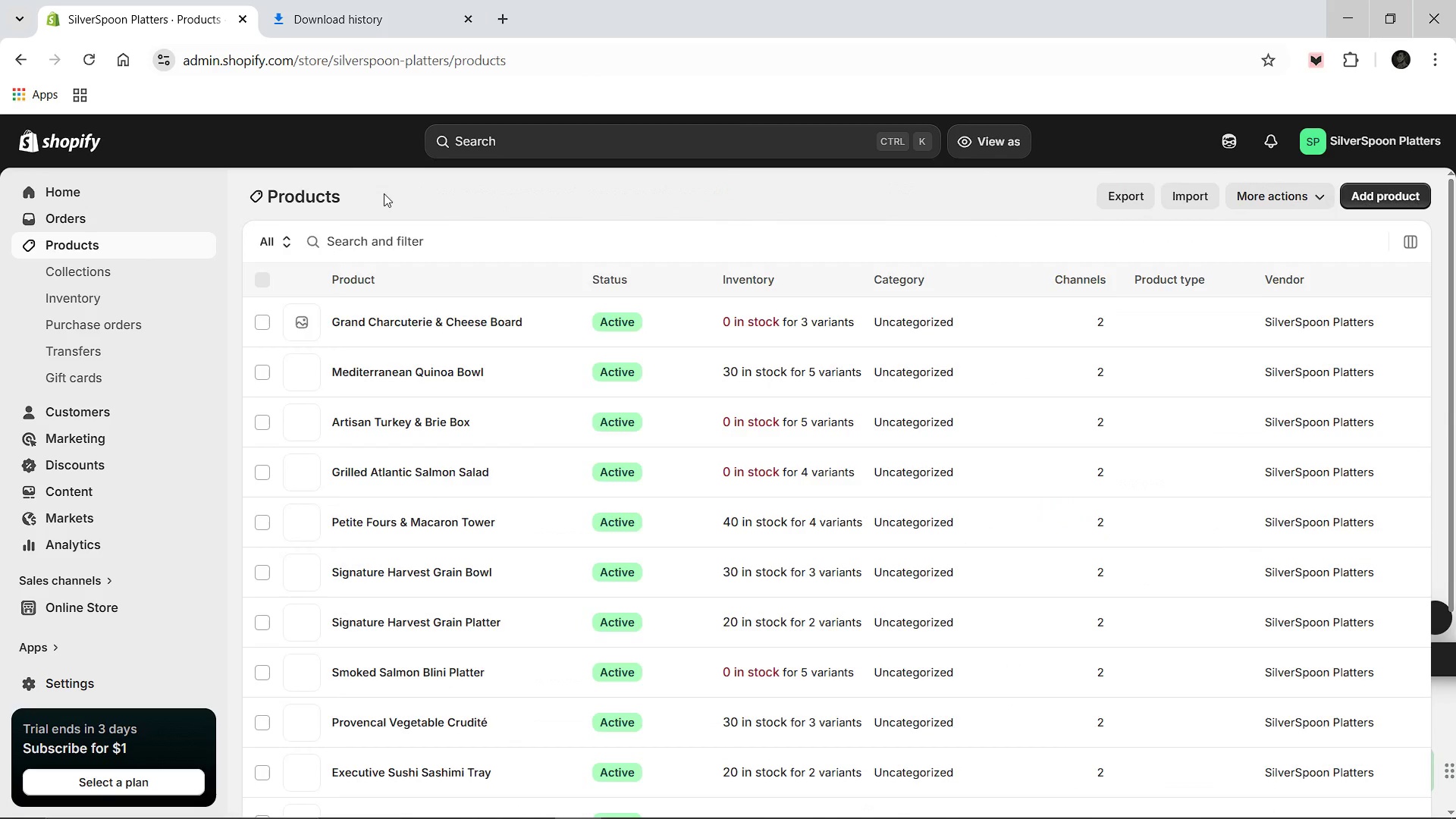 
scroll: coordinate [448, 431], scroll_direction: down, amount: 6.0
 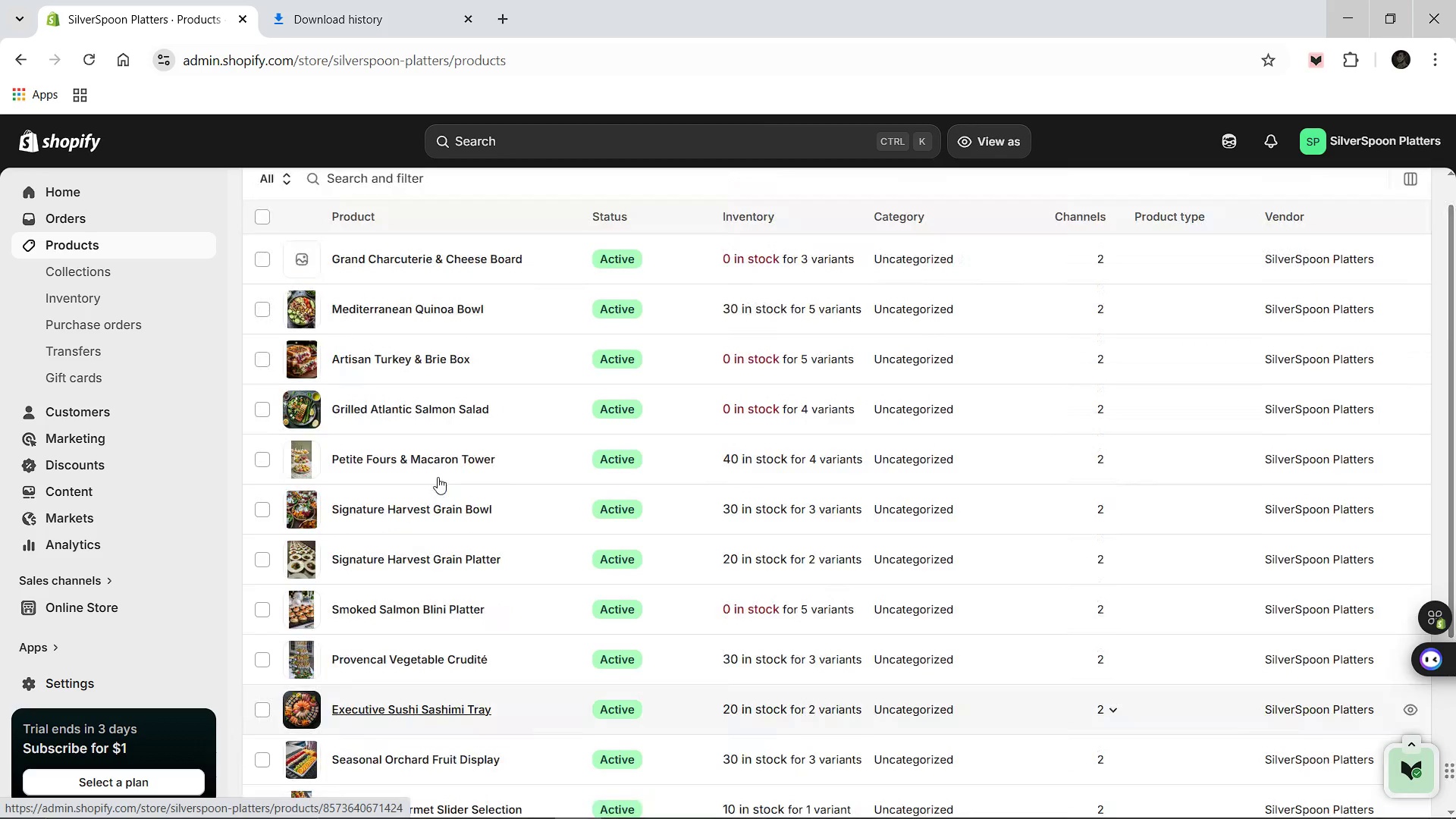 
scroll: coordinate [438, 477], scroll_direction: up, amount: 5.0
 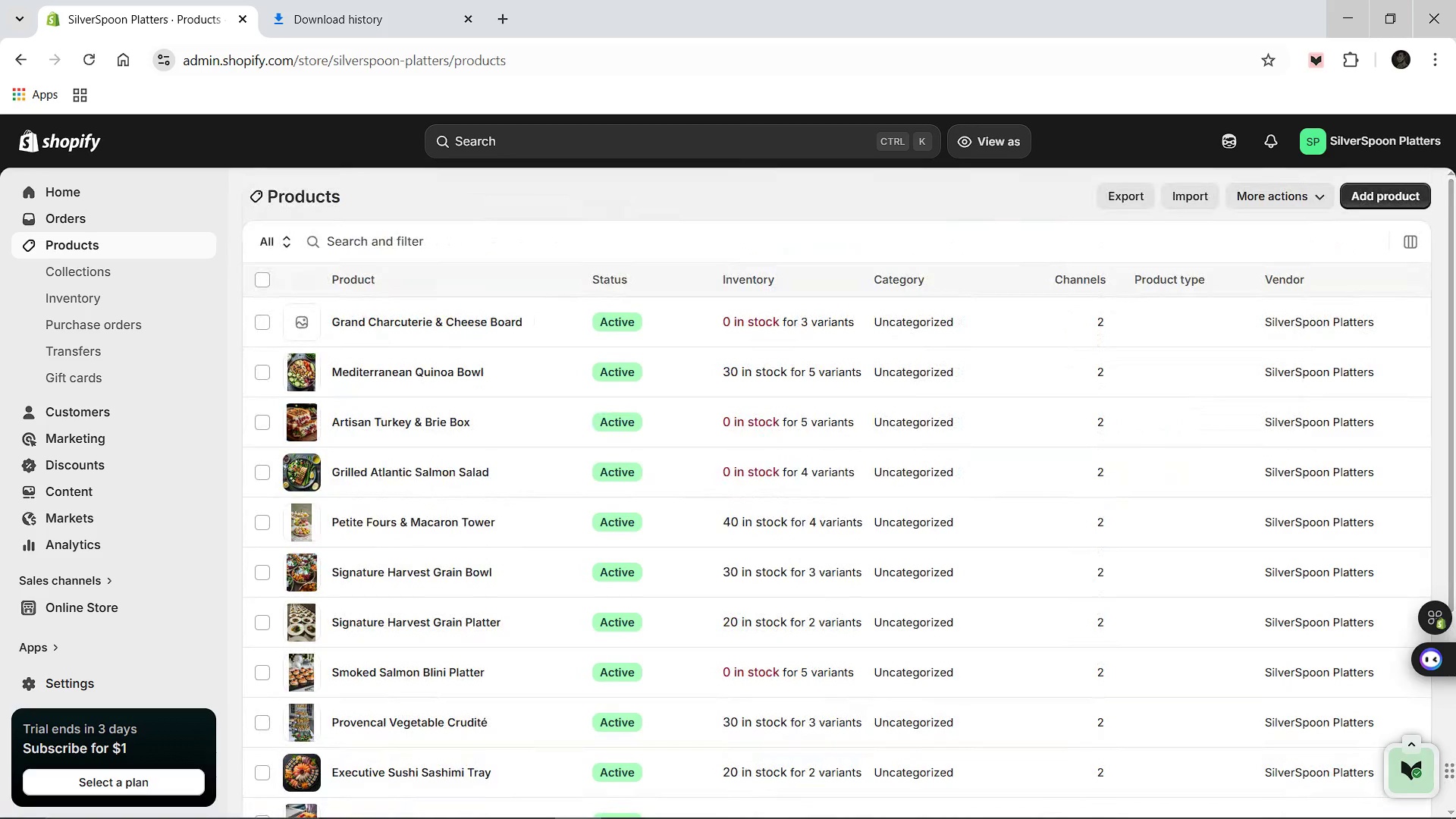 
mouse_move([750, 793])
 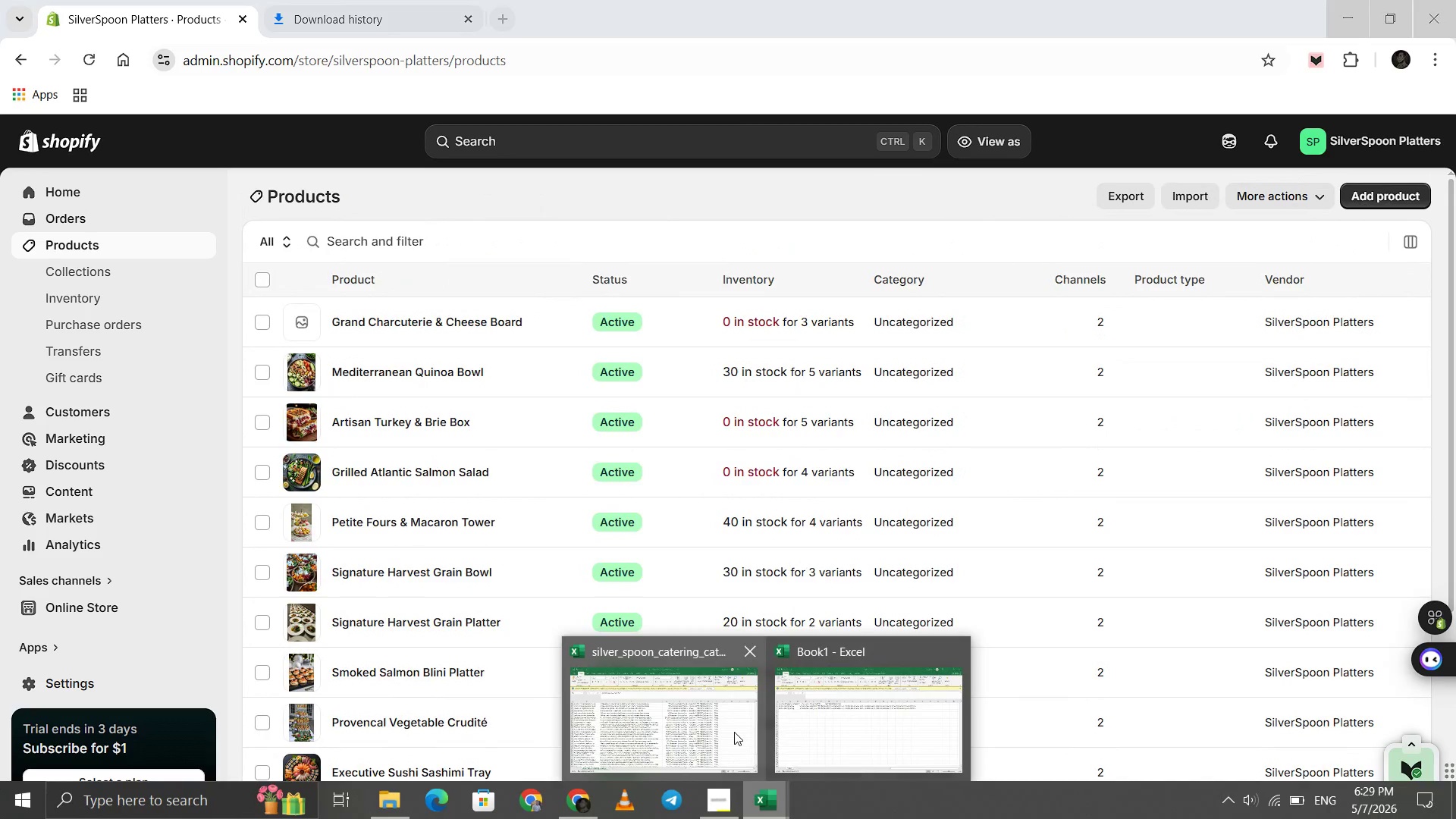 
left_click([734, 732])
 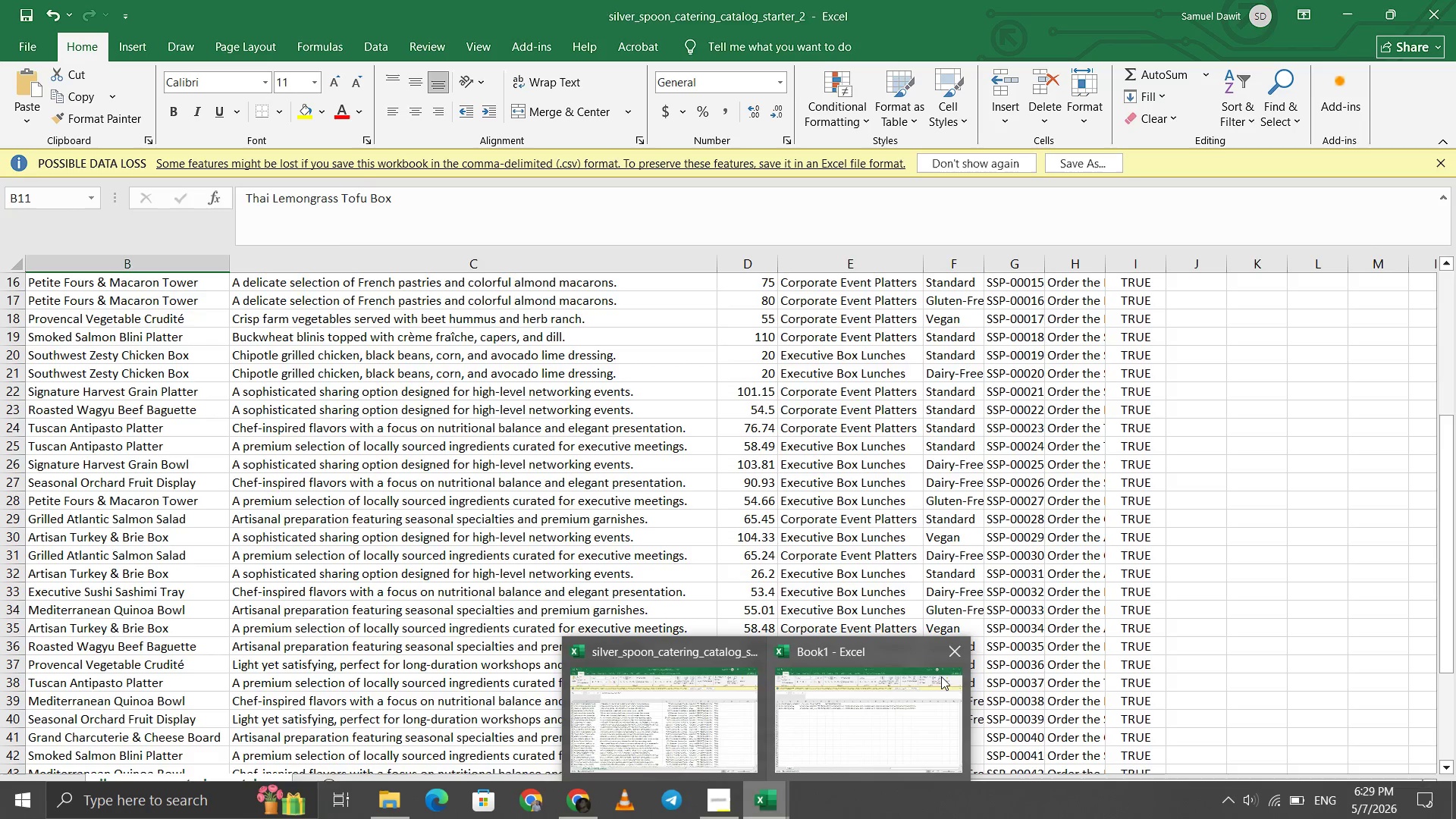 
left_click([951, 650])
 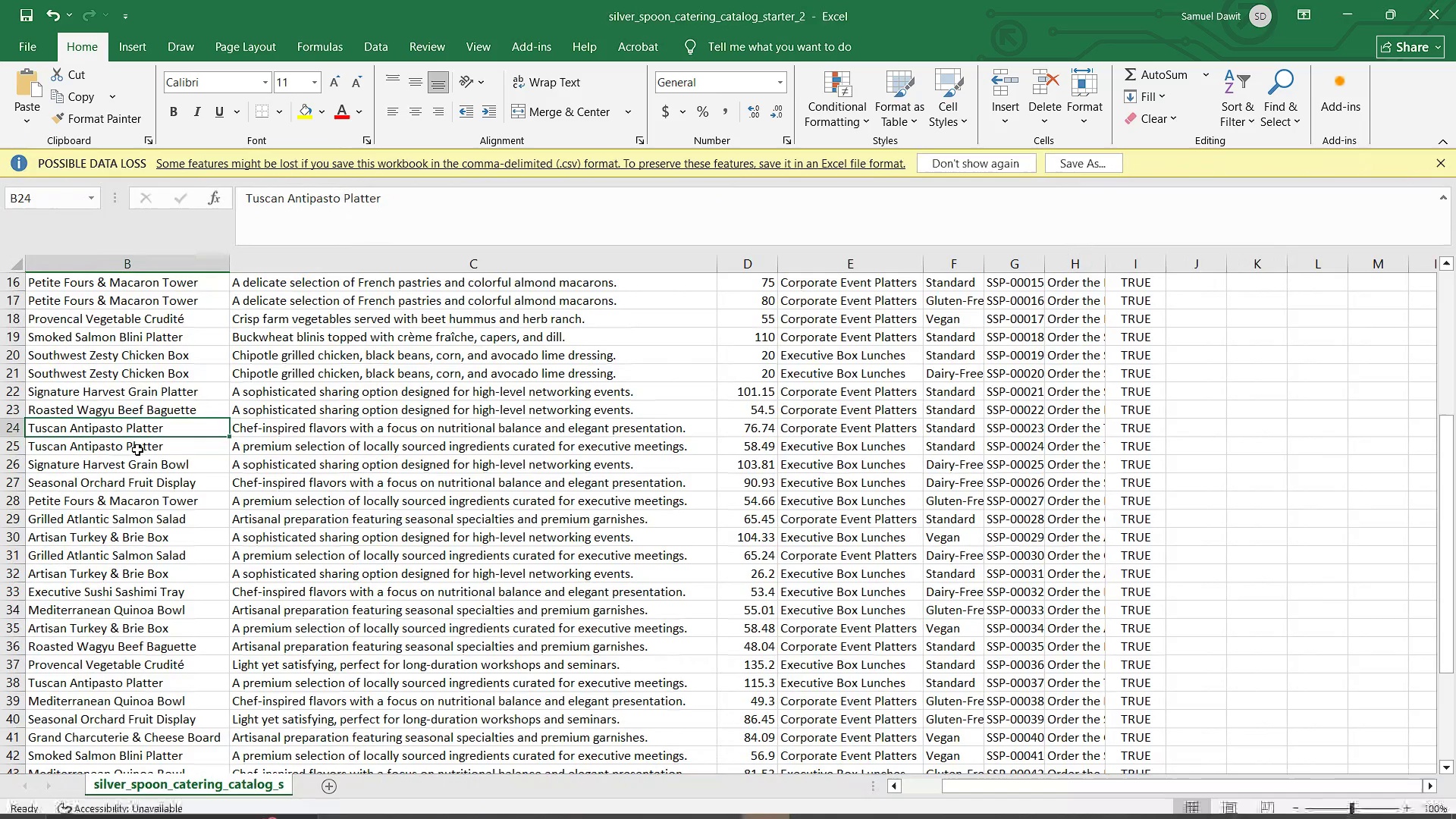 
scroll: coordinate [134, 454], scroll_direction: down, amount: 1.0
 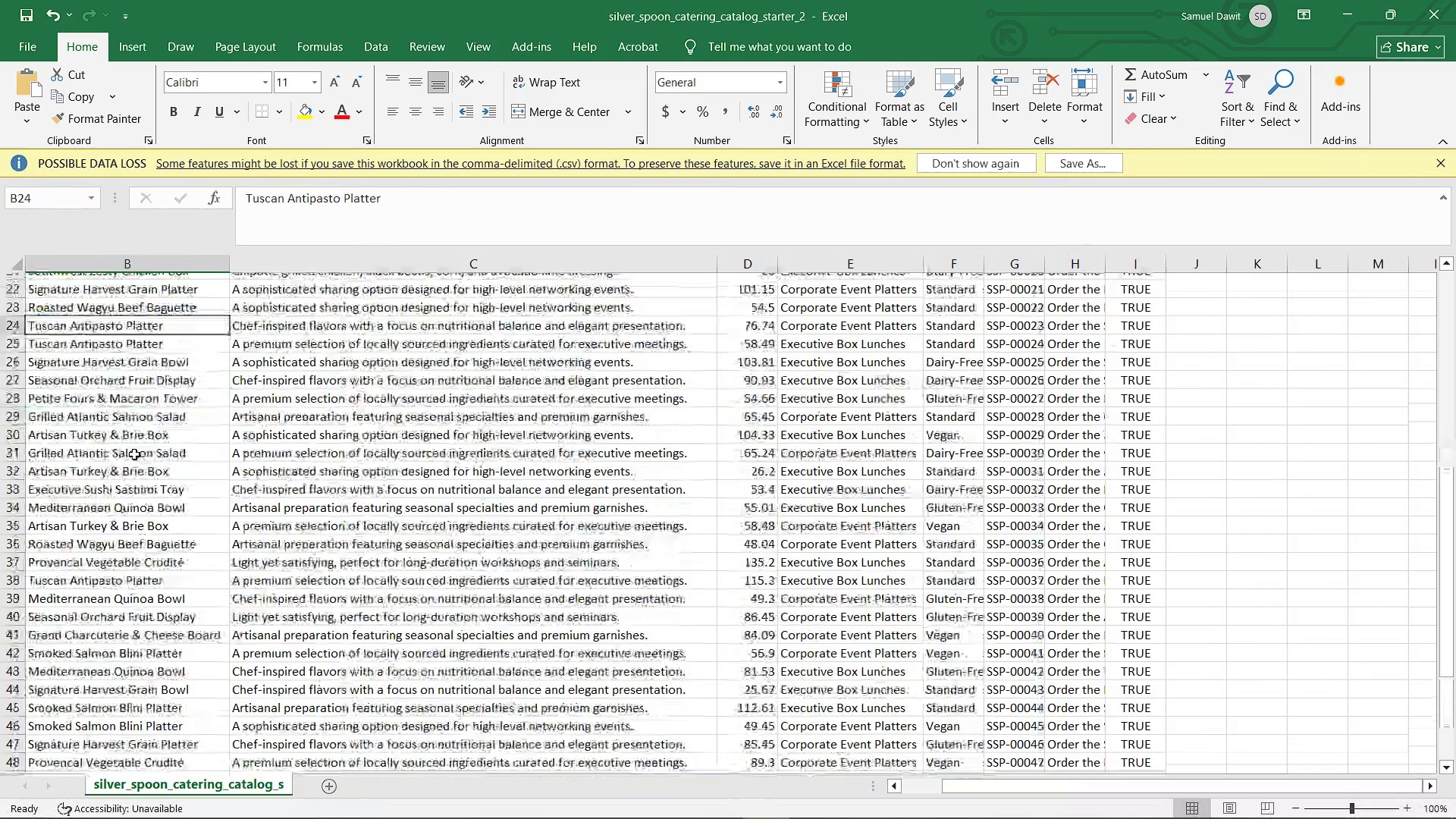 
scroll: coordinate [134, 455], scroll_direction: up, amount: 2.0
 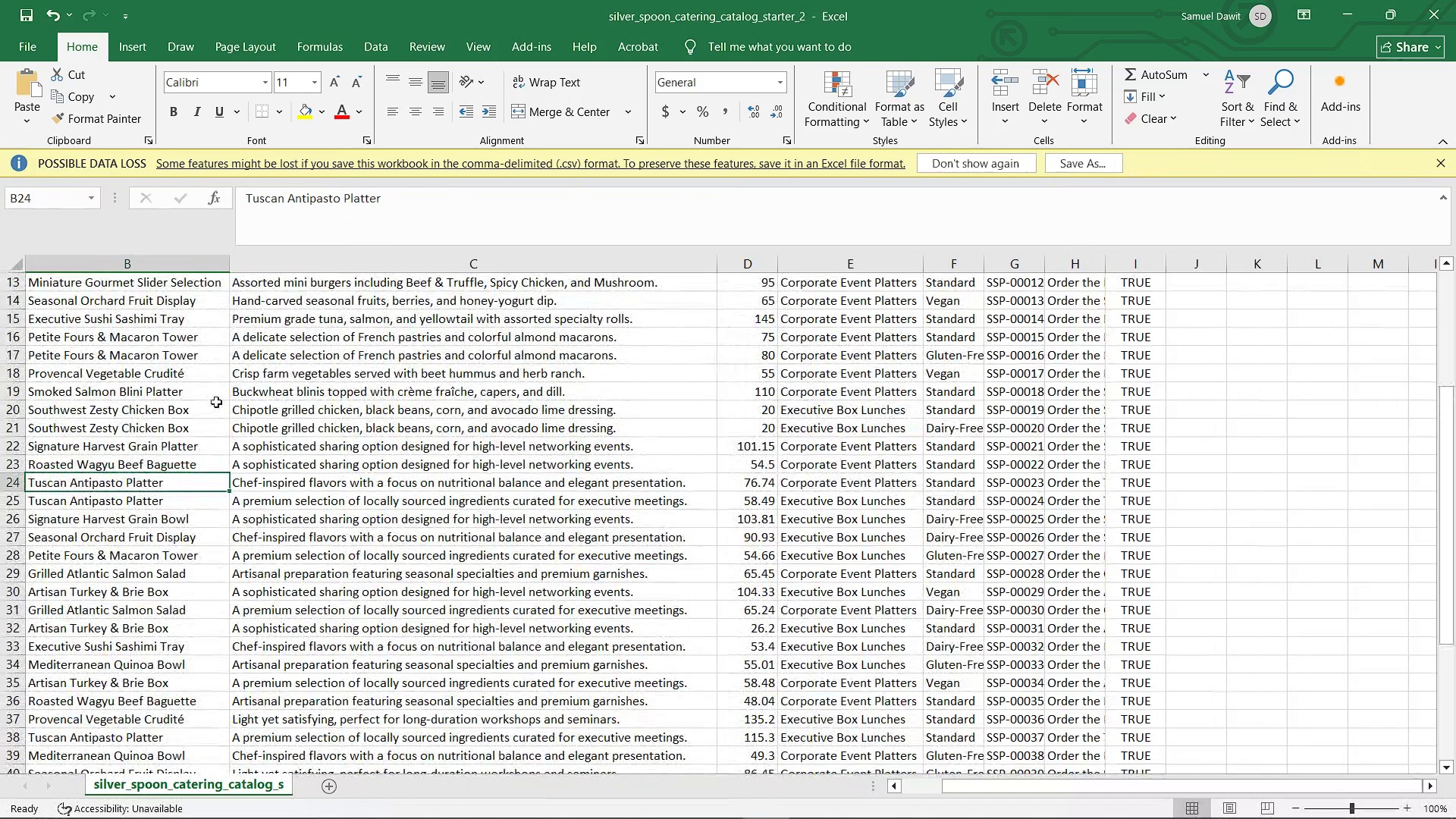 
left_click([130, 410])
 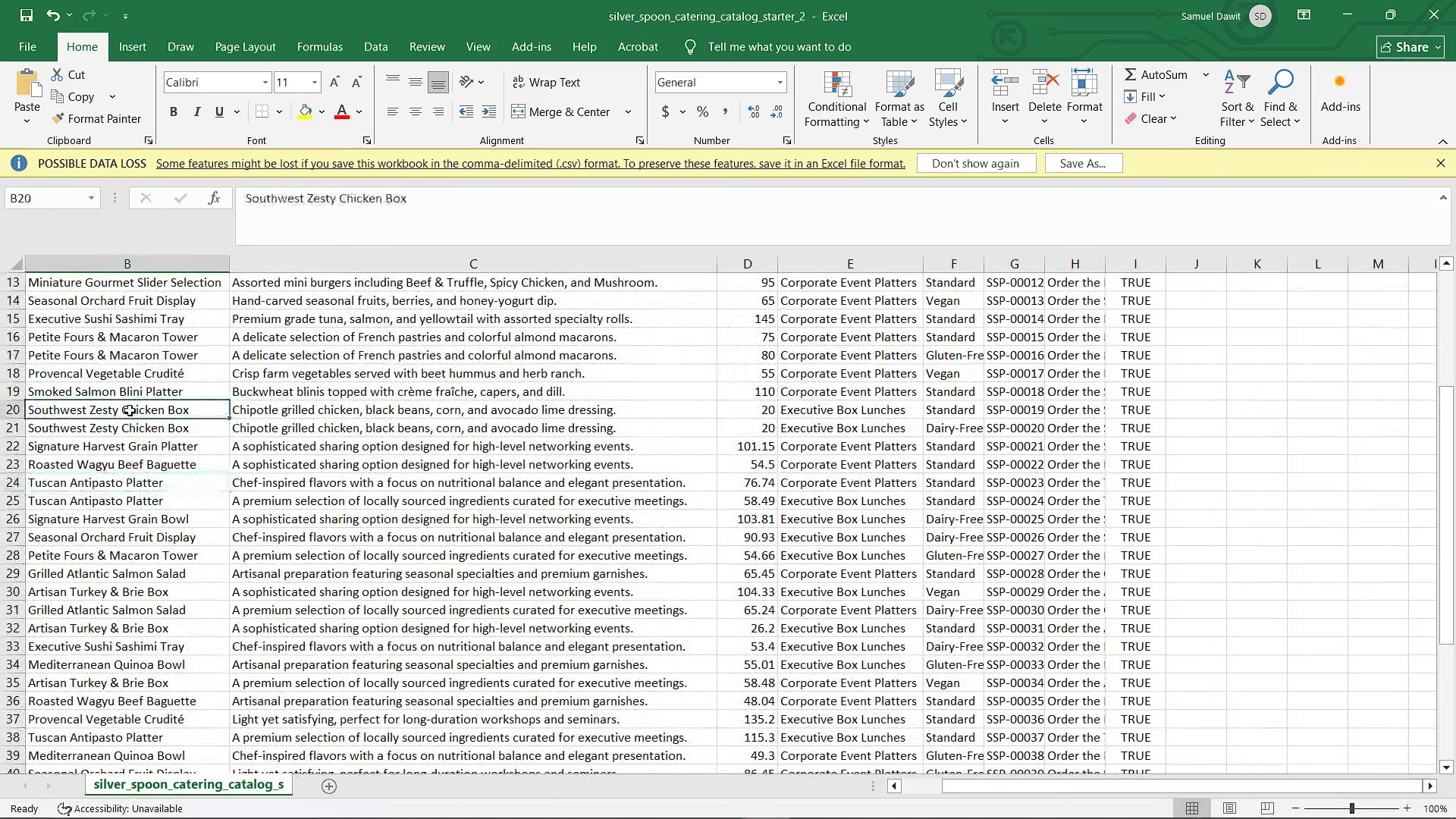 
key(Control+C)
 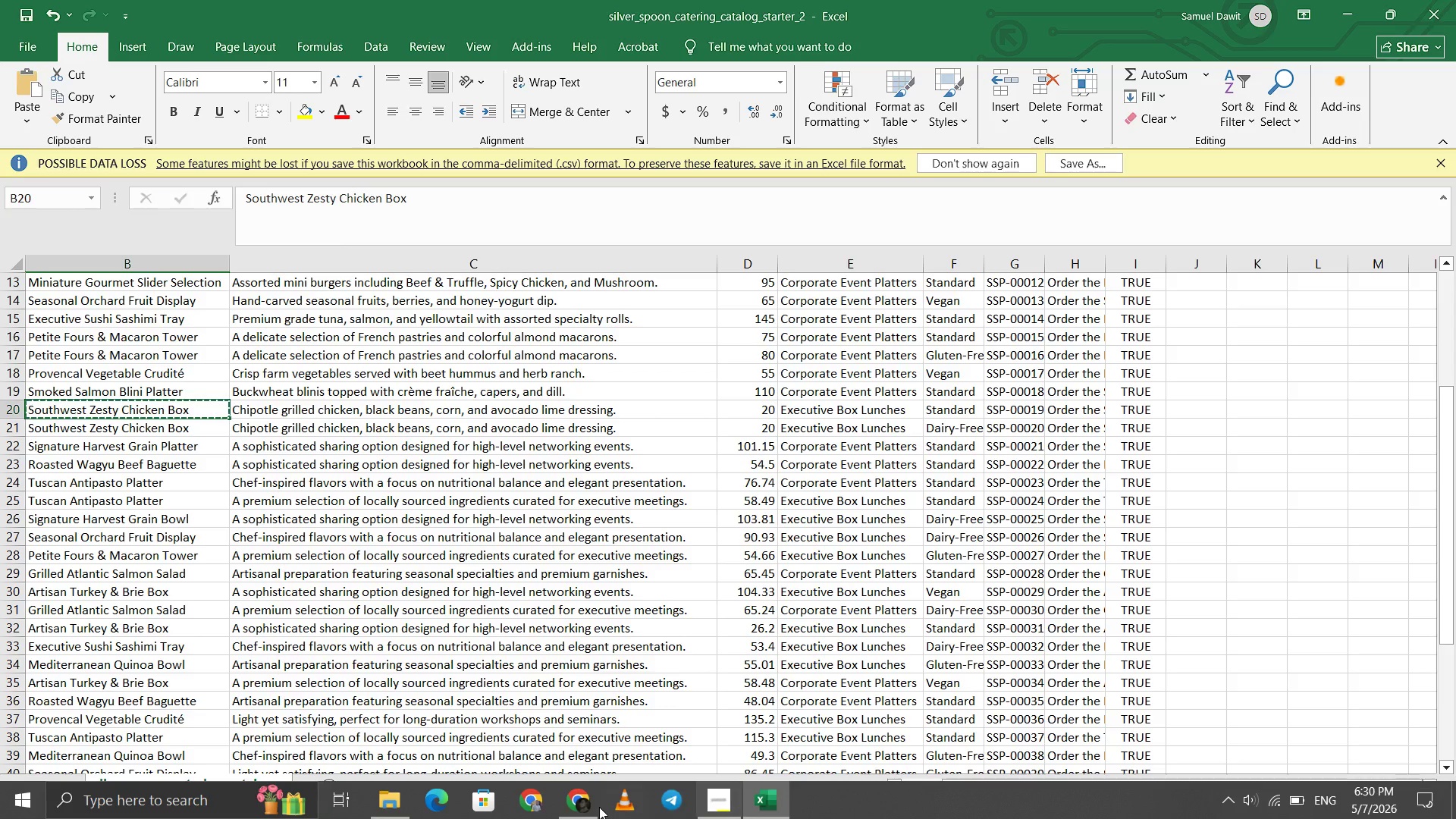 
left_click([583, 807])
 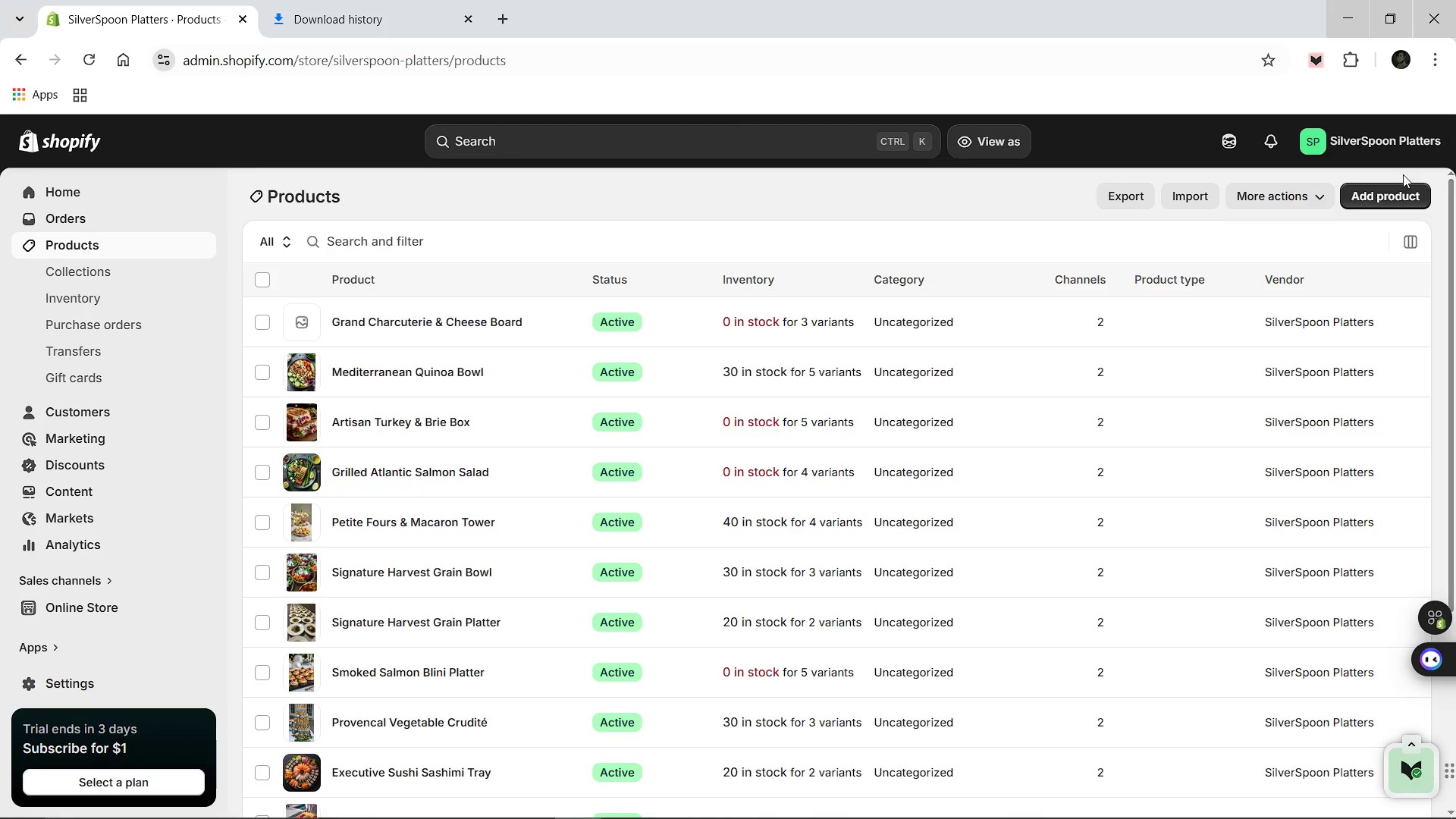 
left_click([1382, 195])
 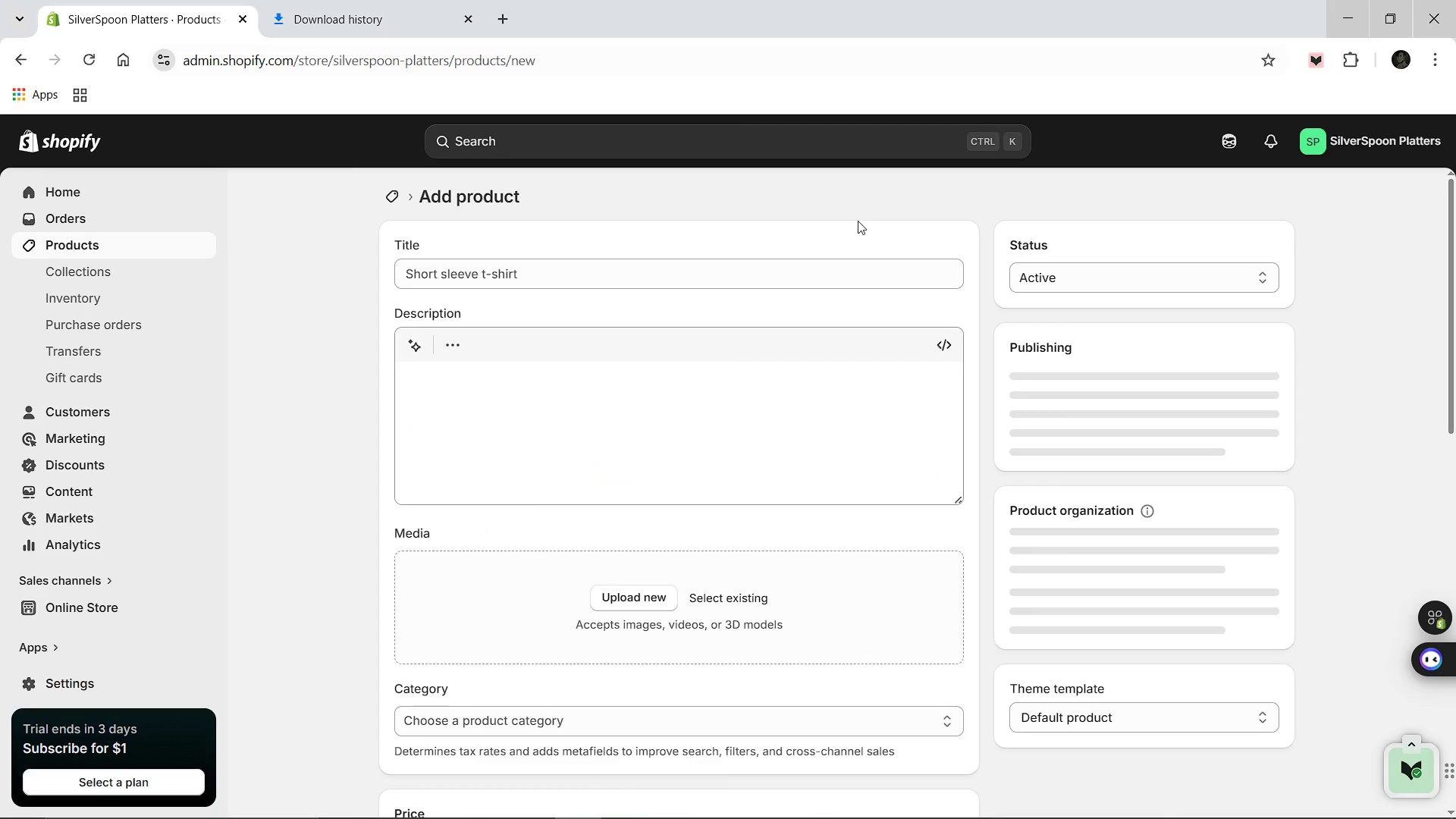 
left_click([459, 270])
 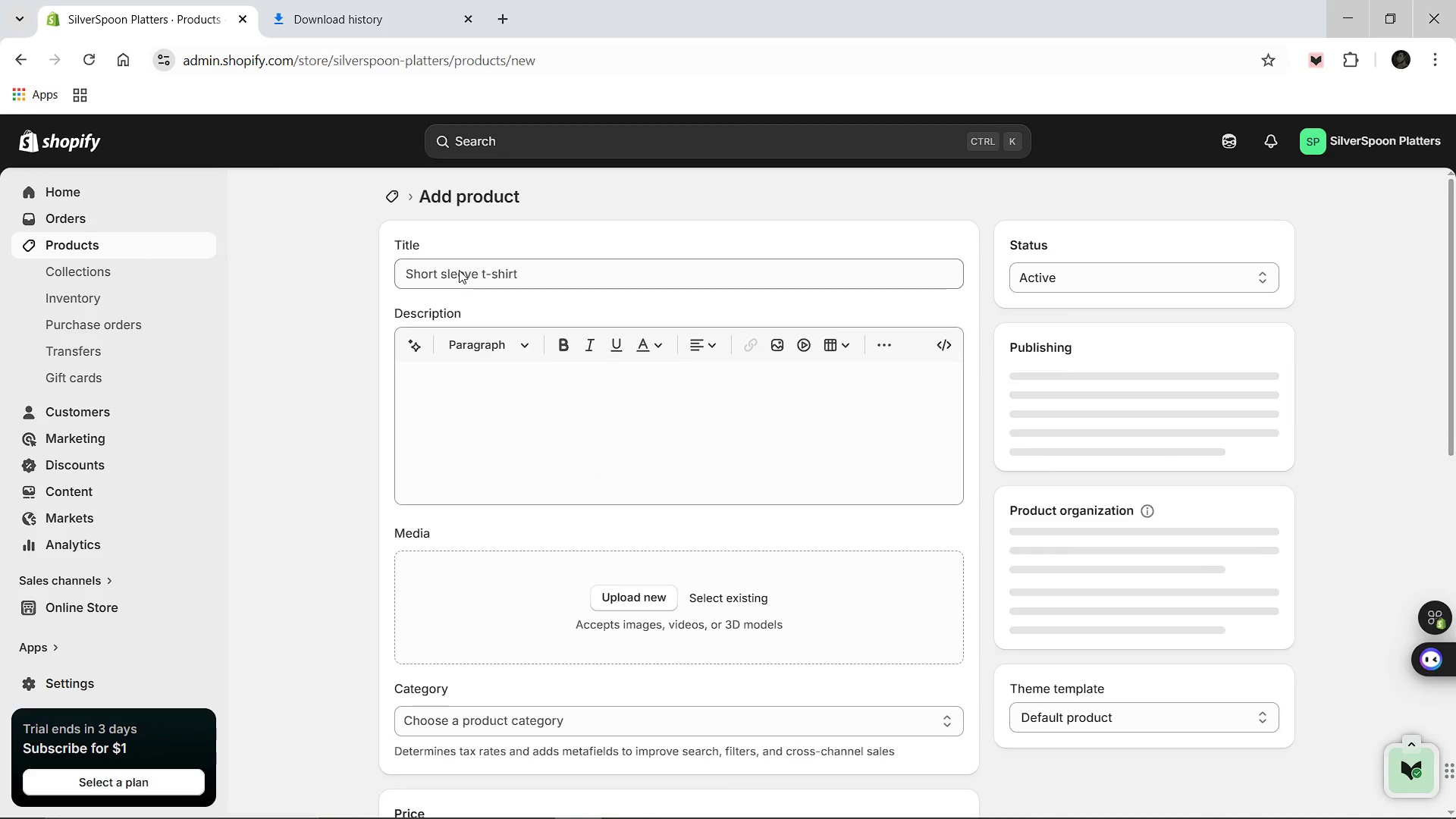 
hold_key(key=ControlLeft, duration=0.92)
 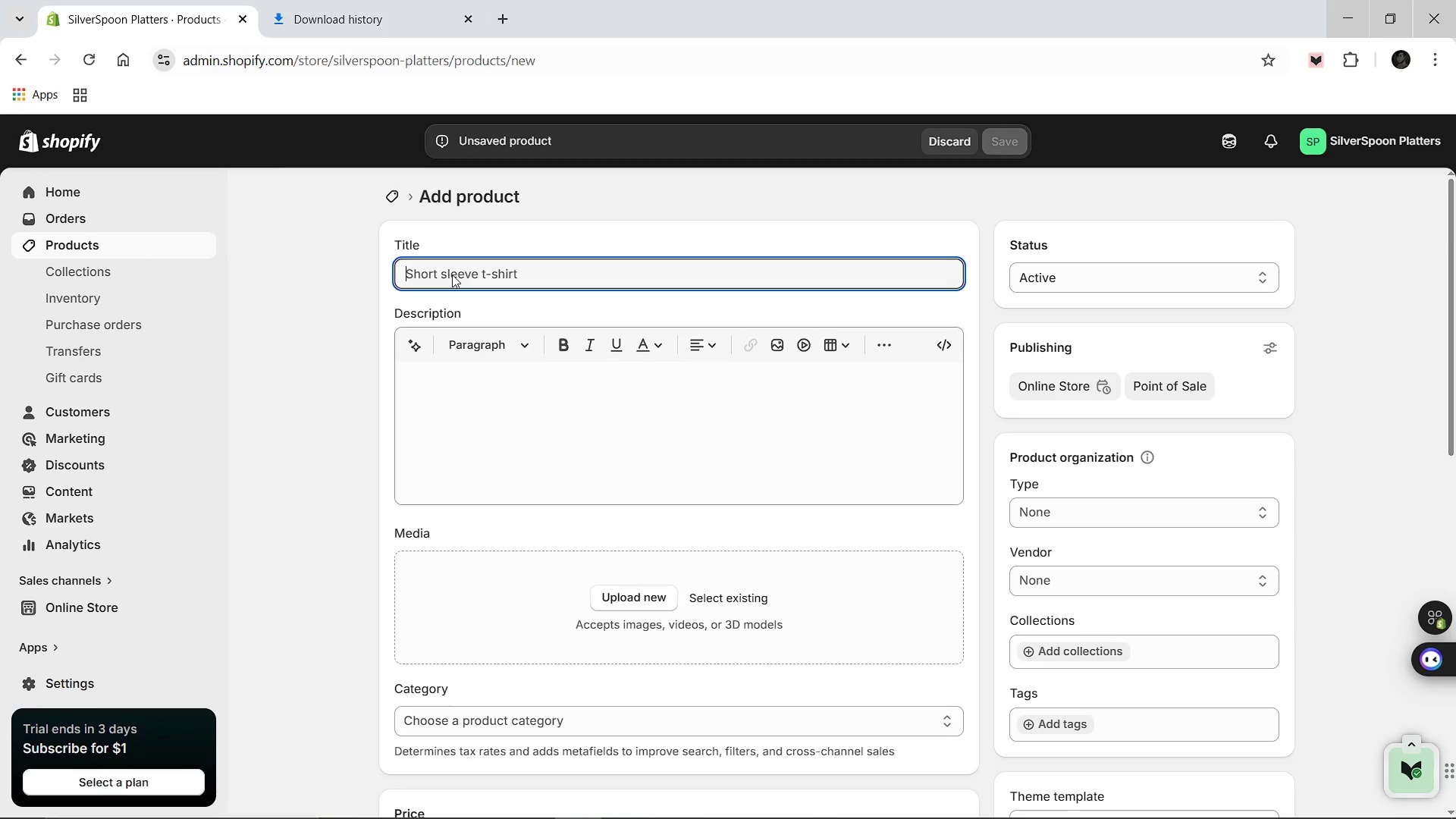 
left_click([452, 275])
 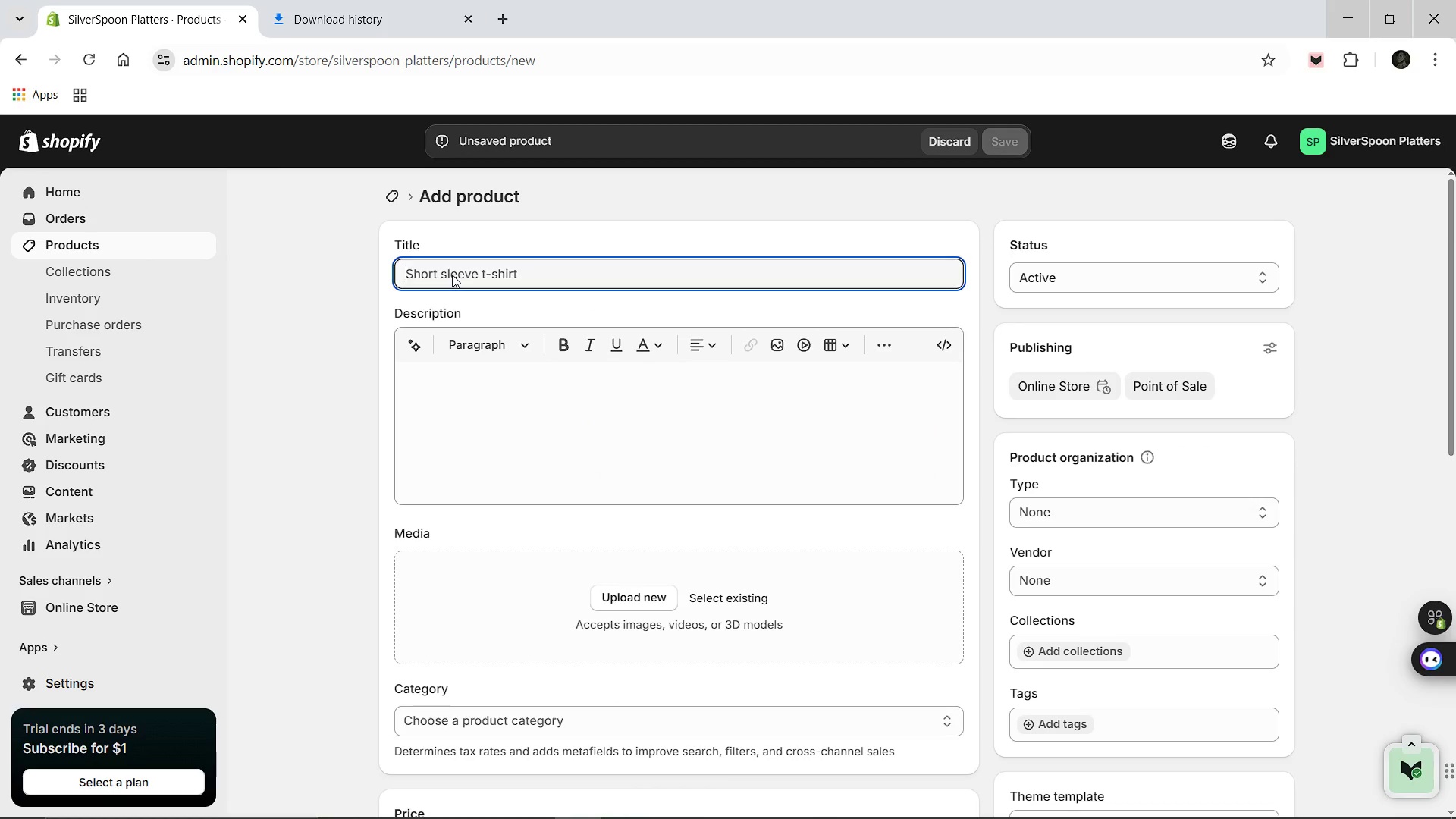 
key(Control+V)
 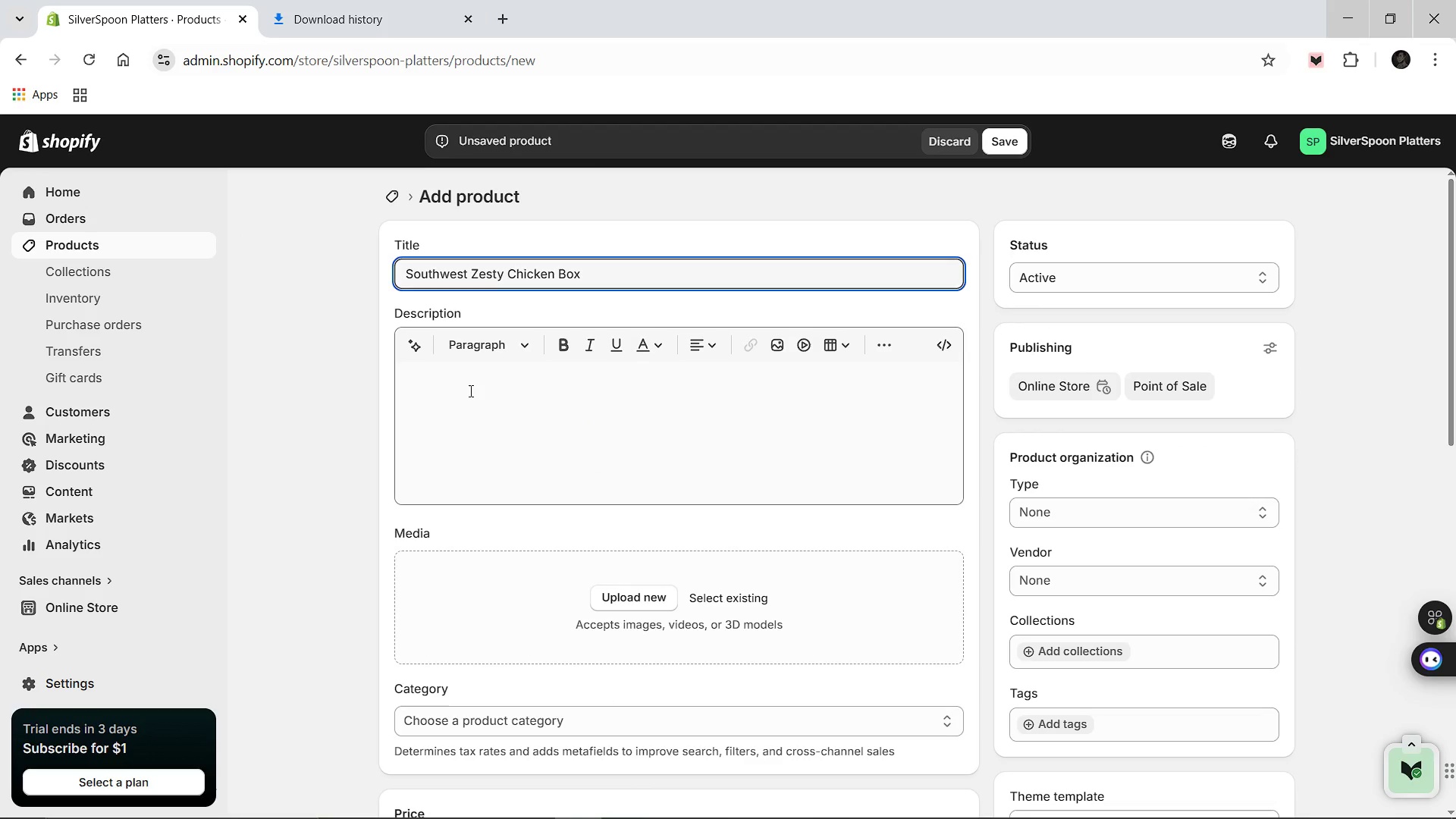 
left_click([469, 391])
 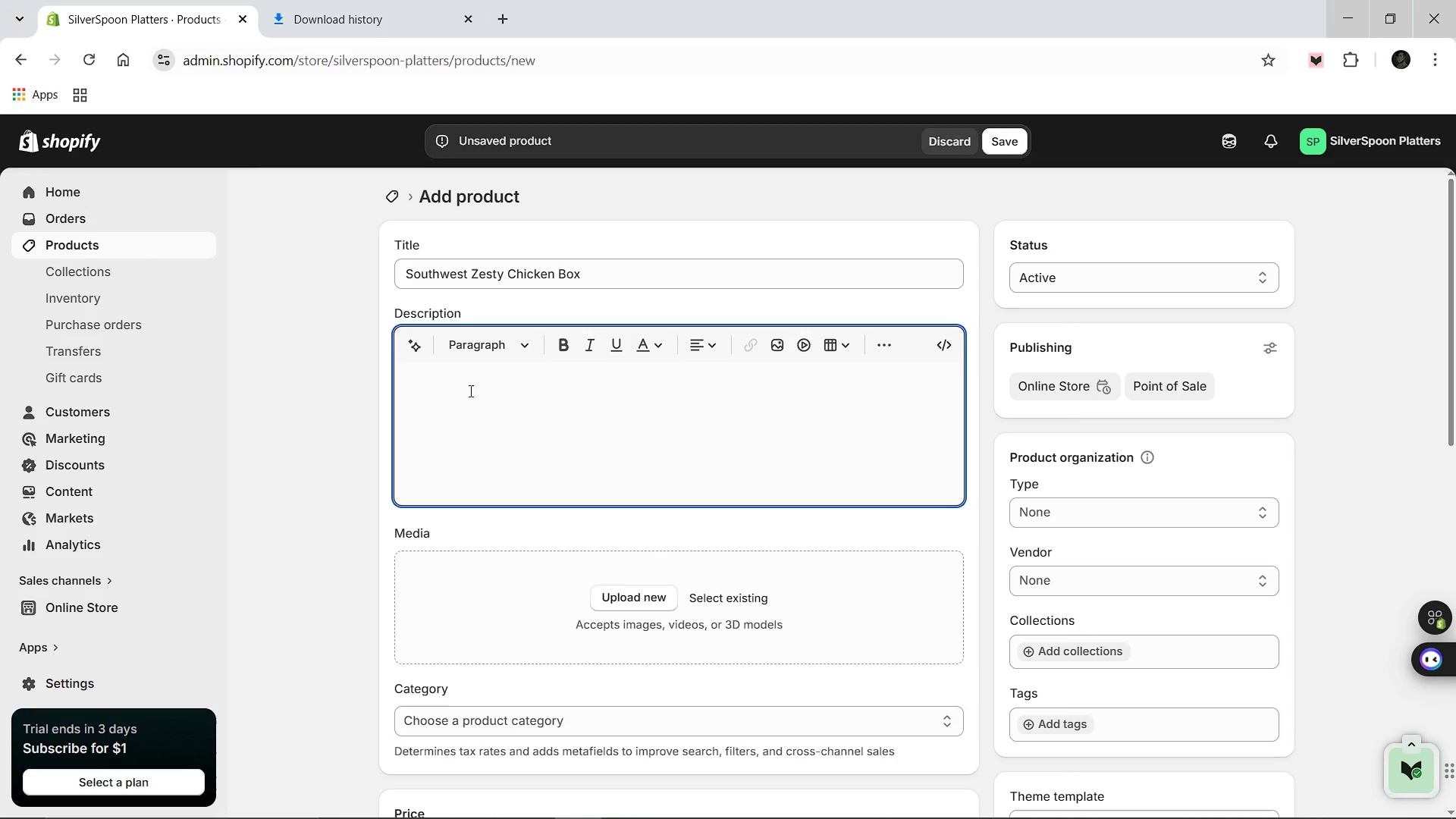 
type(Chipotle grilled chiken, blackbeans, corn, and avocado lime dressing.)
 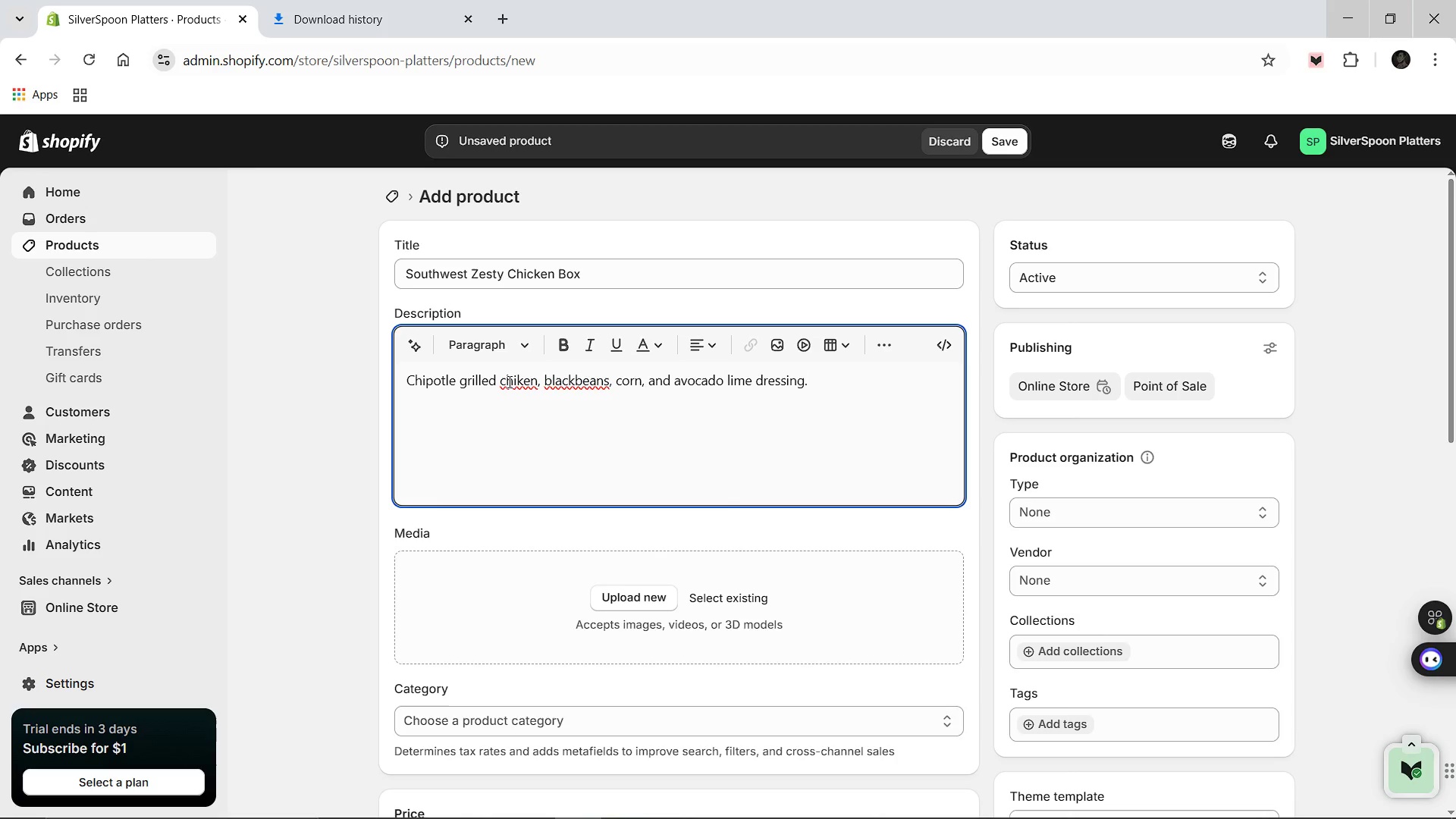 
left_click([509, 381])
 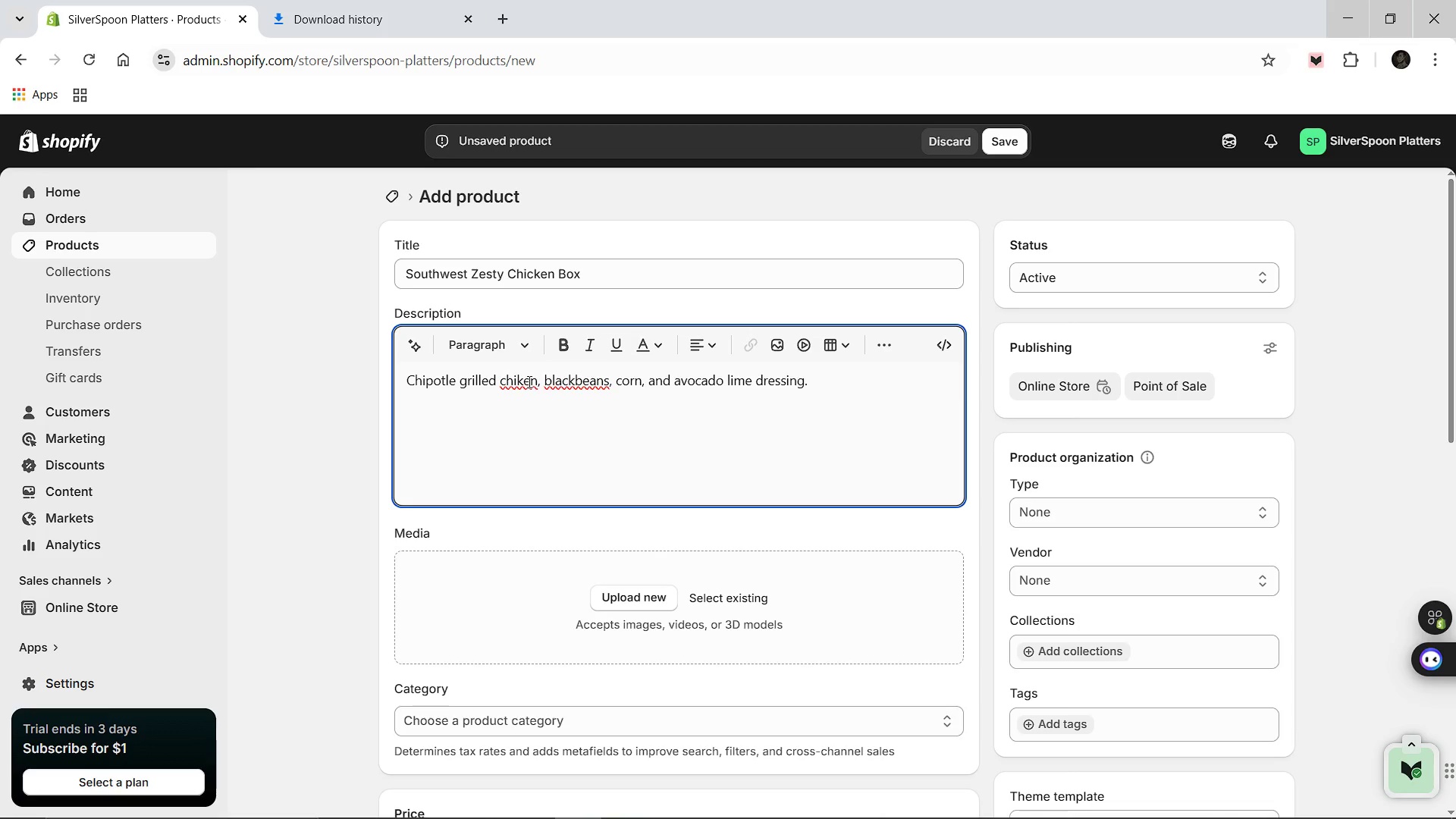 
left_click([526, 381])
 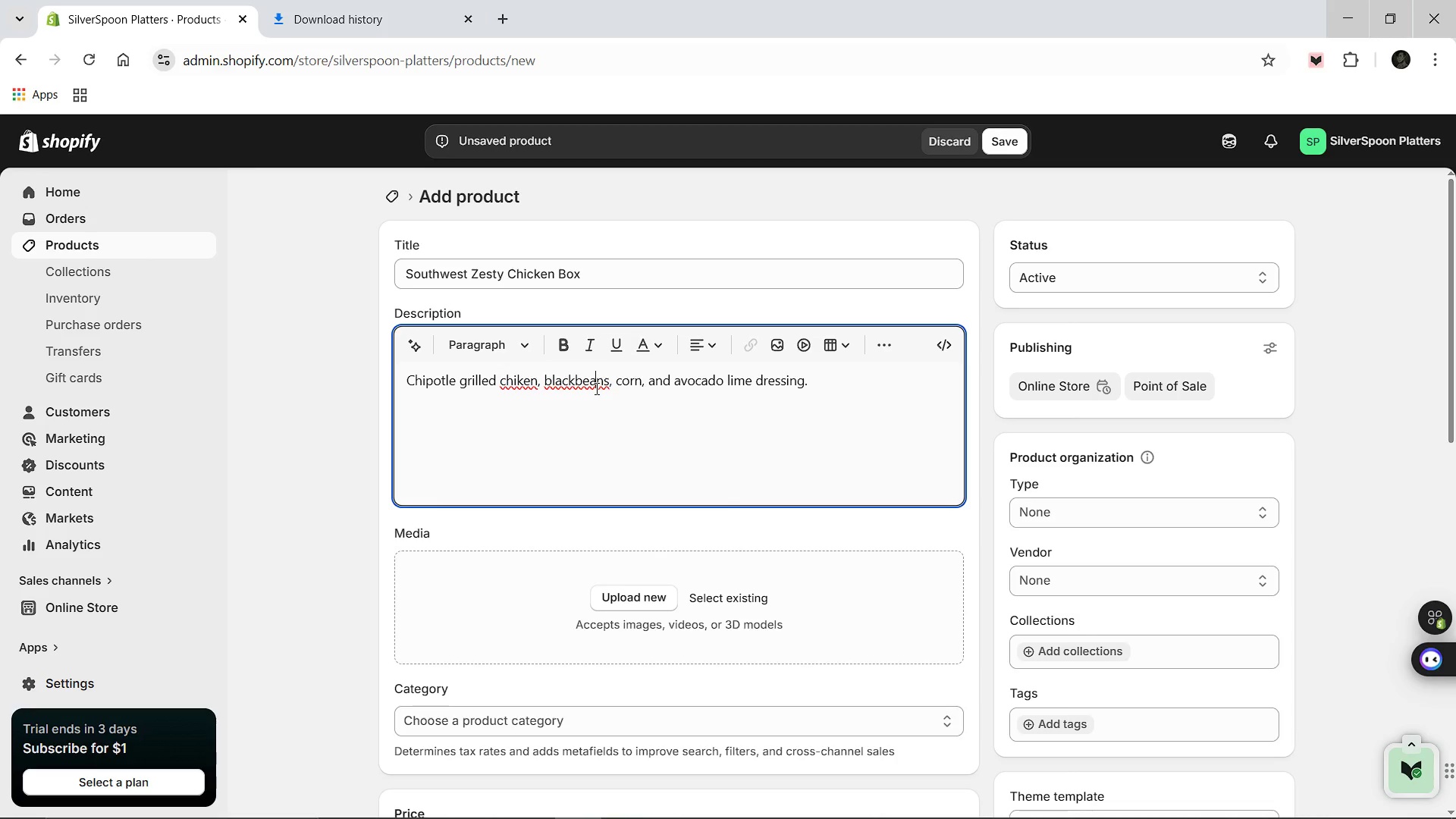 
left_click([595, 388])
 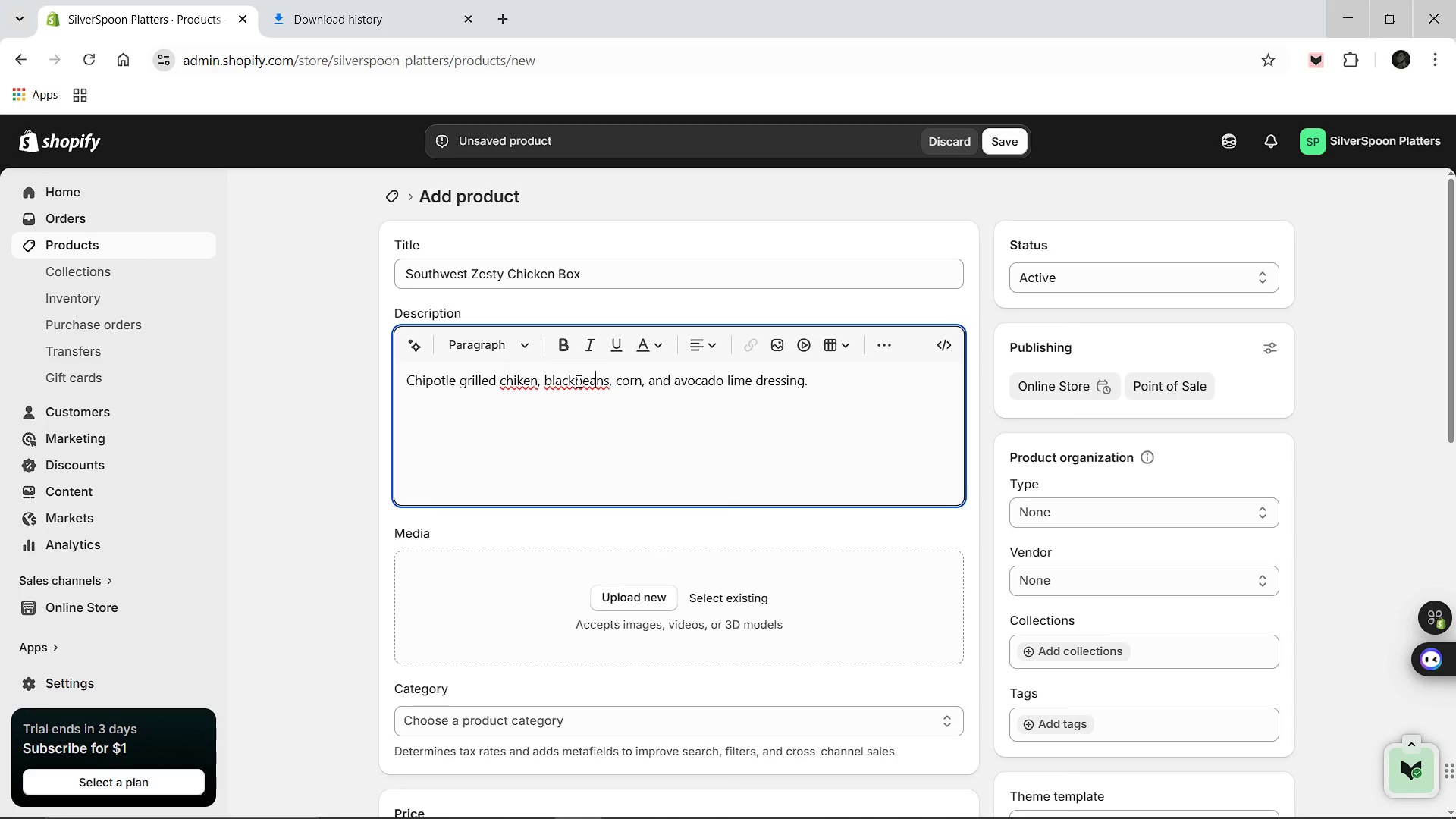 
left_click([577, 380])
 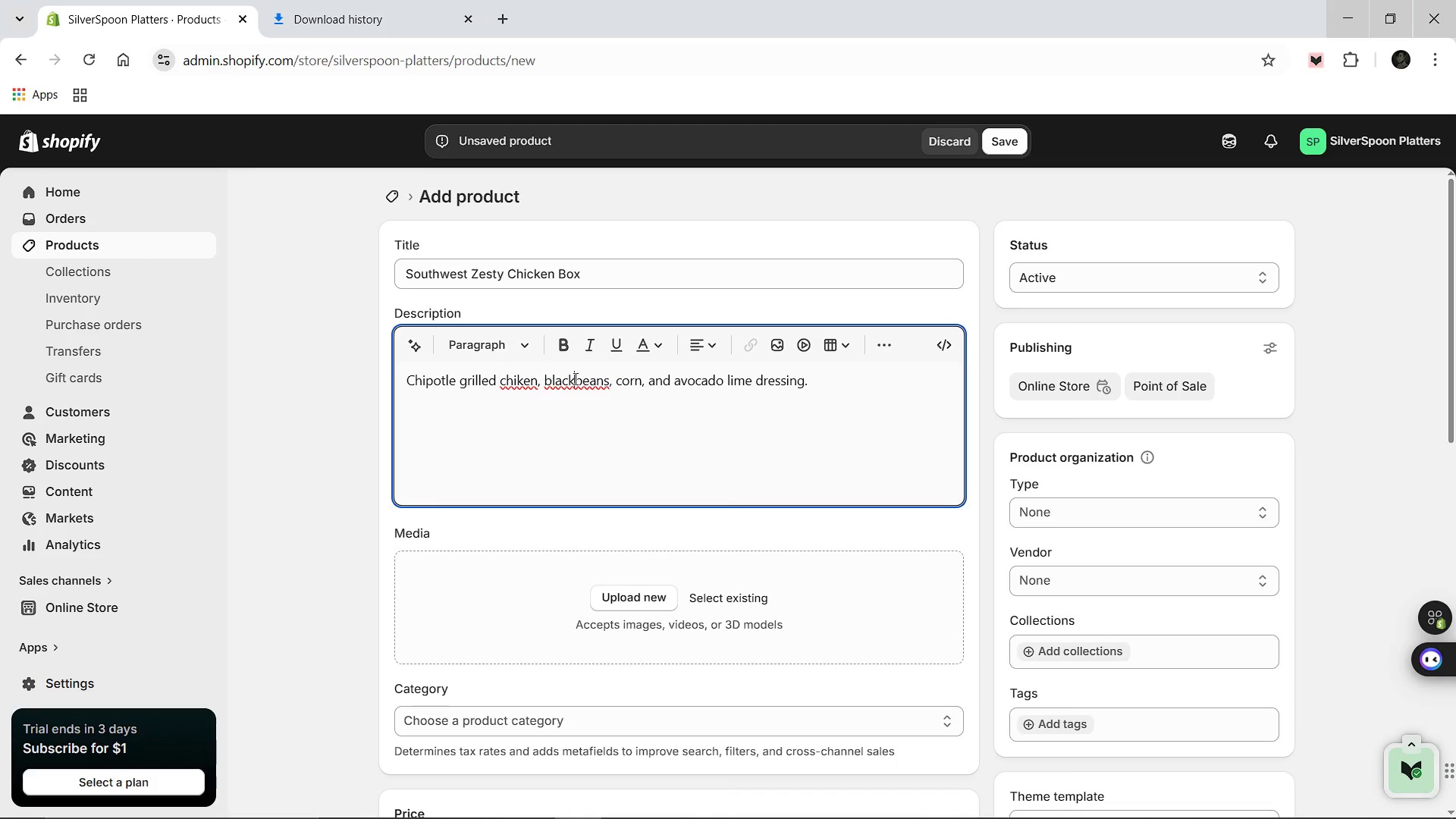 
key(Space)
 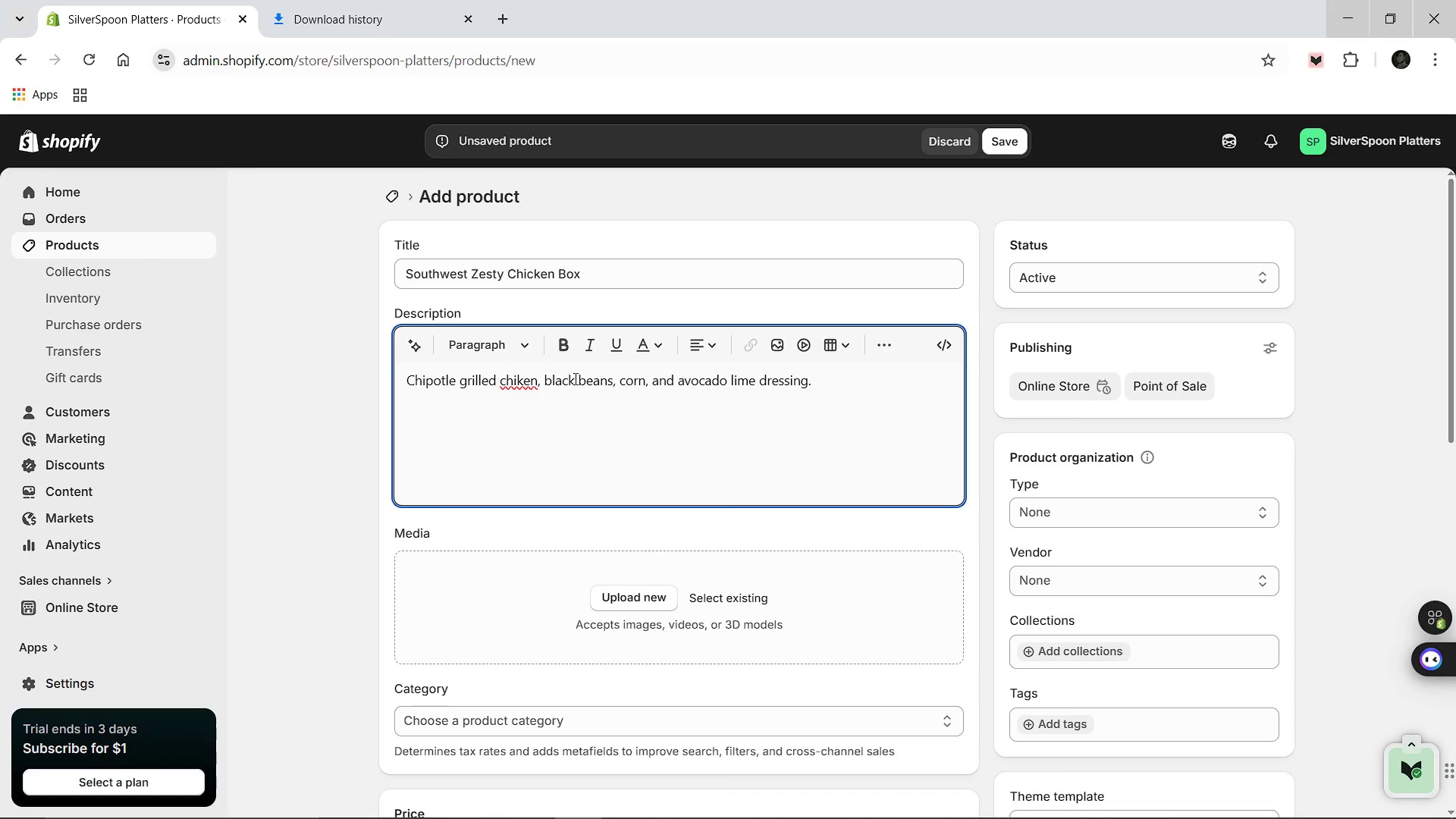 
key(Space)
 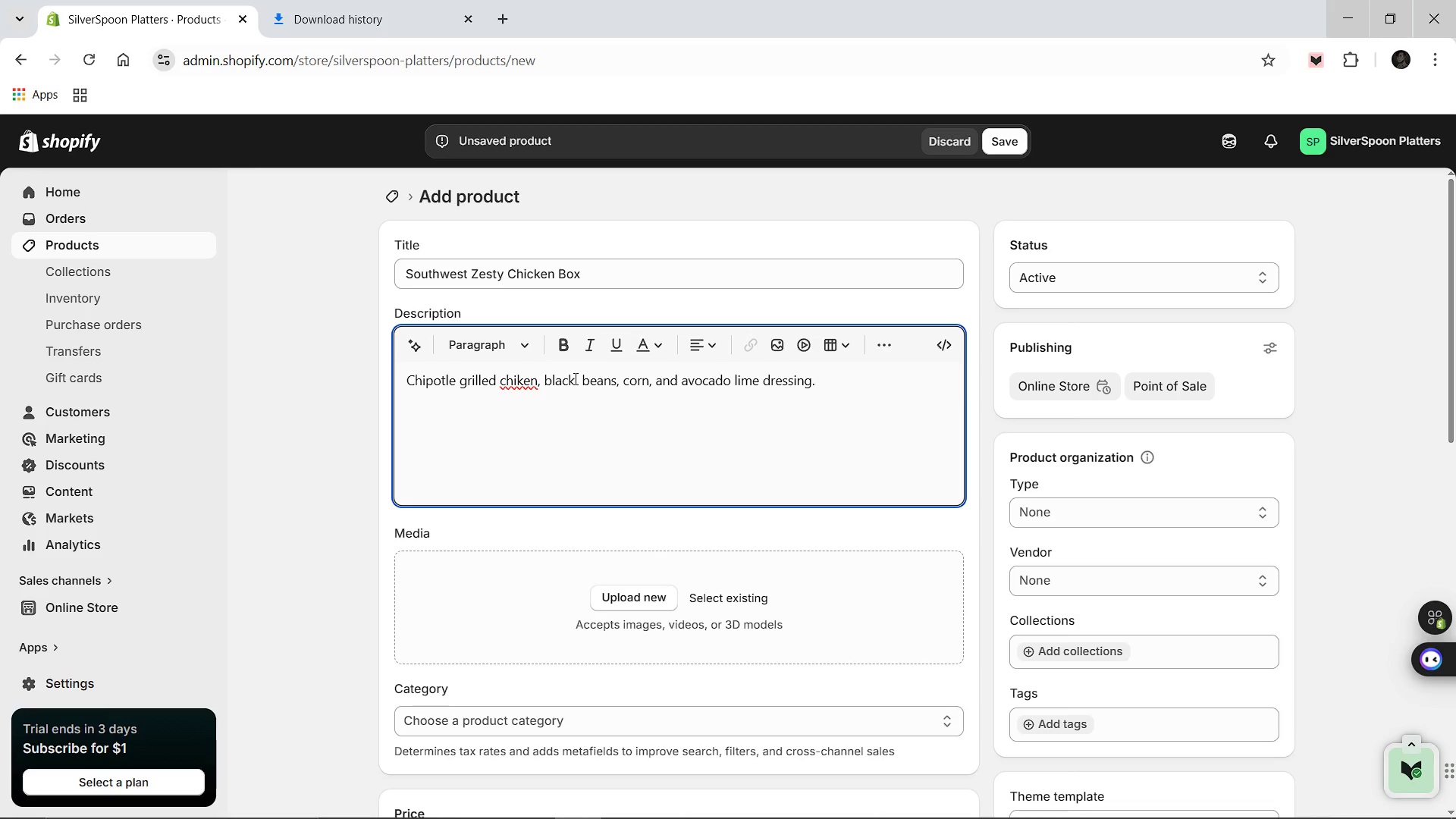 
key(Backspace)
 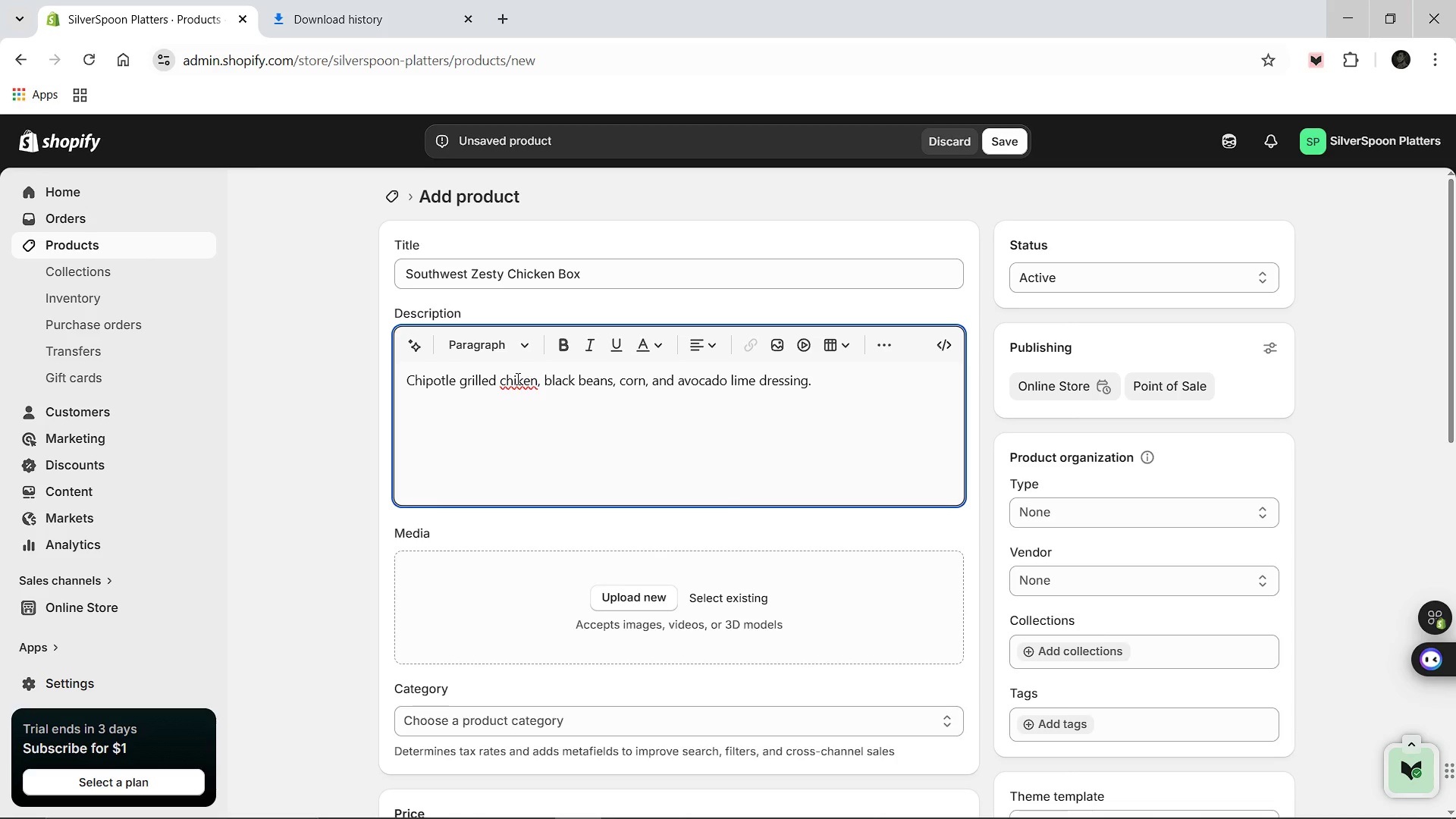 
left_click([516, 378])
 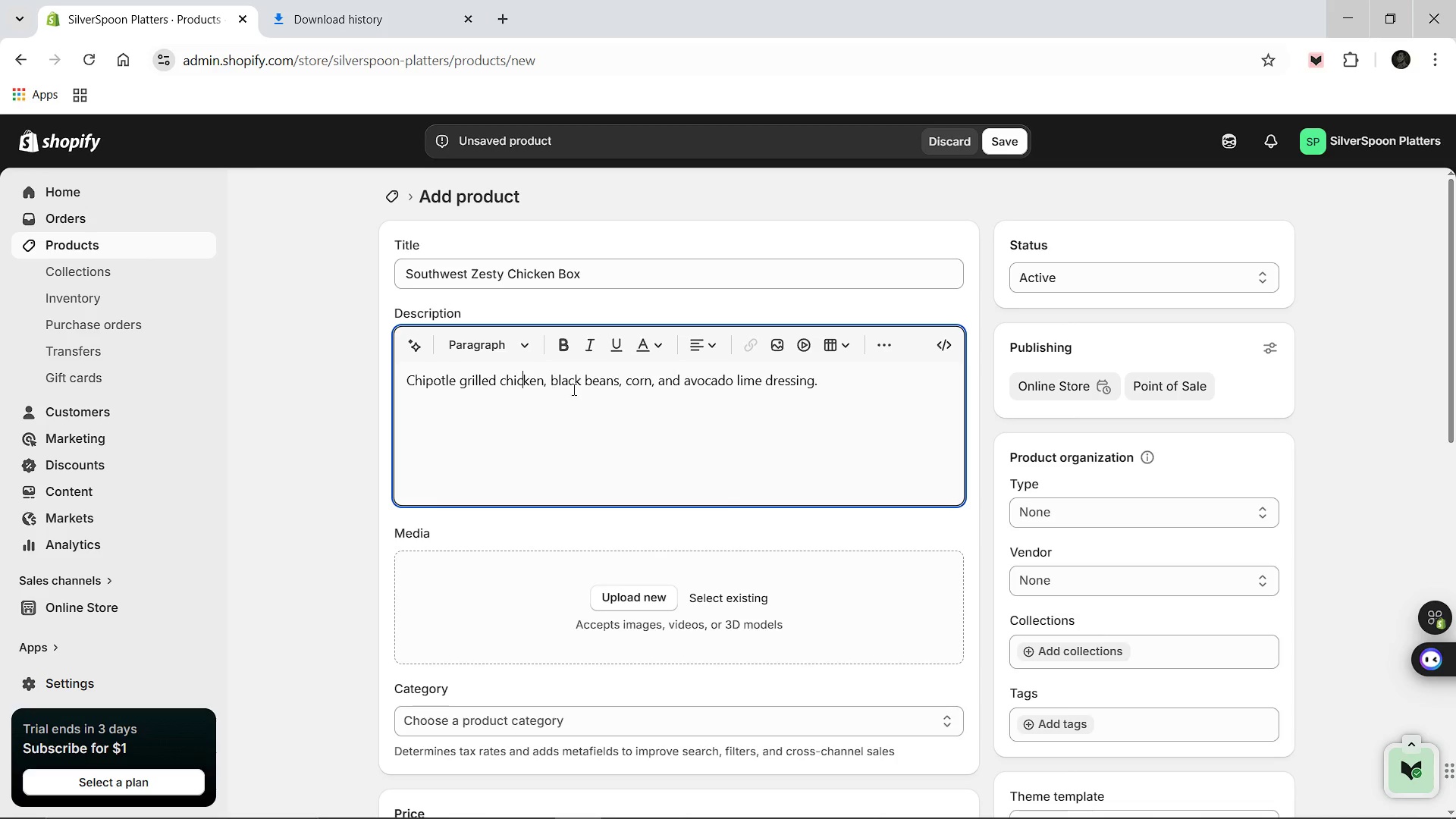 
key(C)
 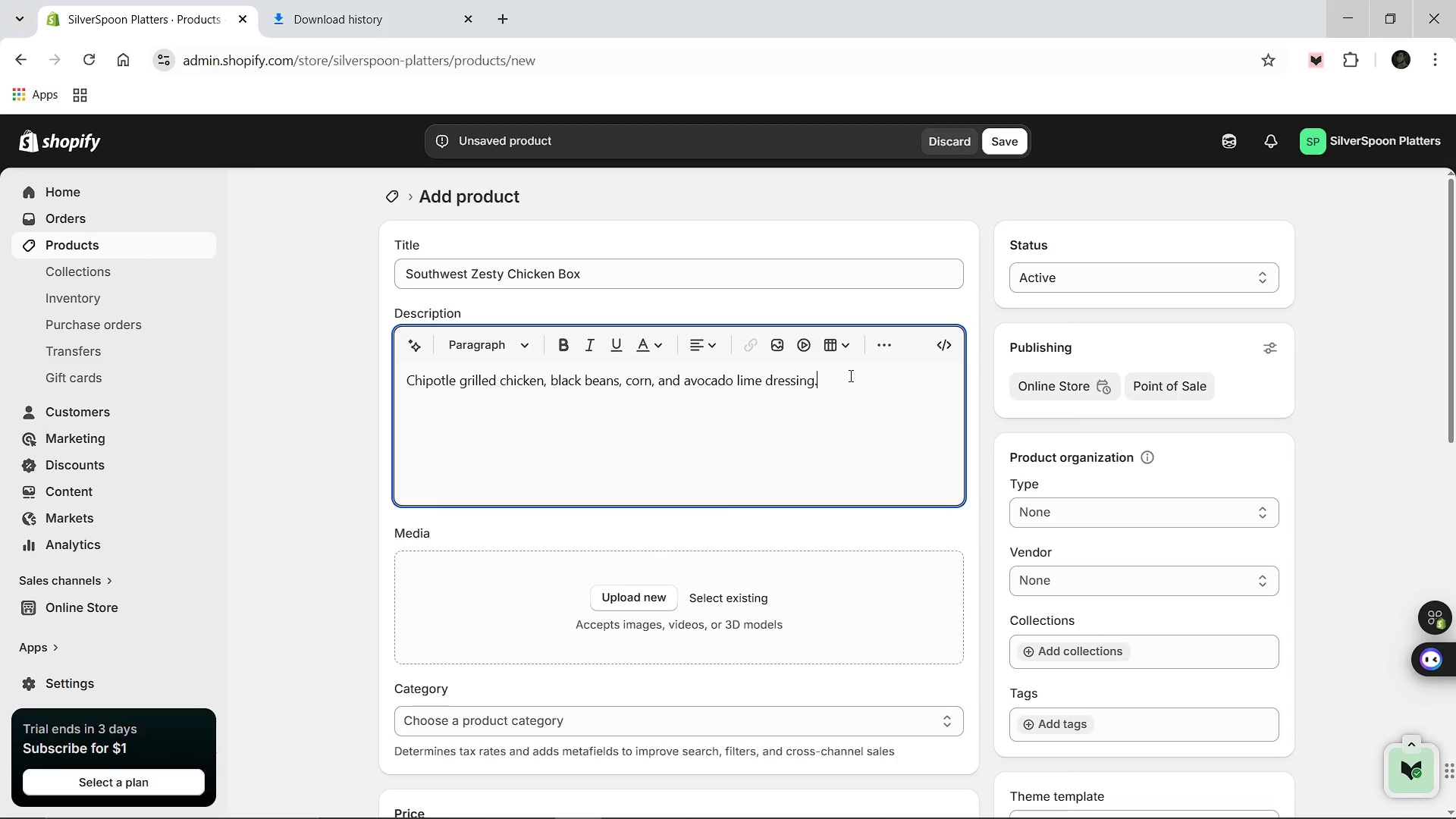 
left_click([849, 375])
 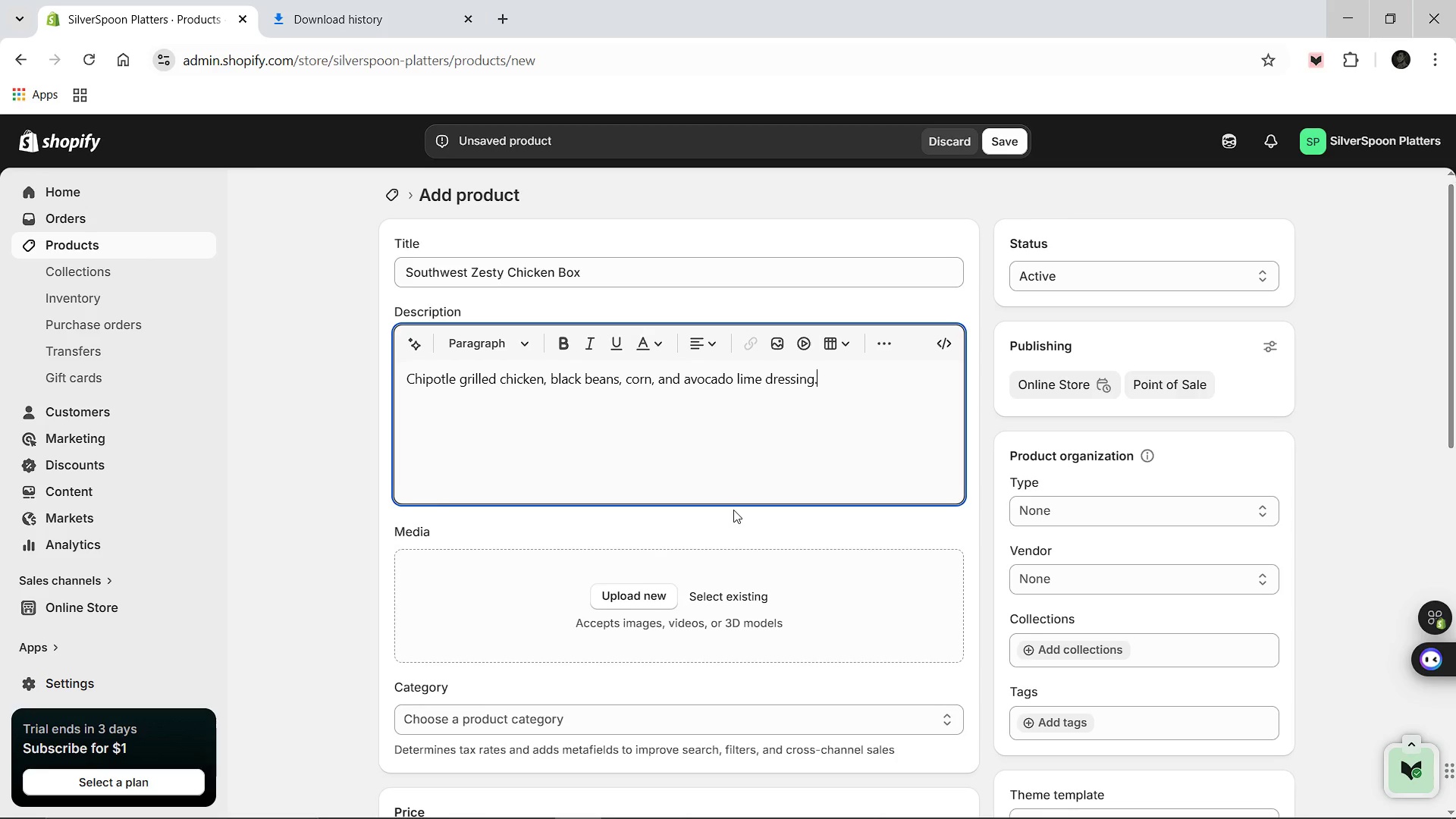 
scroll: coordinate [733, 510], scroll_direction: down, amount: 1.0
 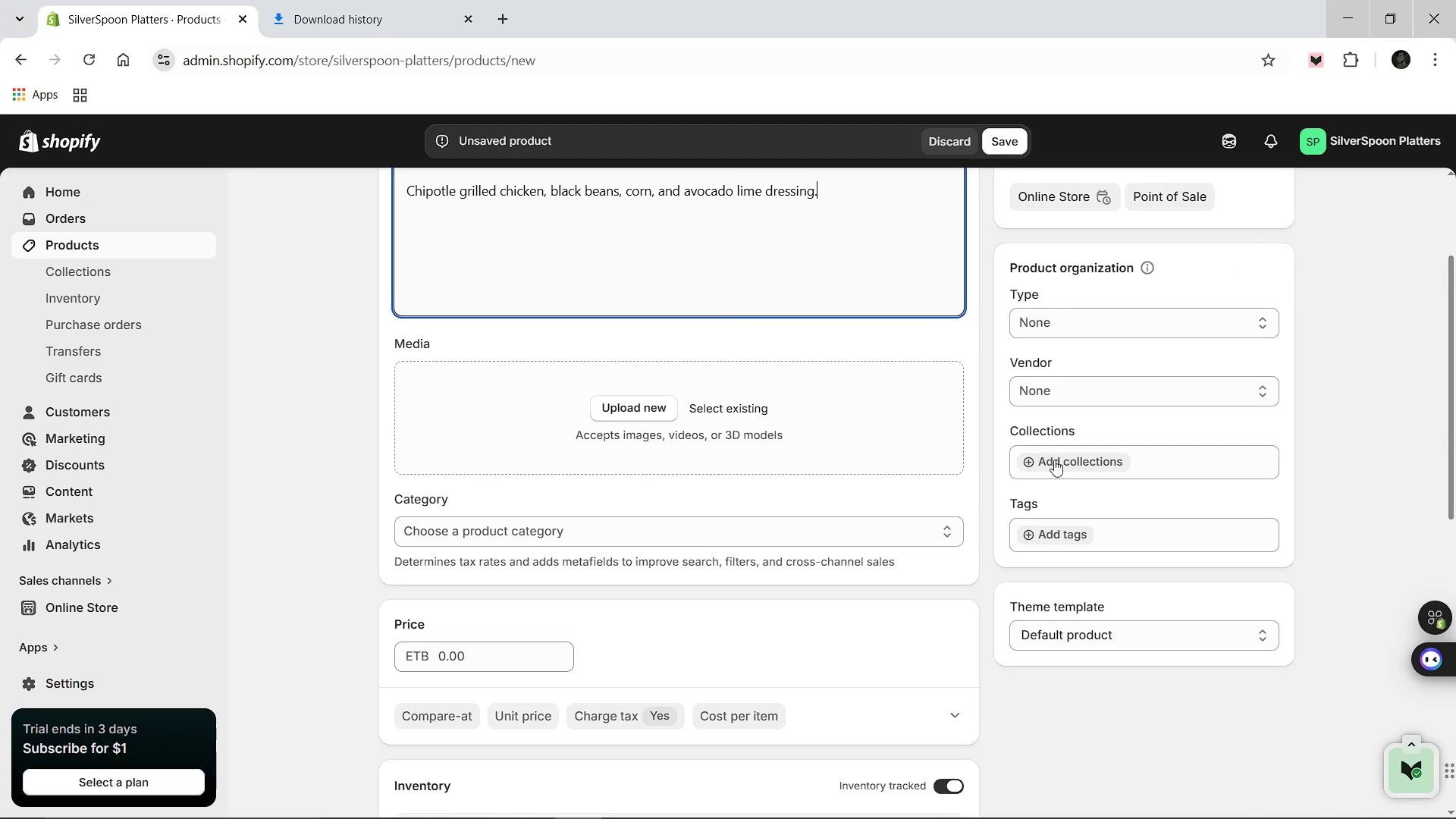 
left_click([1050, 461])
 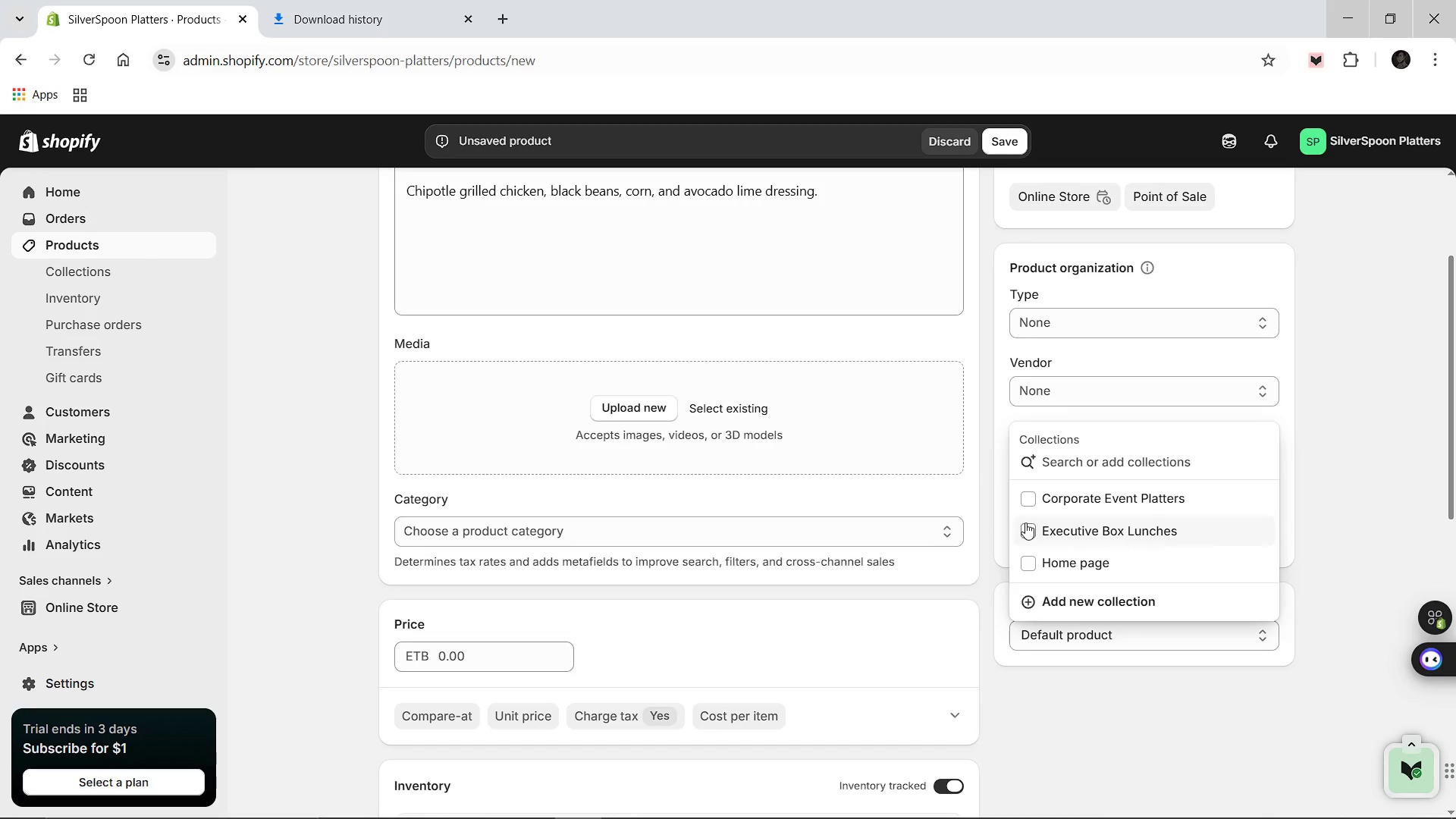 
left_click([1025, 522])
 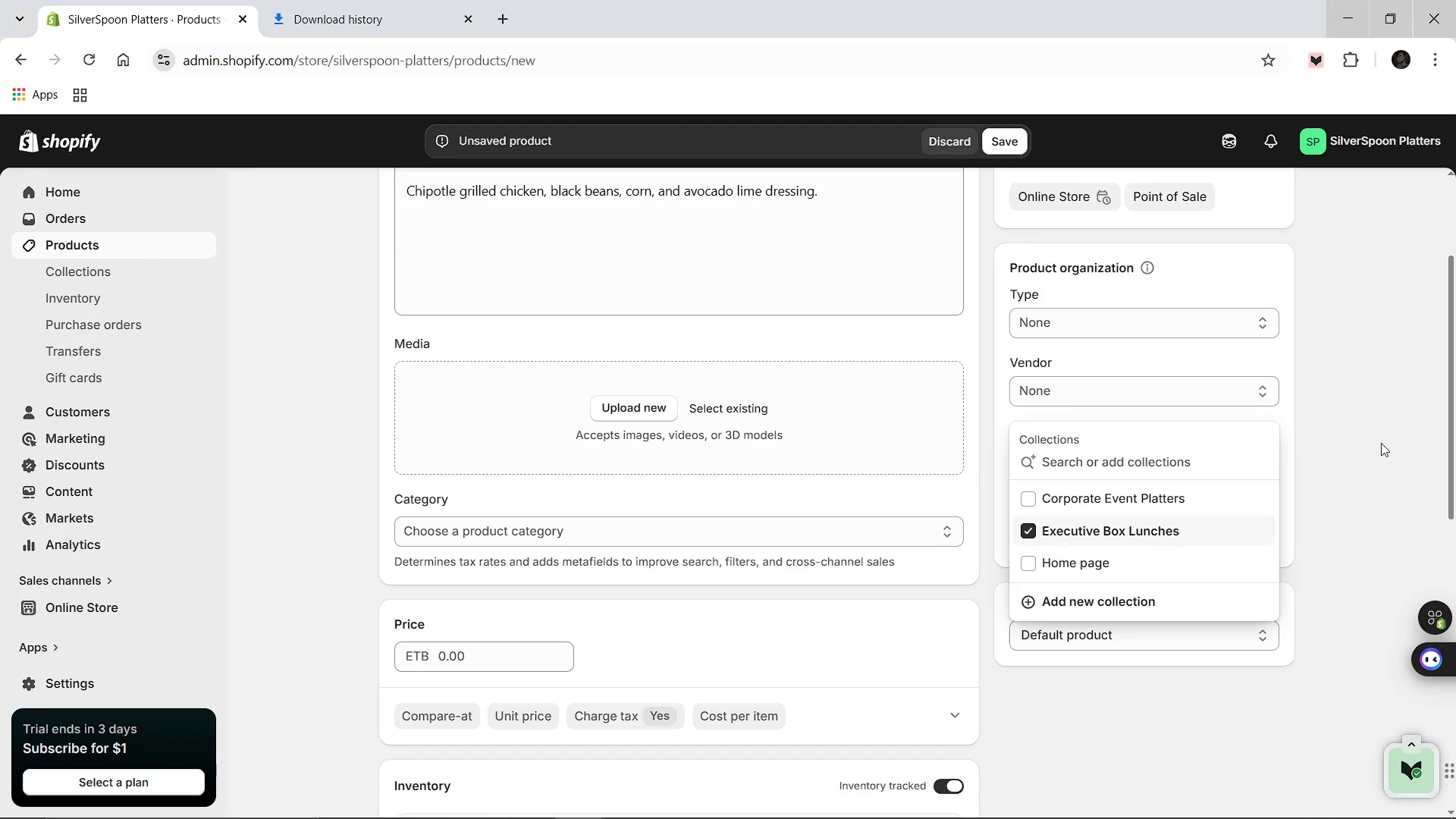 
left_click([1344, 467])
 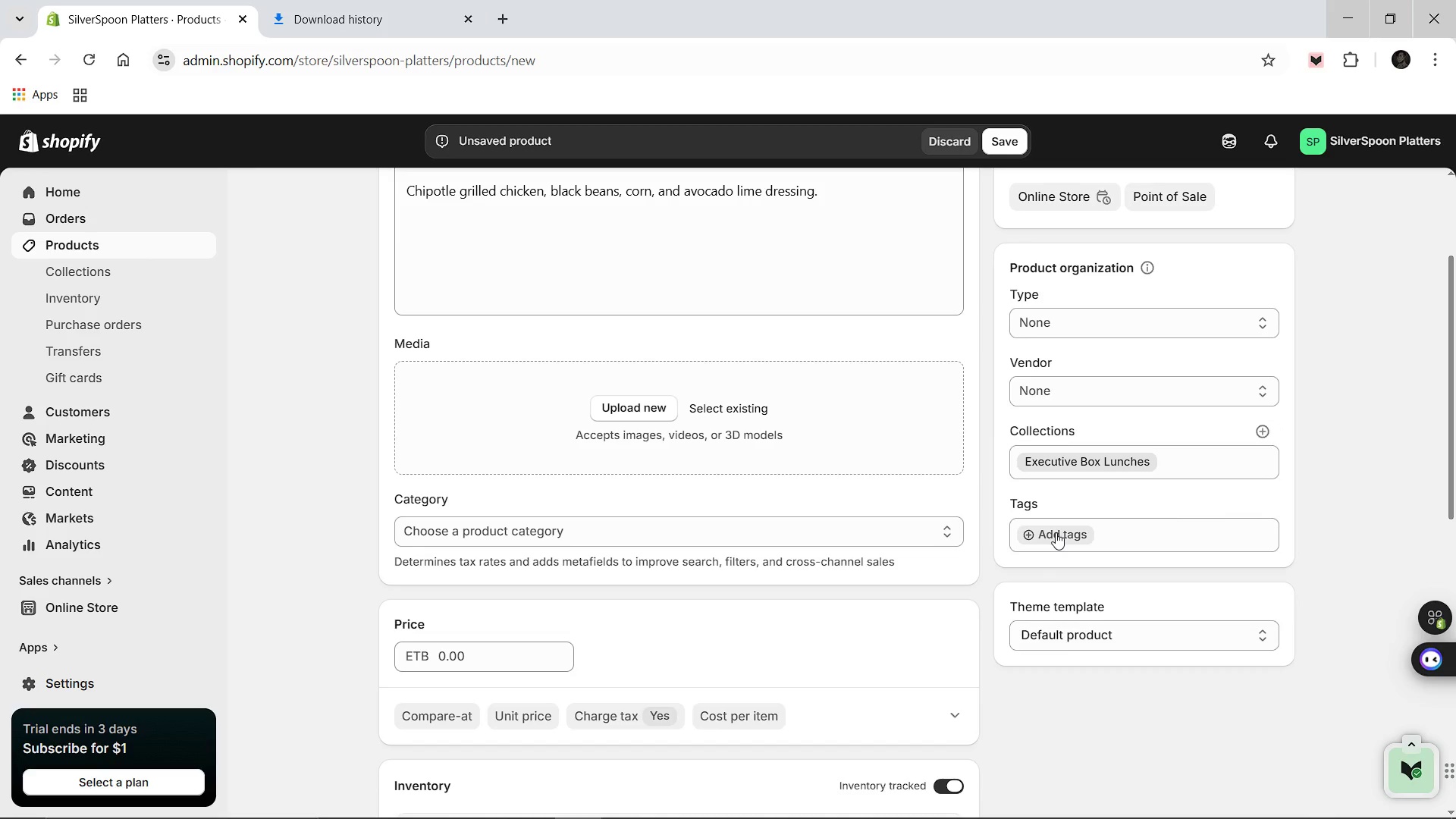 
left_click([1056, 532])
 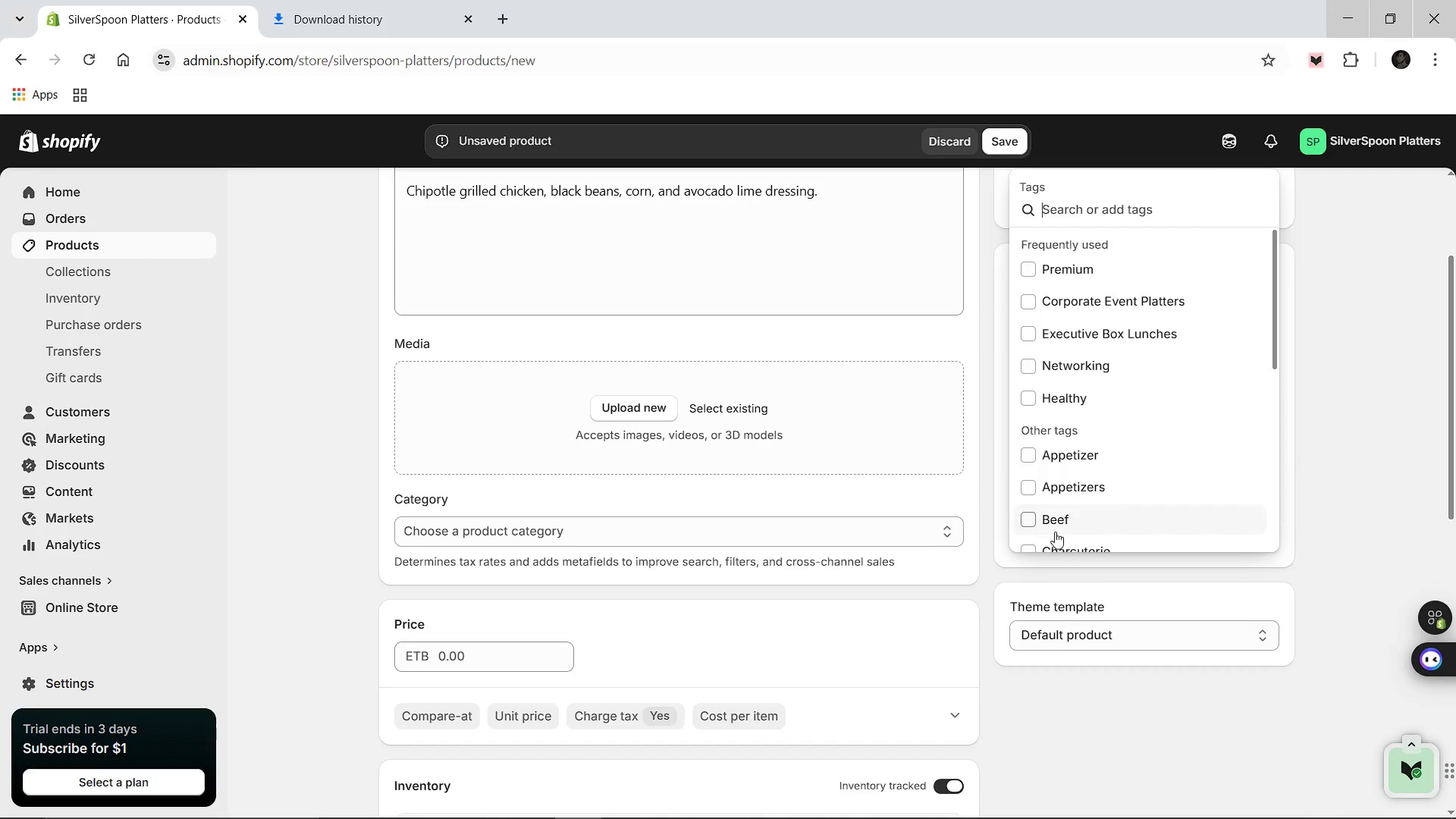 
key(Shift+E)
 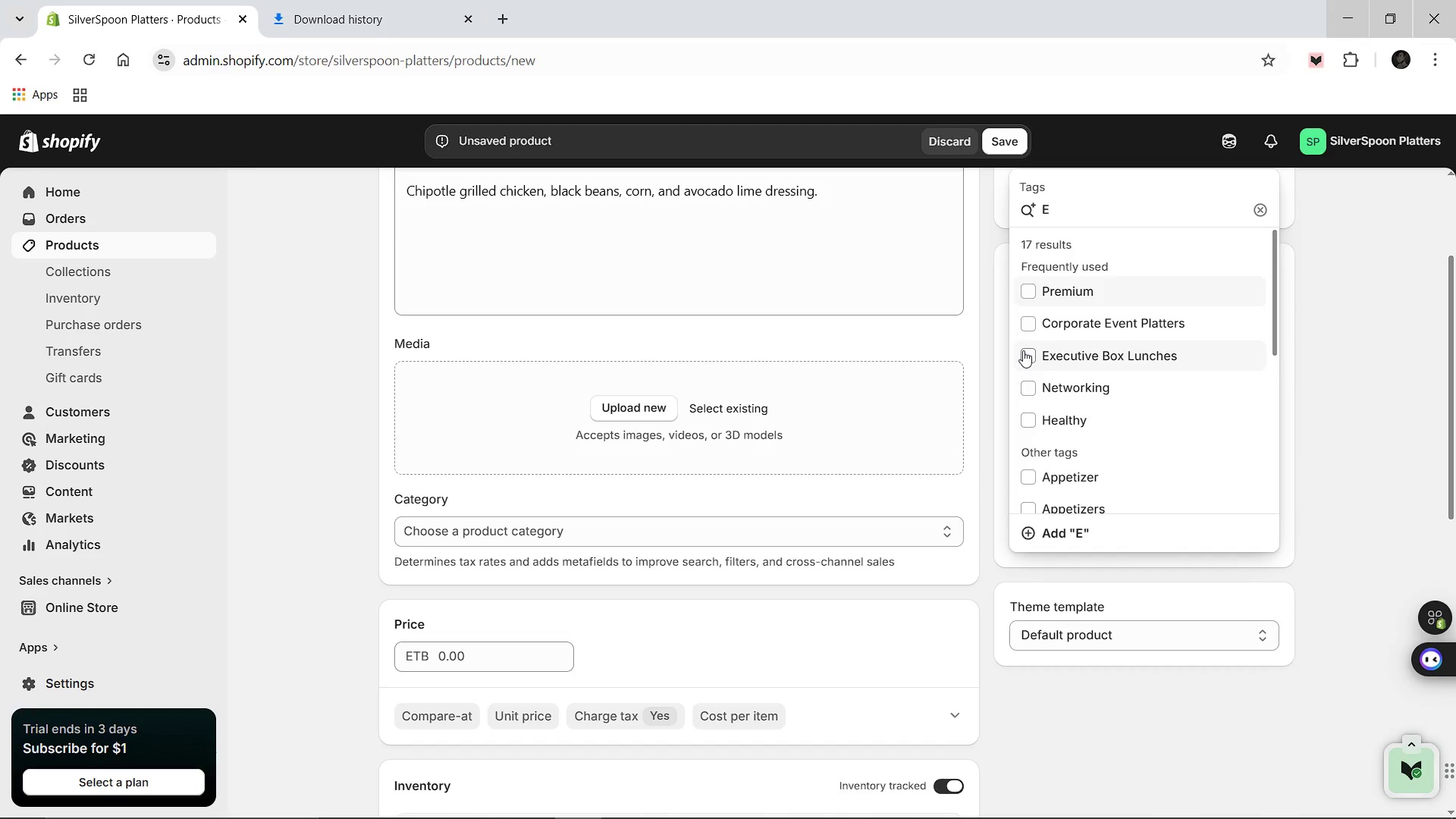 
left_click([1026, 353])
 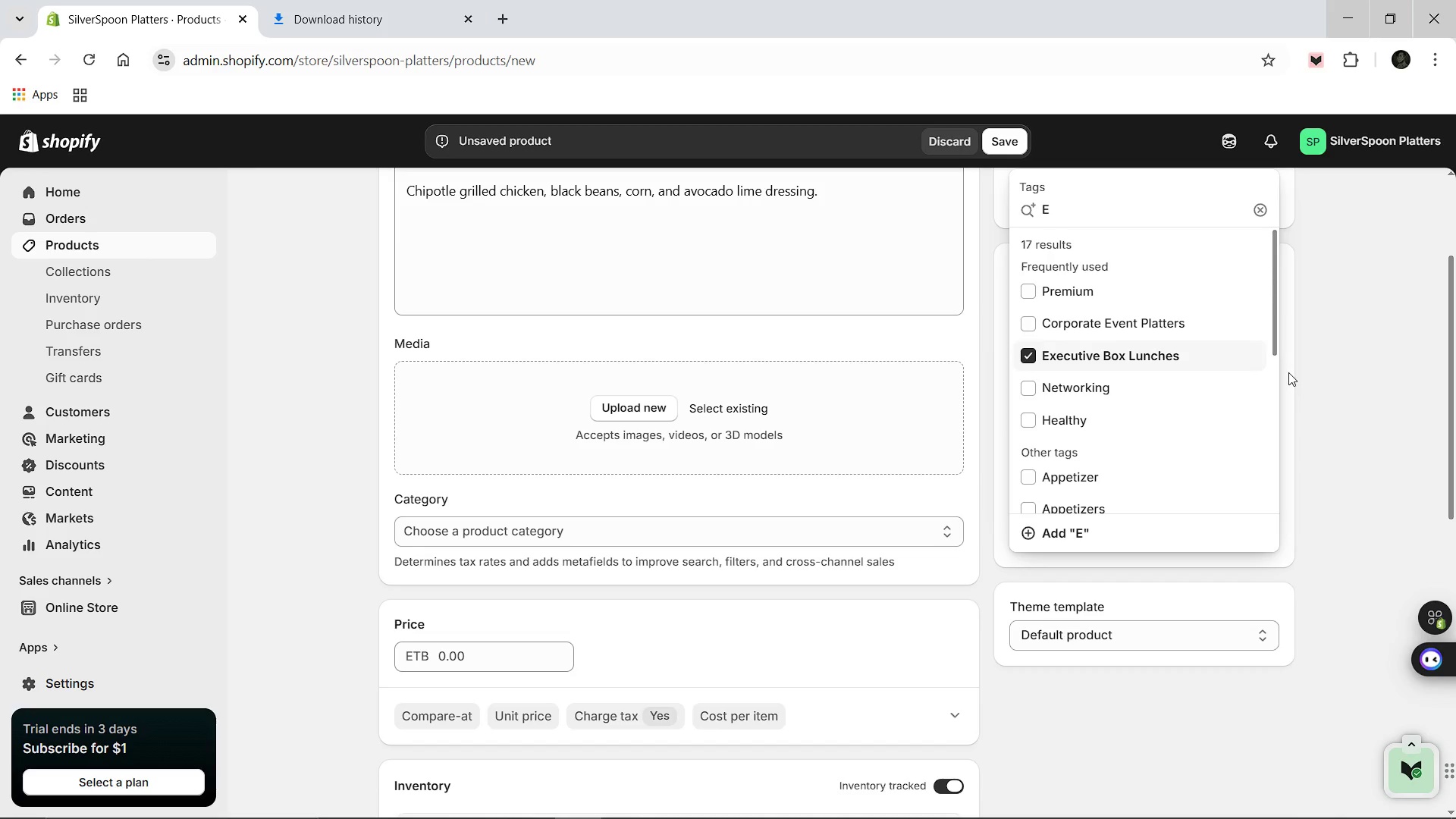 
left_click([1288, 372])
 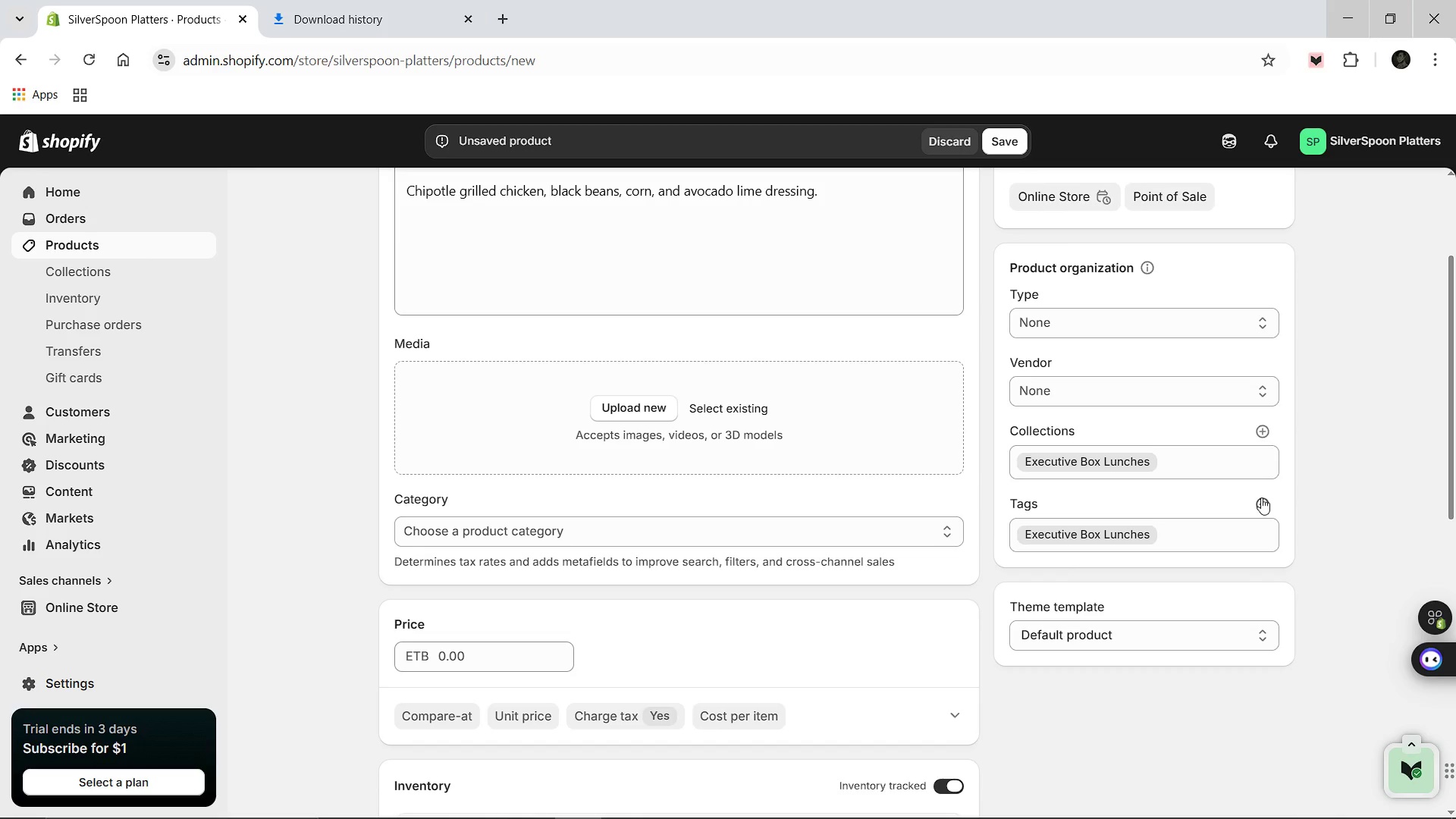 
left_click([1261, 497])
 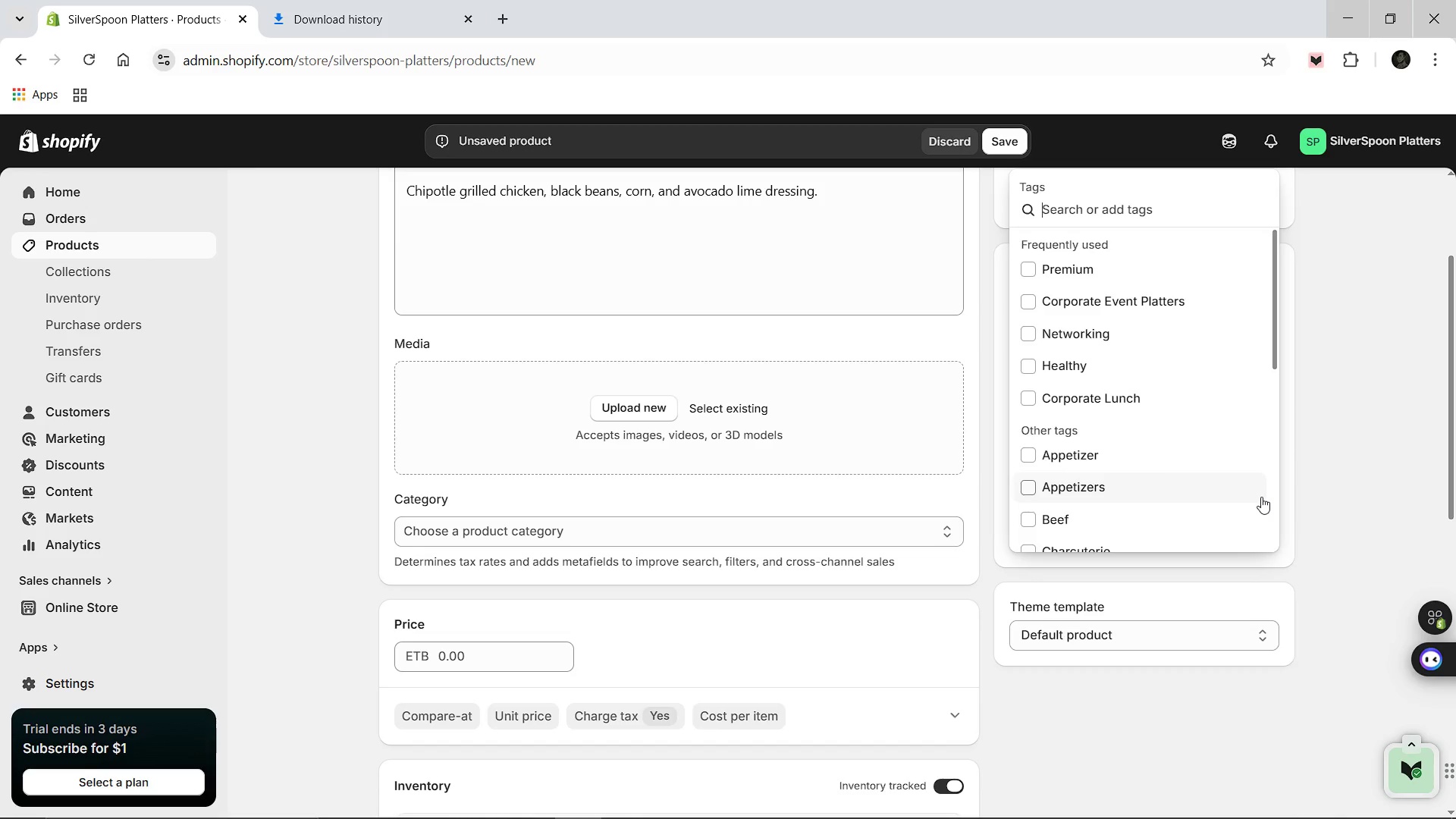 
type(SouthWest])
key(Backspace)
 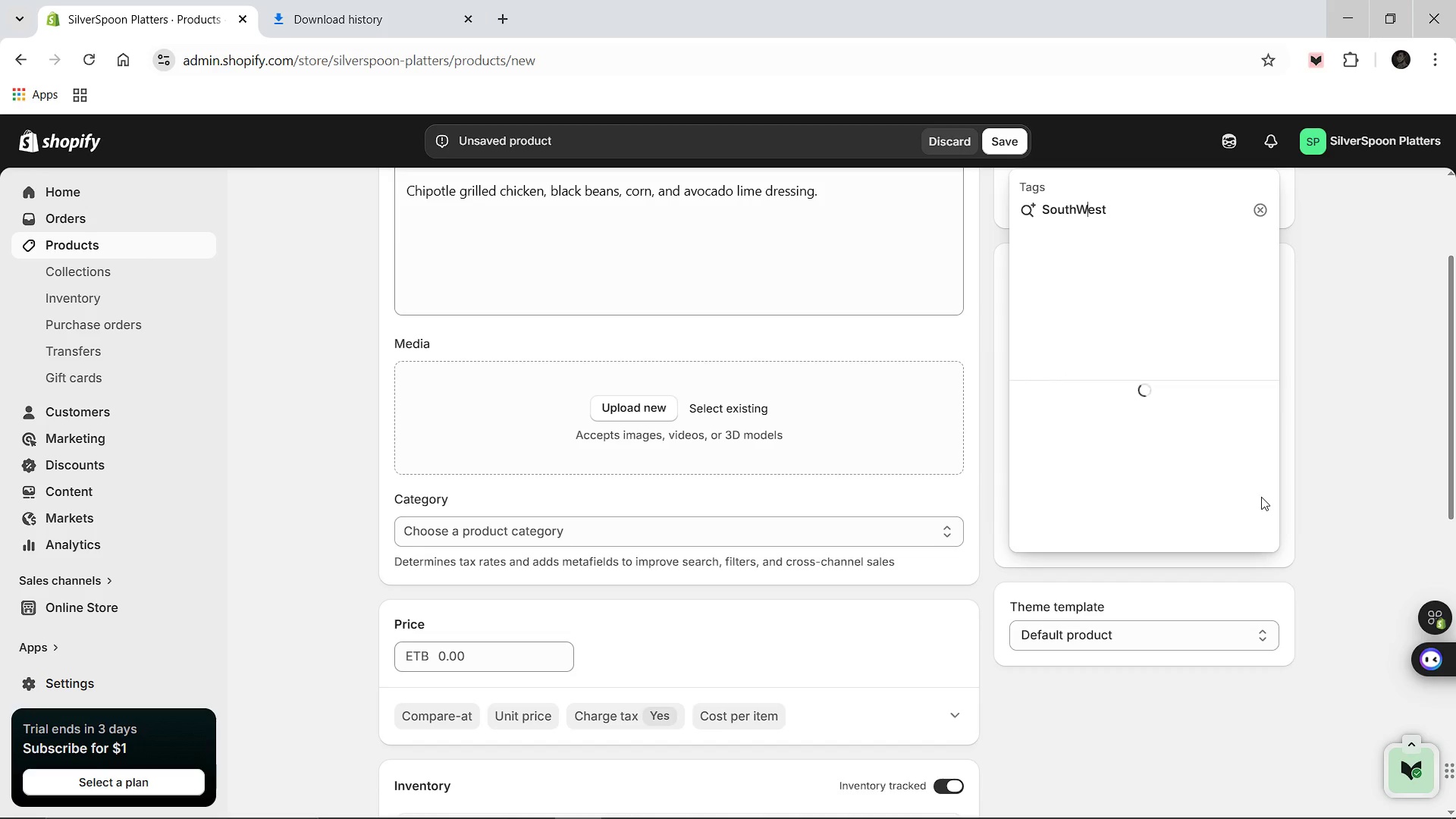 
 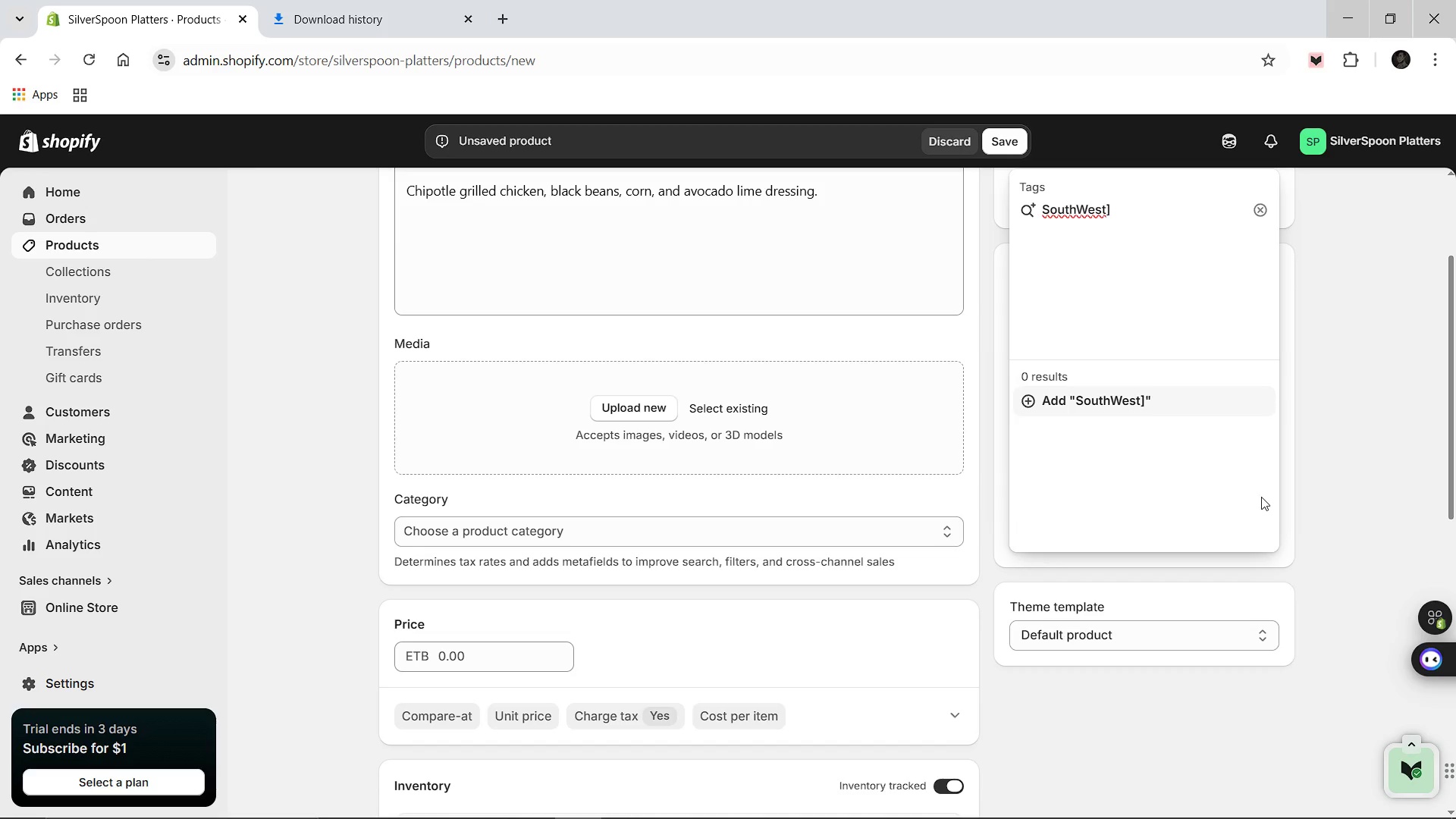 
key(ArrowLeft)
 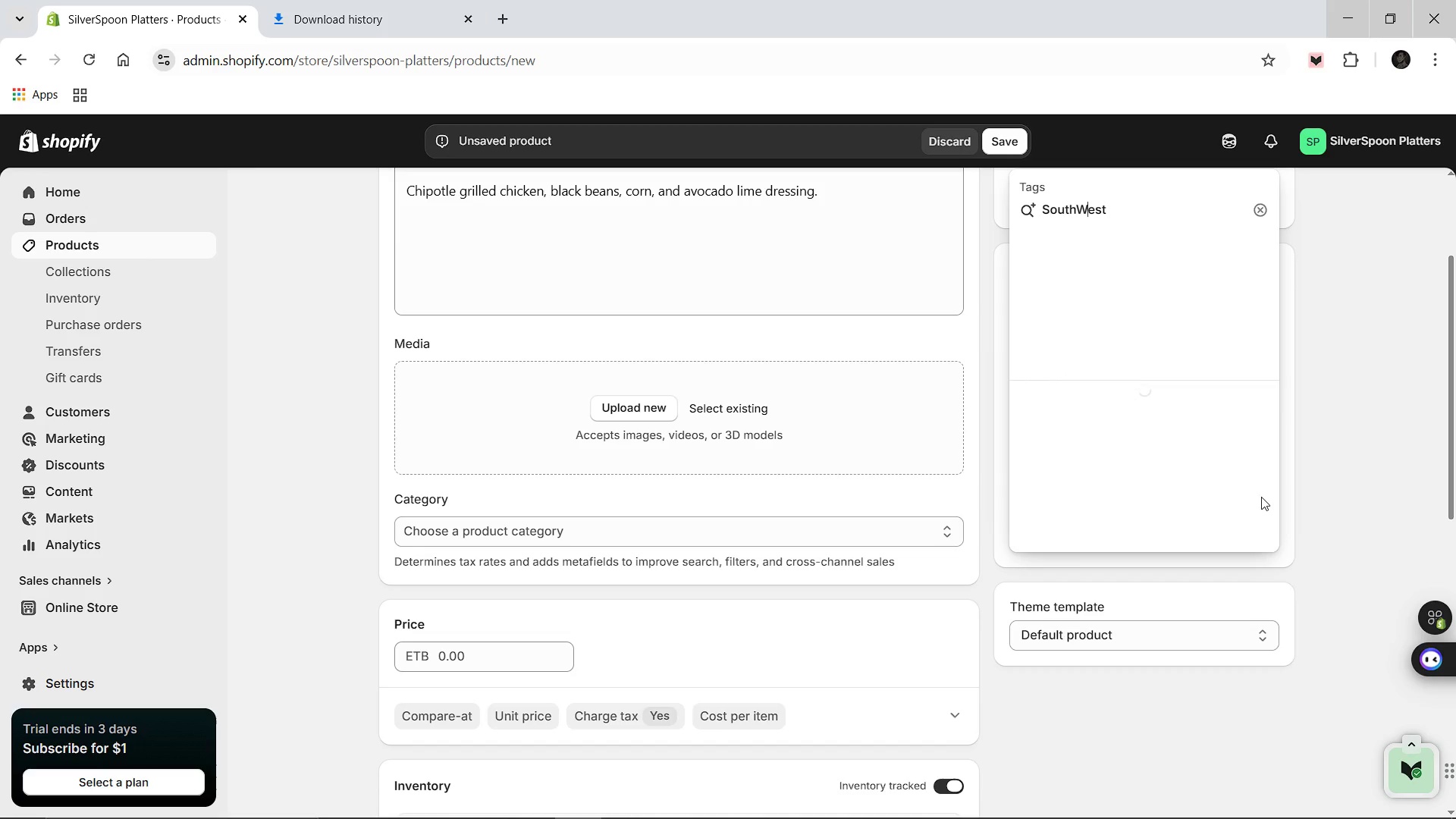 
key(ArrowLeft)
 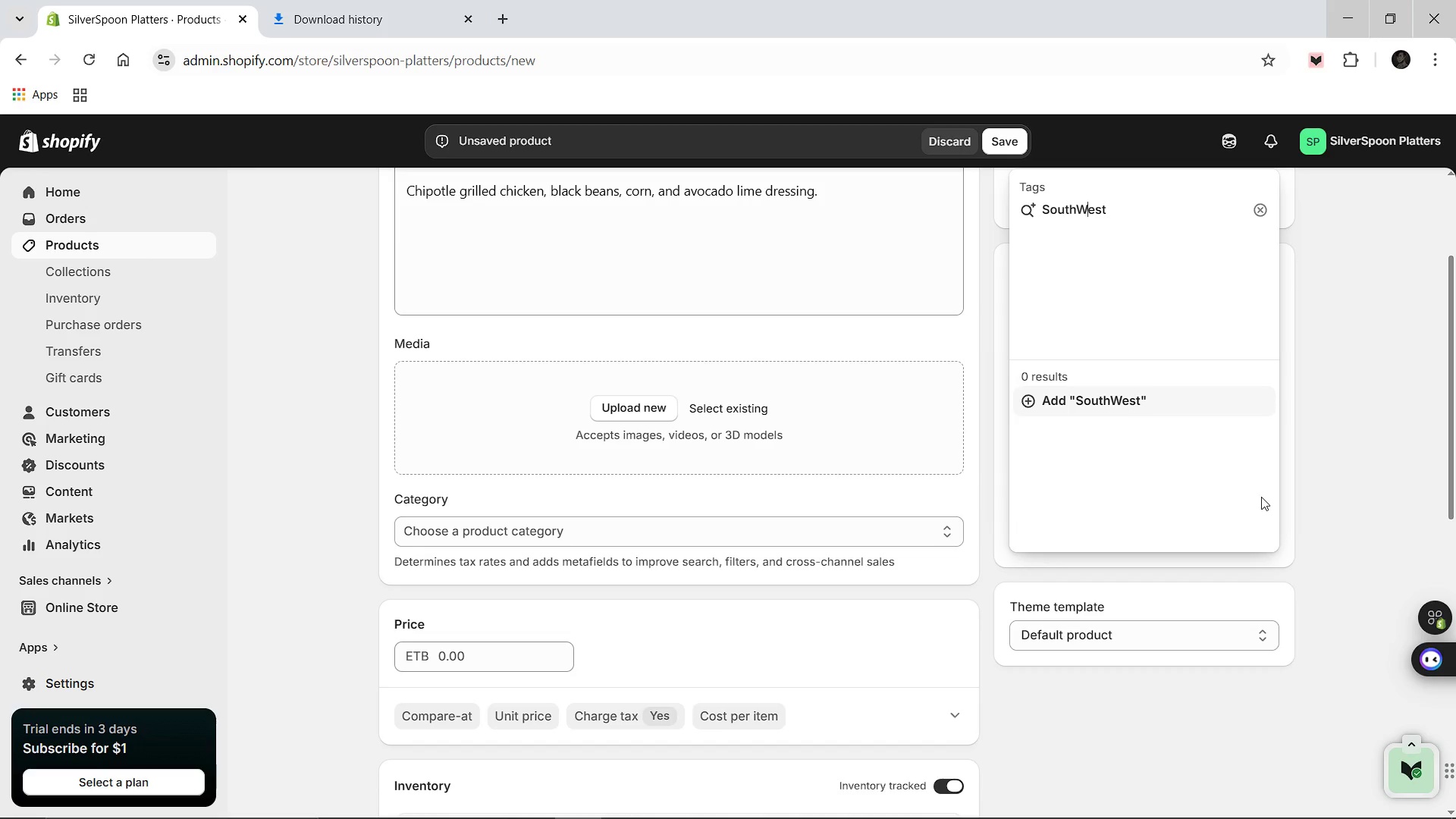 
key(ArrowLeft)
 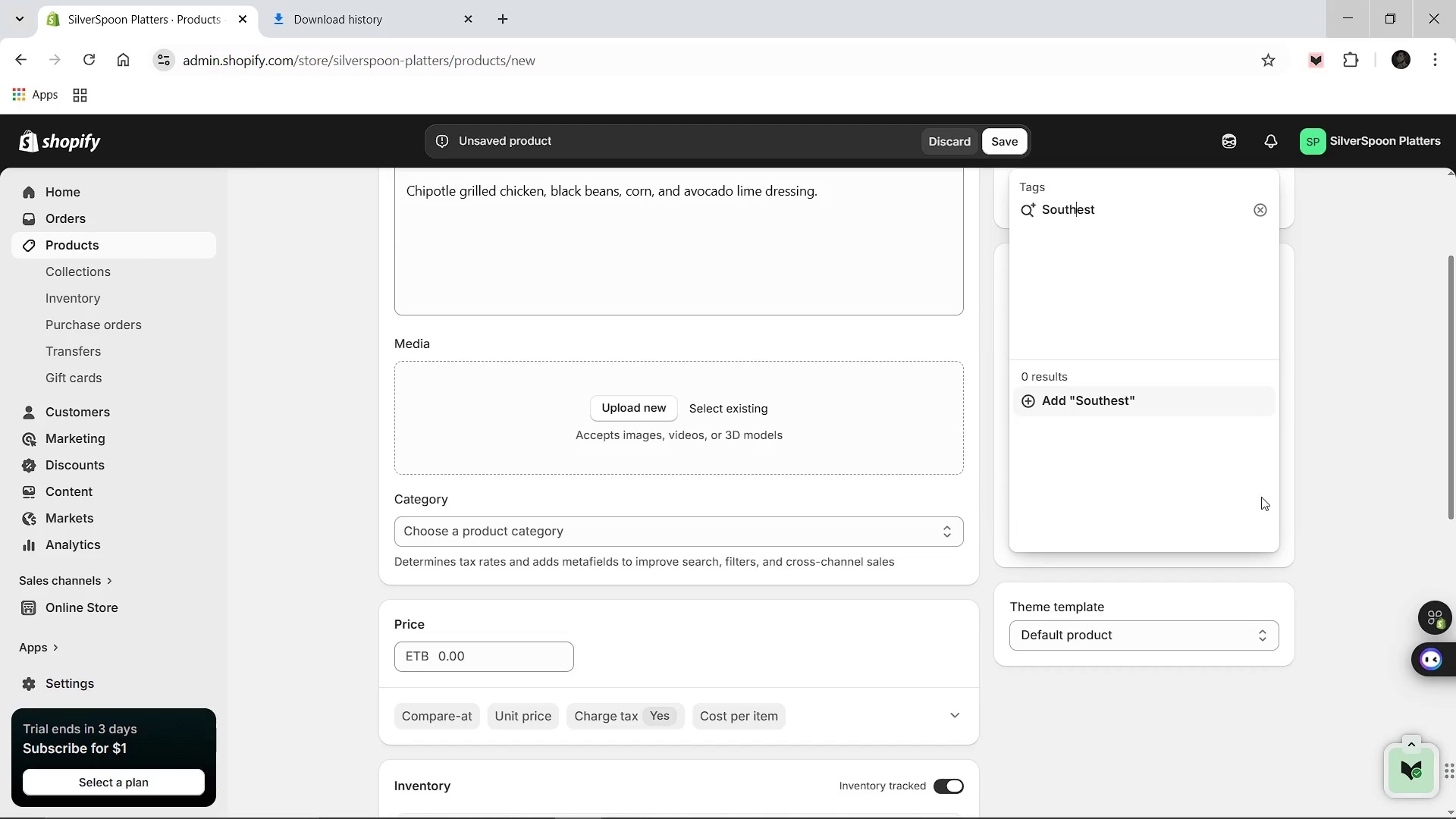 
key(Backspace)
 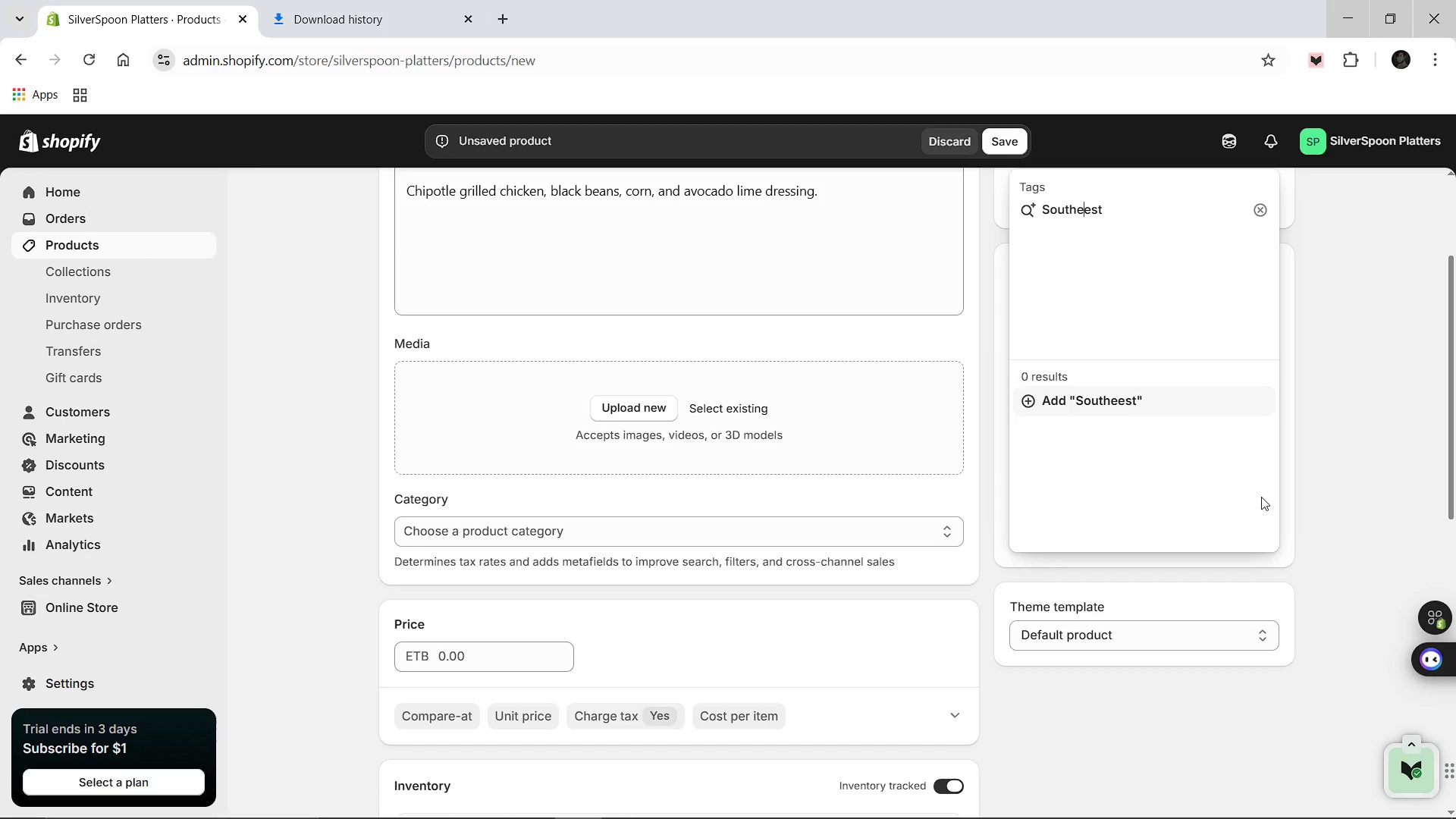 
key(E)
 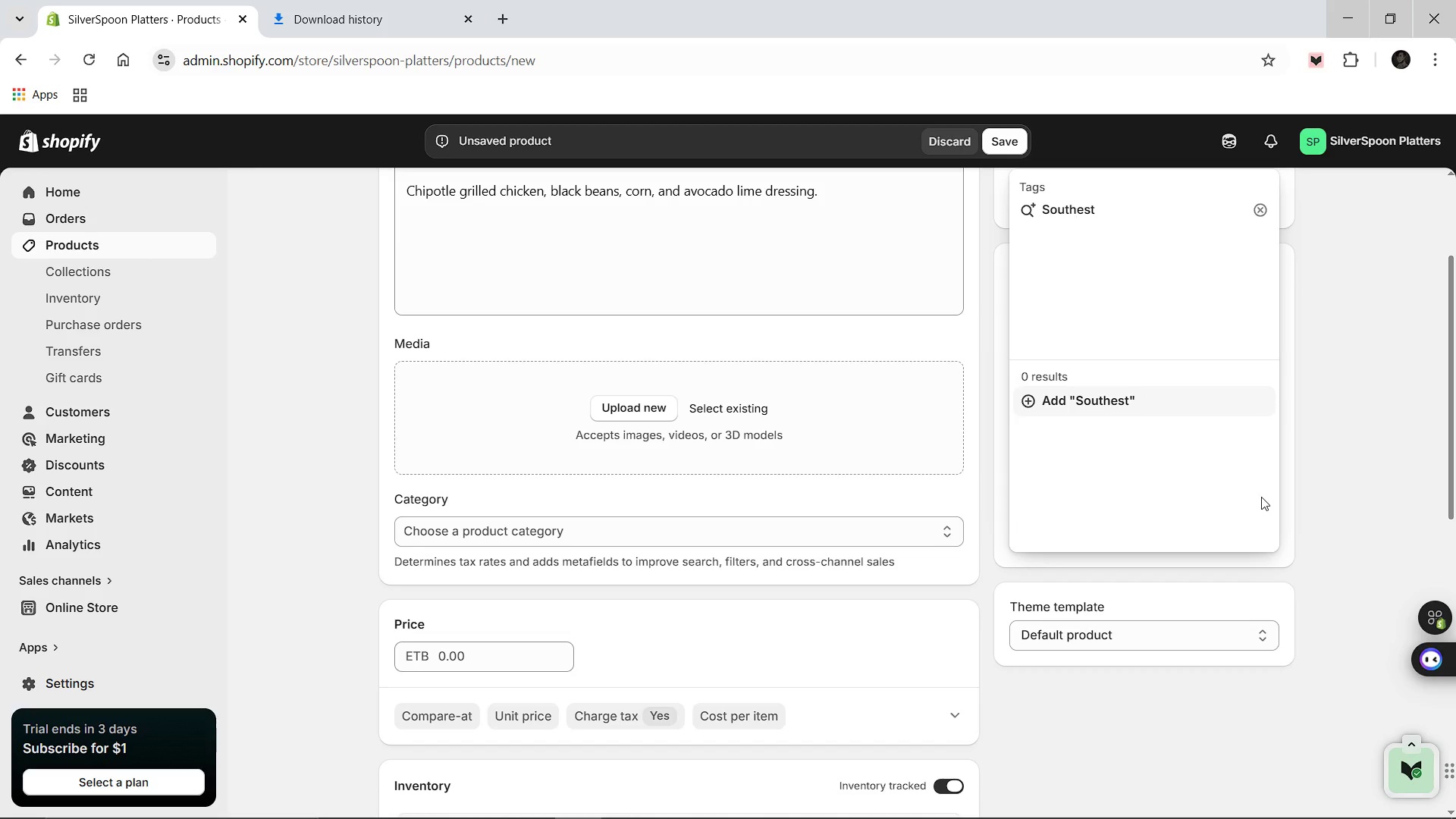 
key(Backspace)
 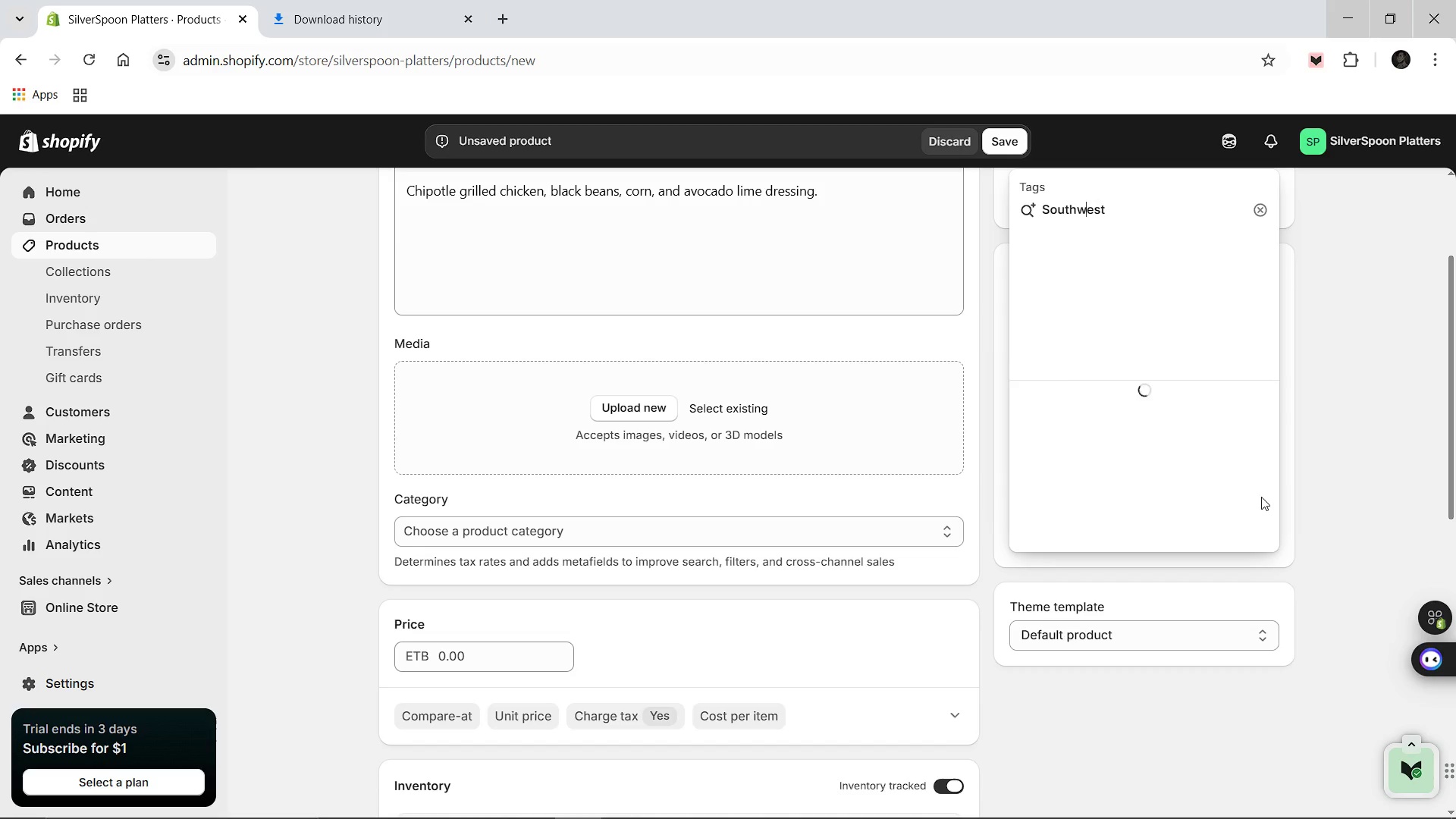 
key(W)
 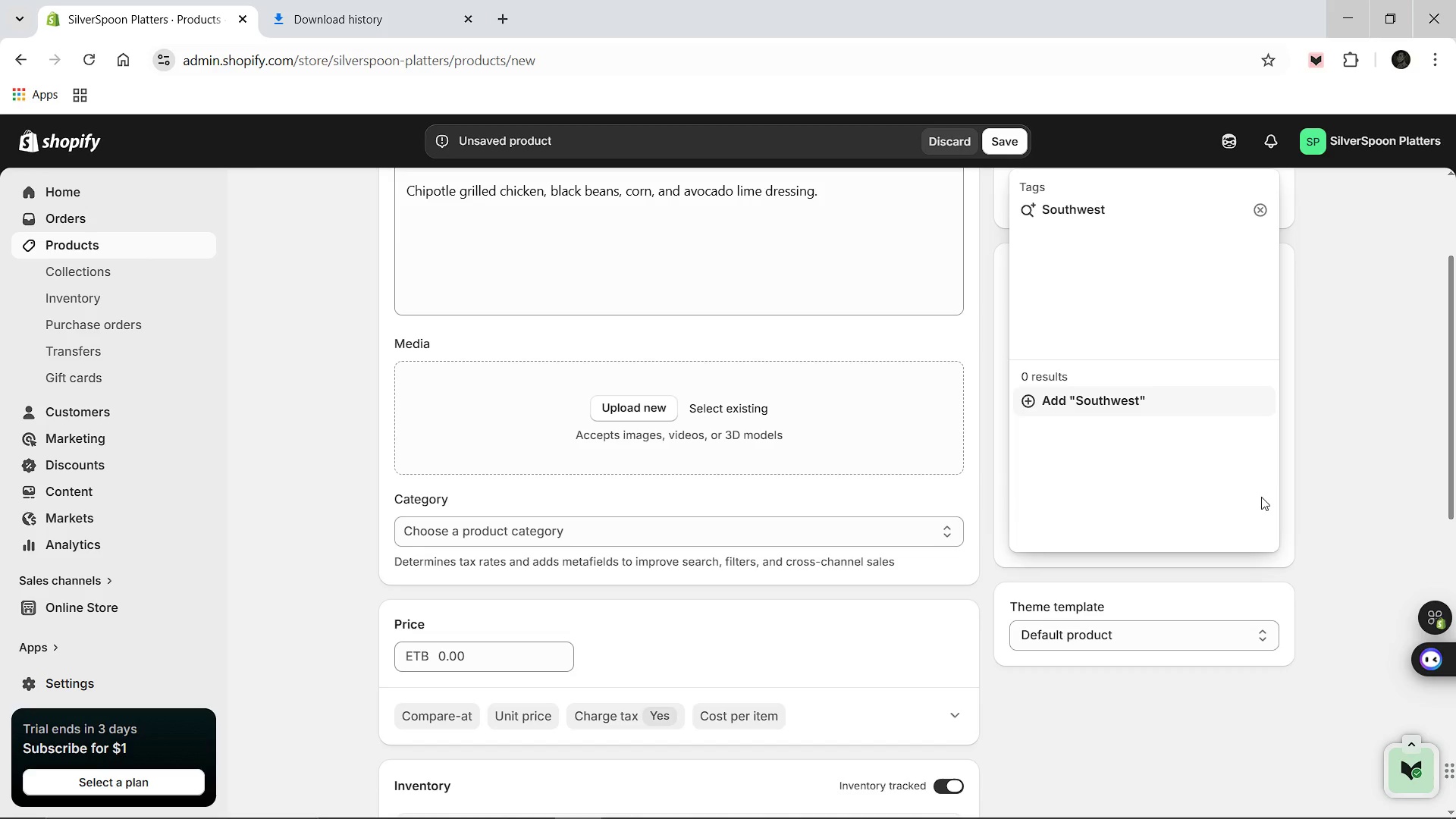 
key(Enter)
 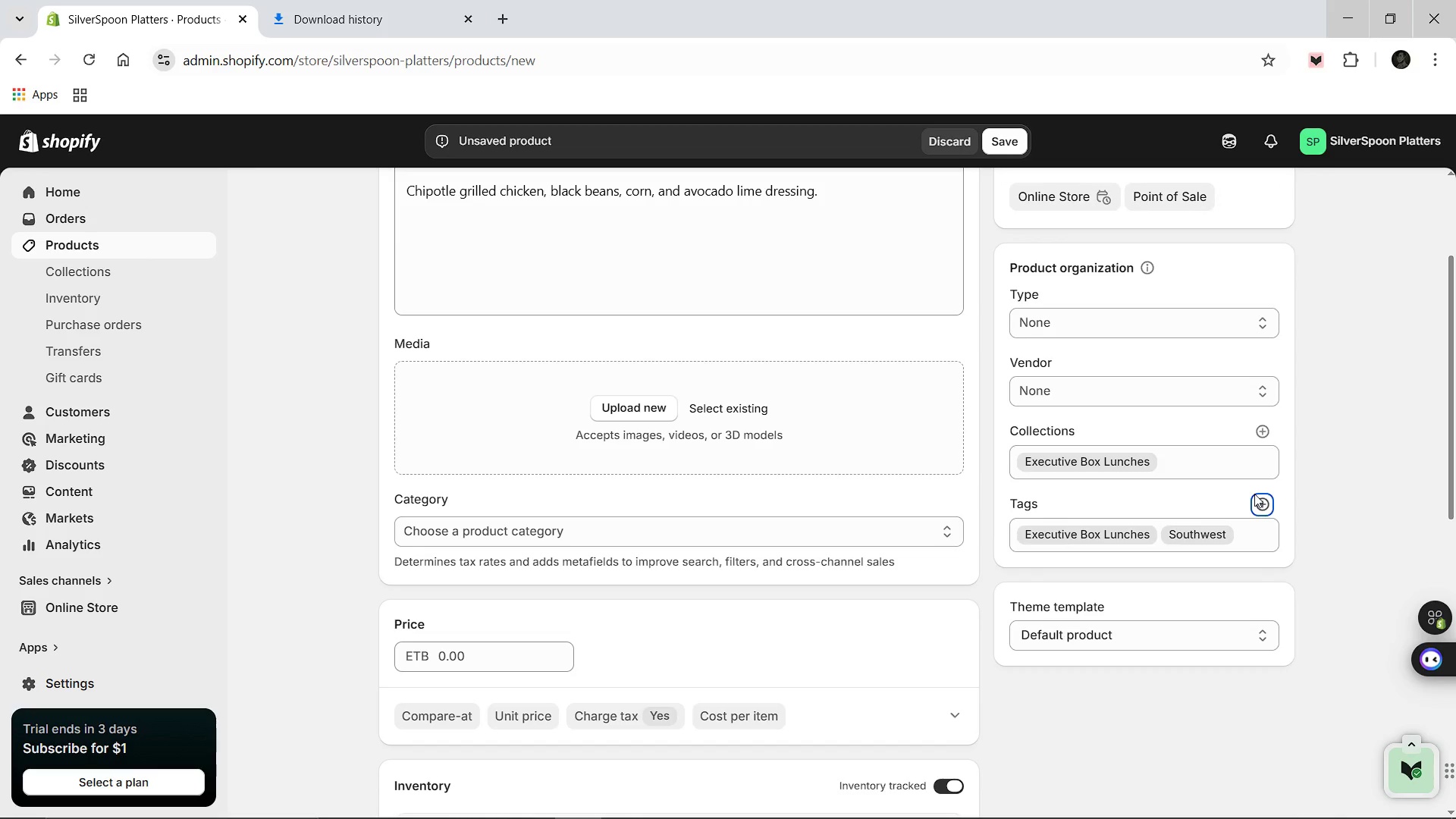 
left_click([1254, 494])
 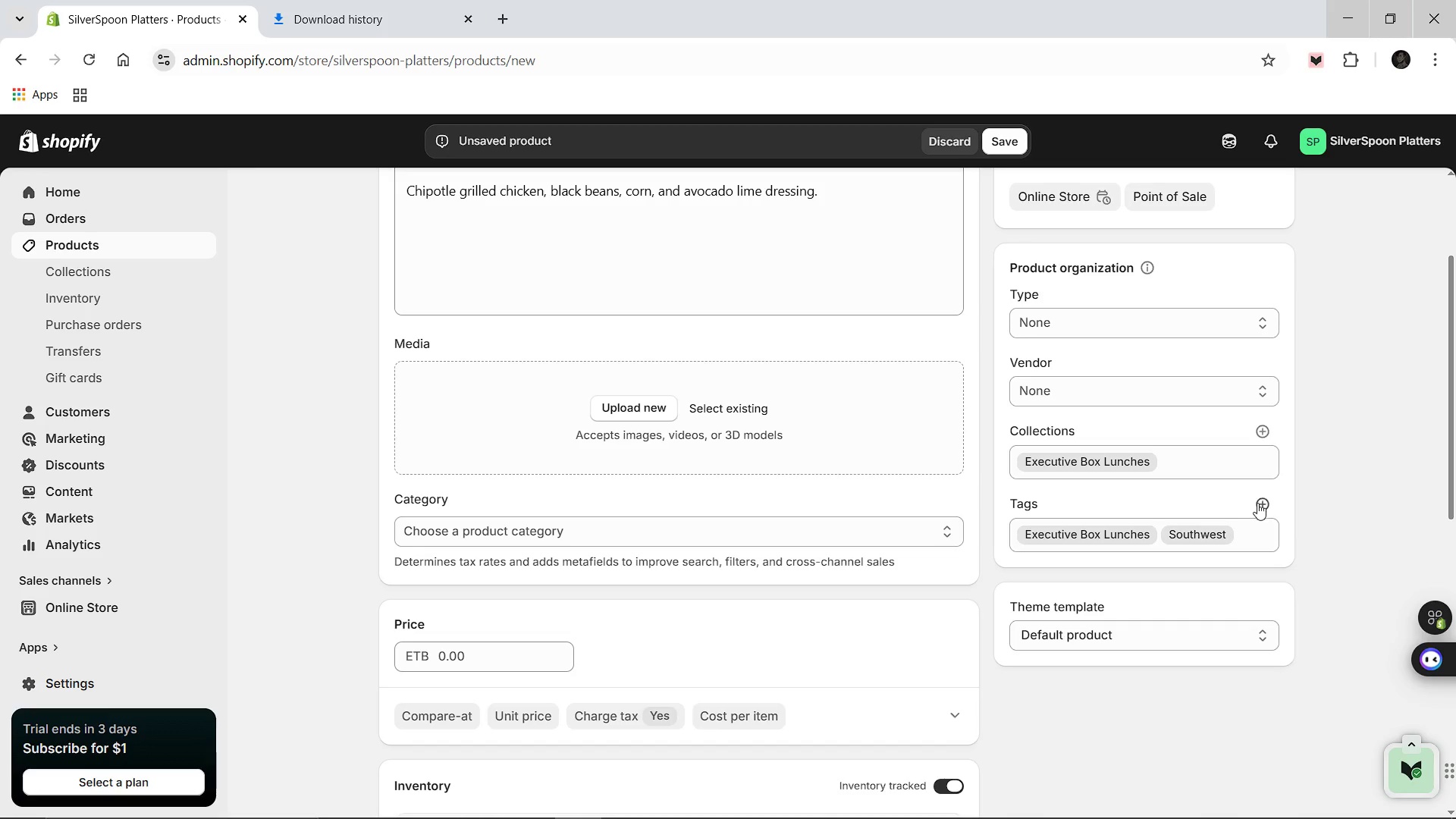 
type(High-Protein)
 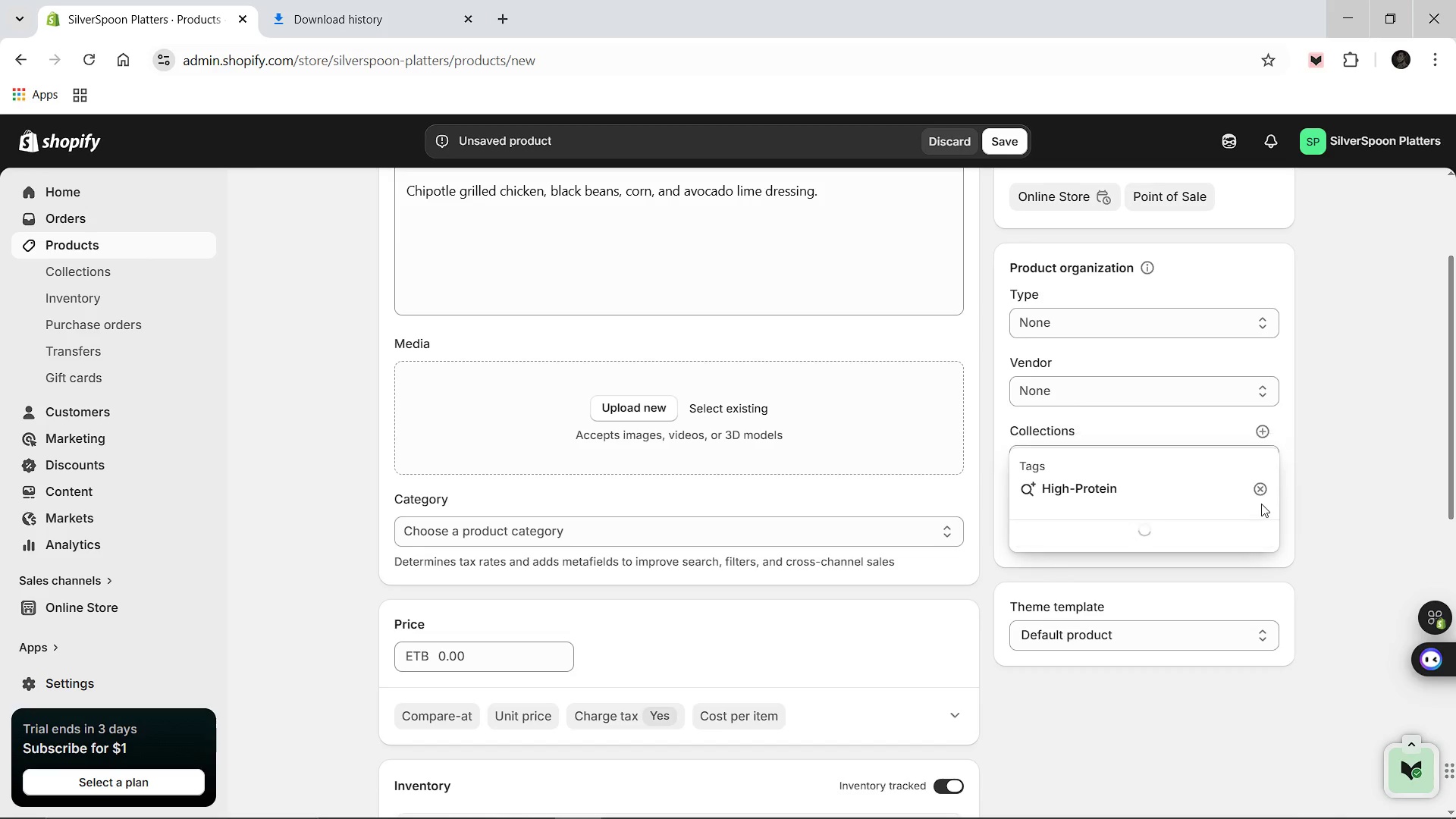 
key(Enter)
 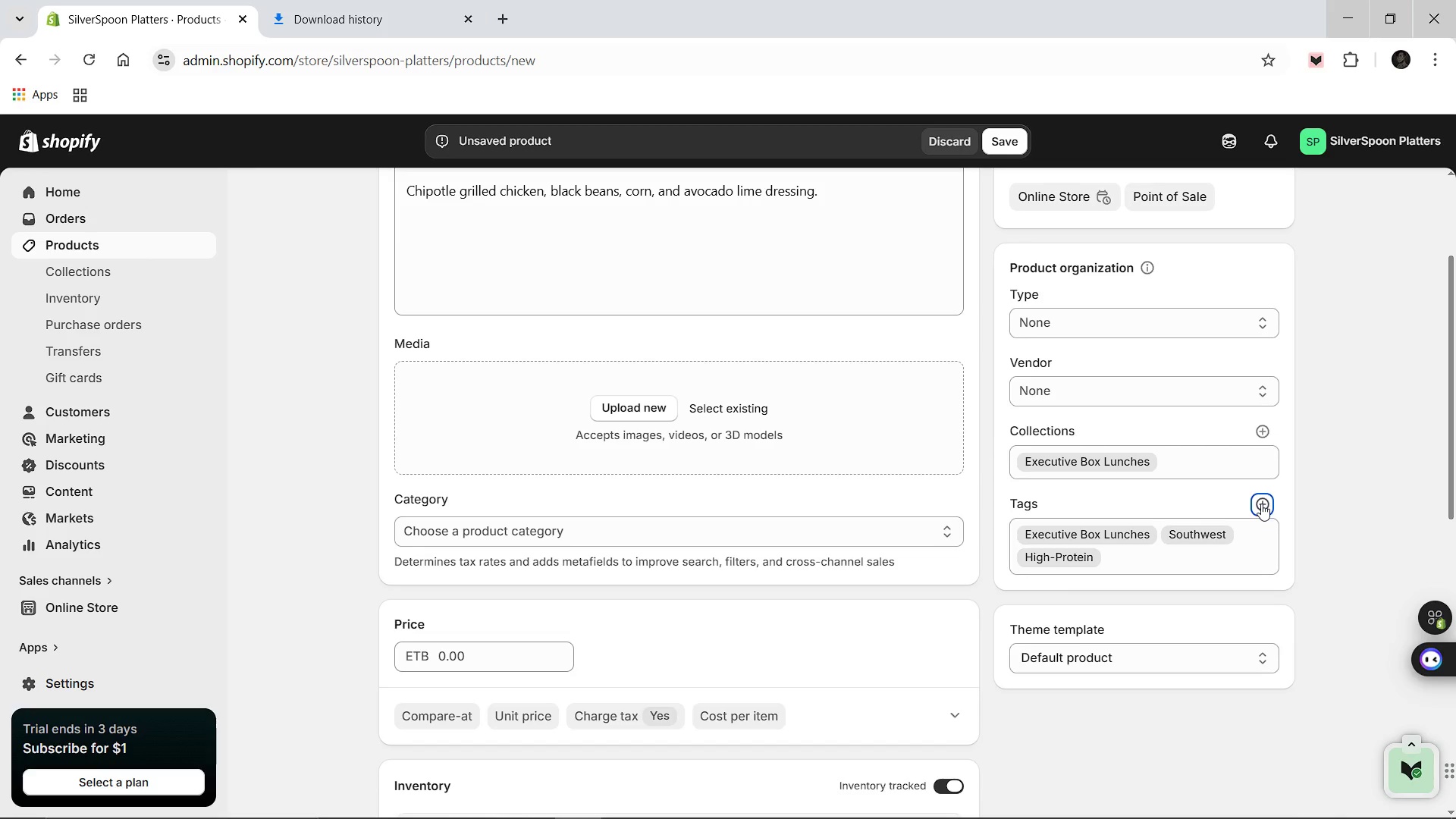 
left_click([1261, 504])
 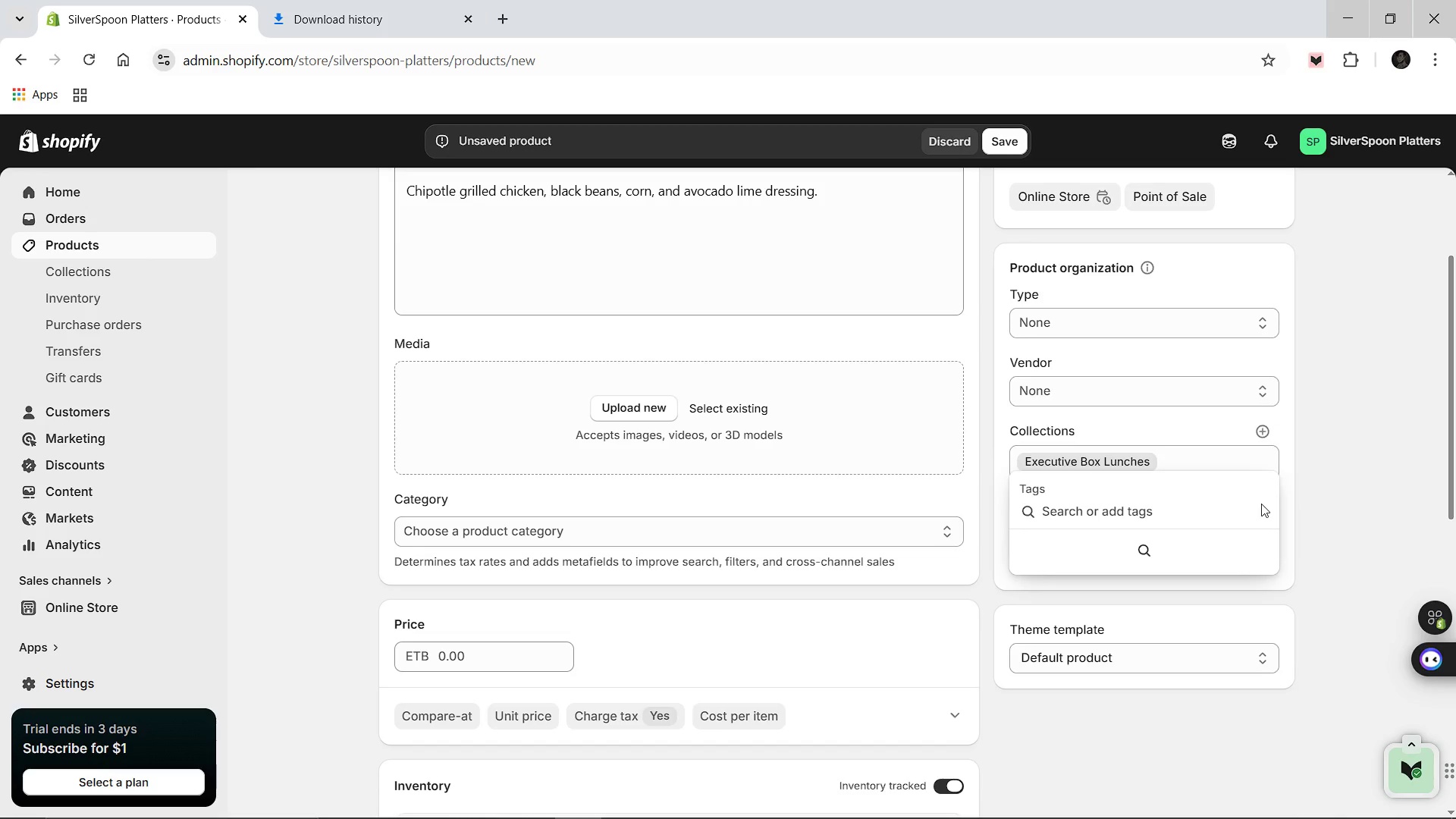 
type(Chicken)
 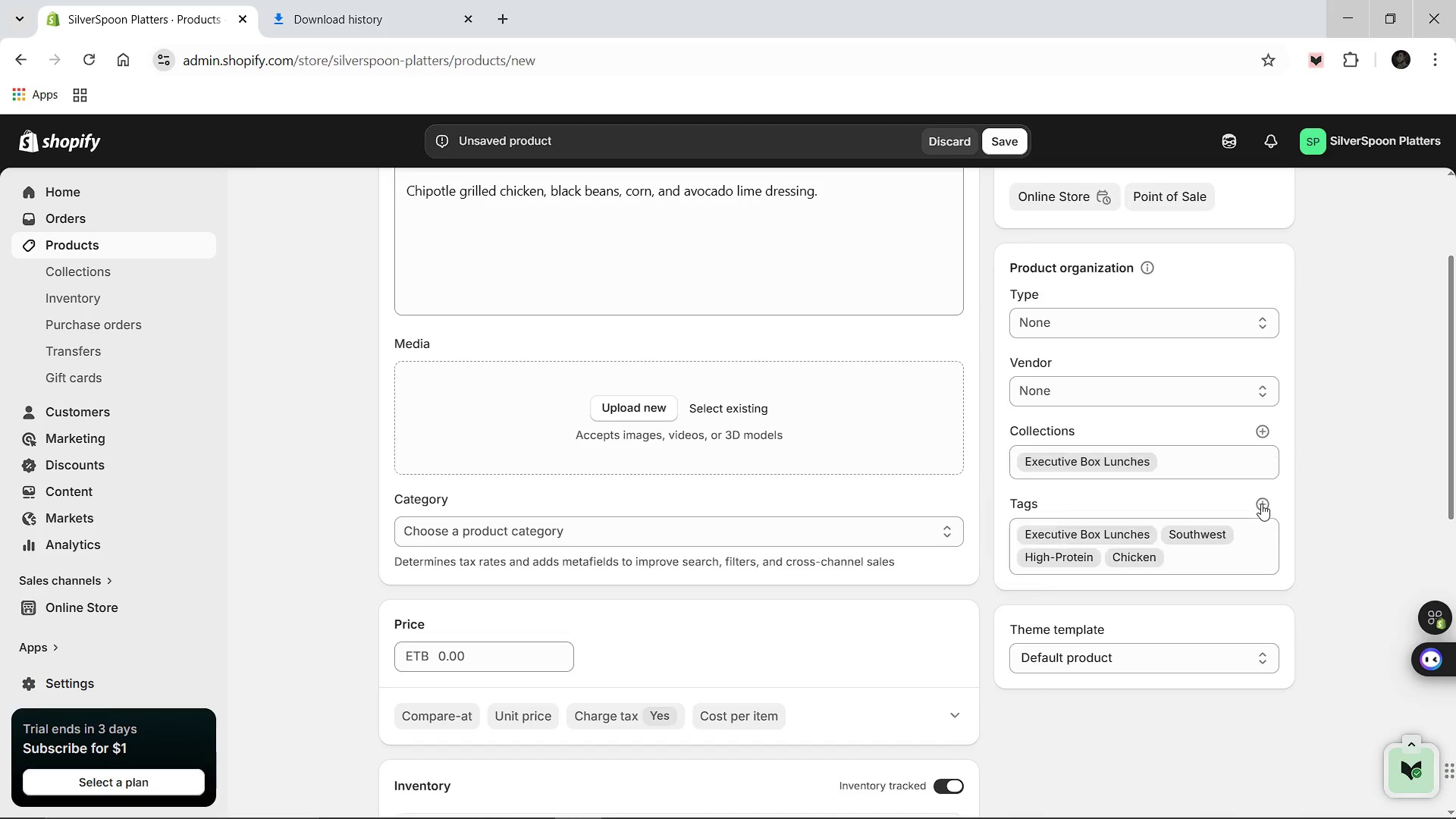 
key(Enter)
 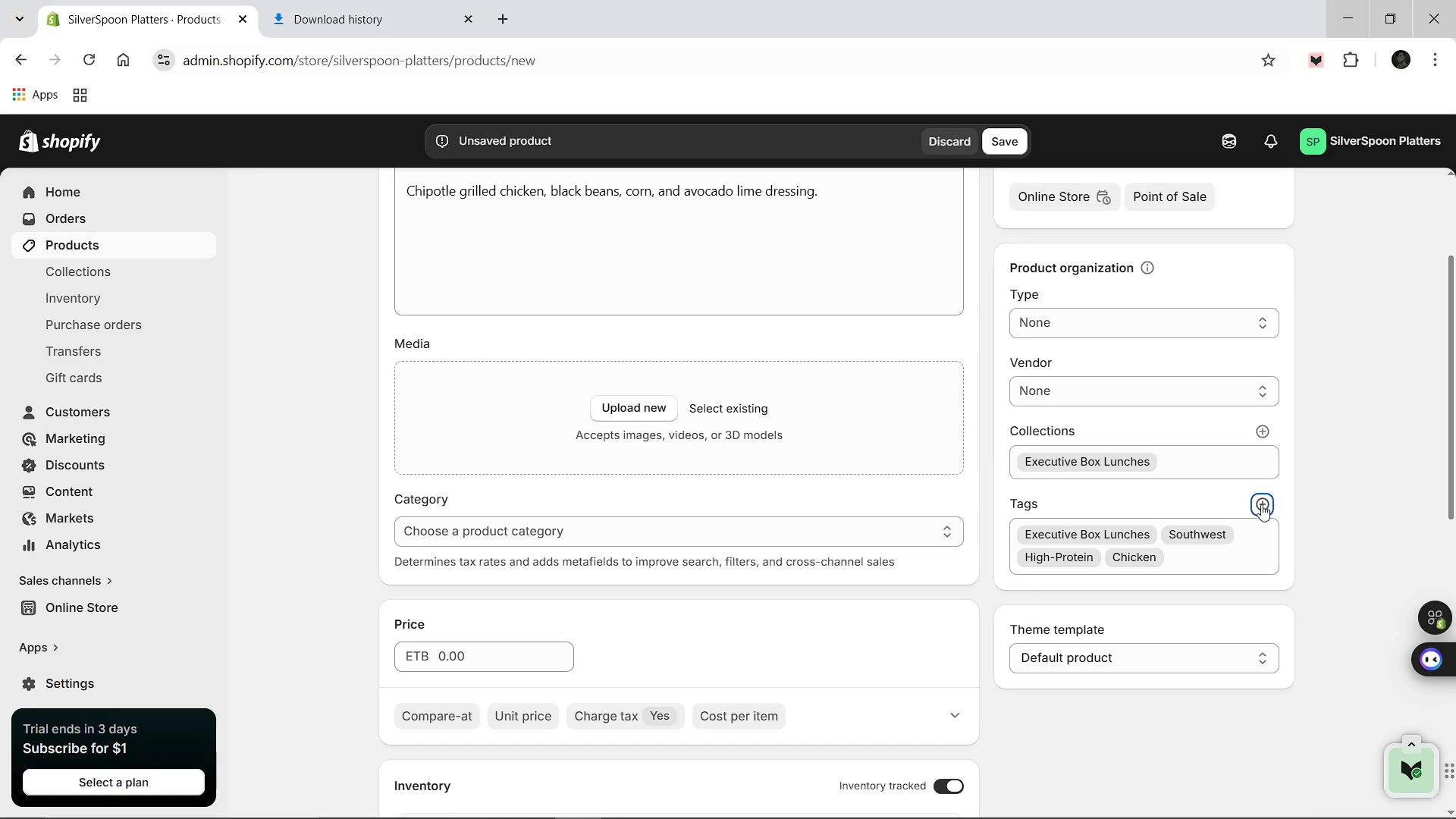 
left_click([1261, 504])
 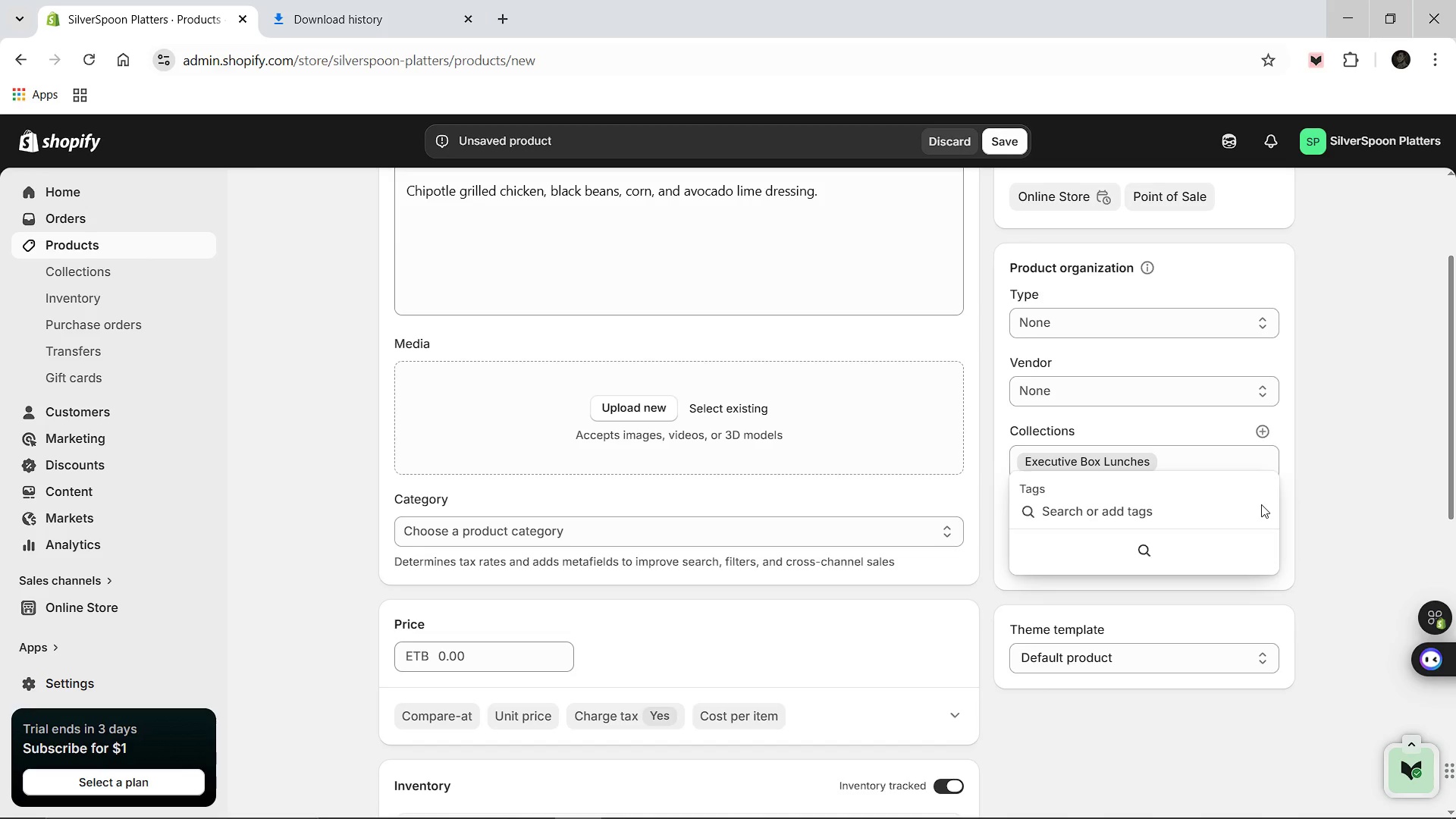 
type(Corporate Lu)
 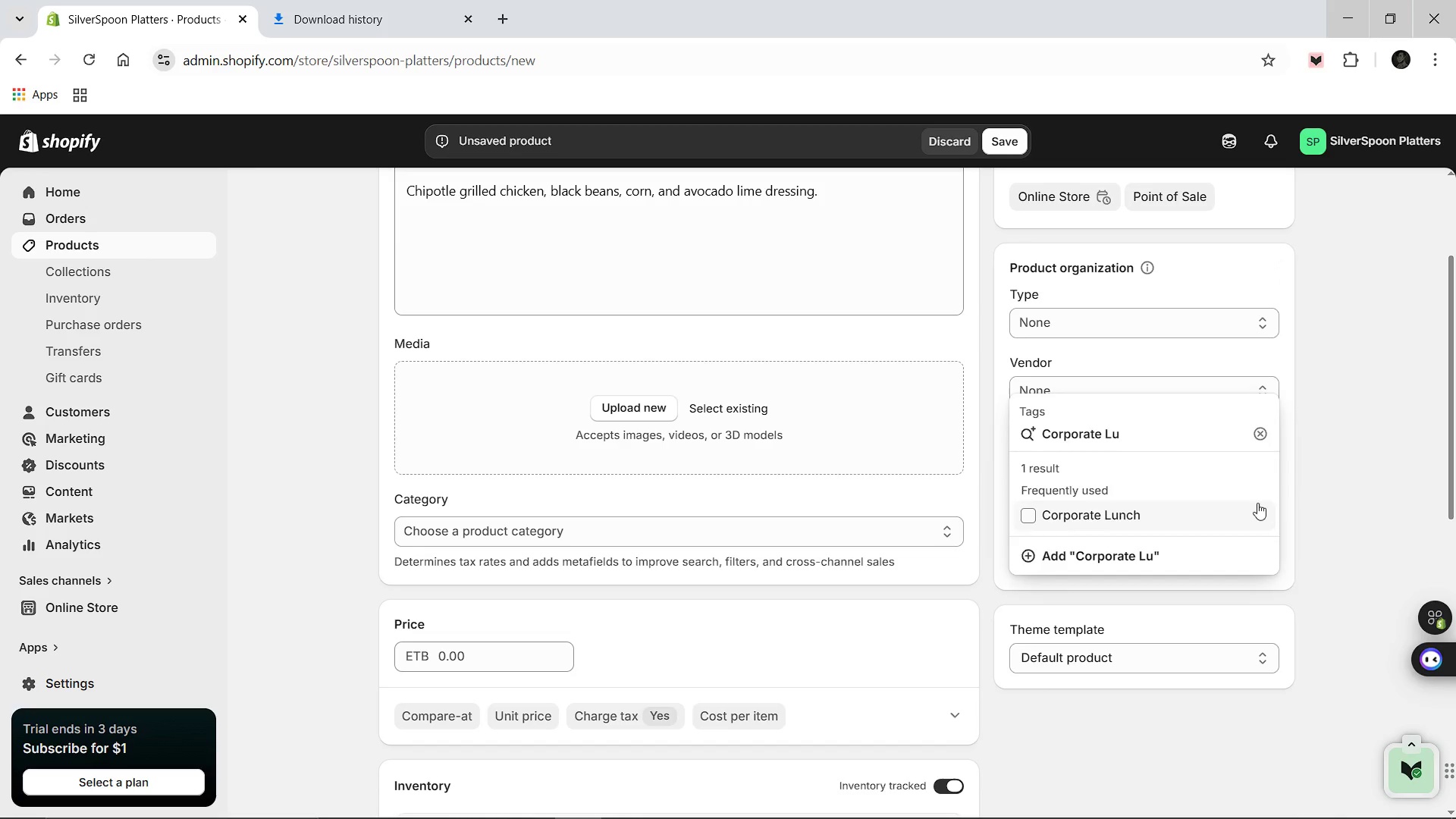 
left_click([1359, 475])
 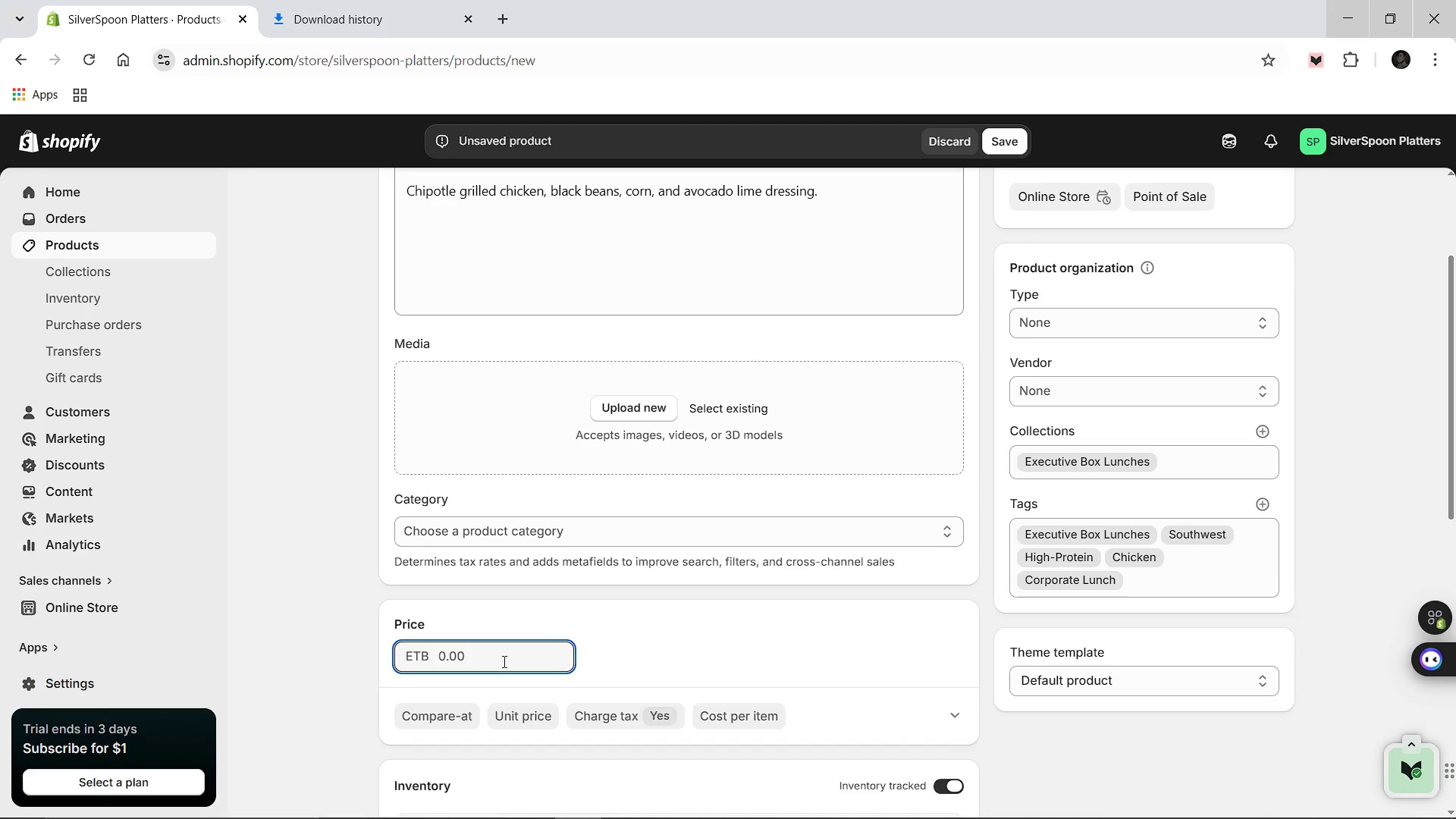 
type(20)
 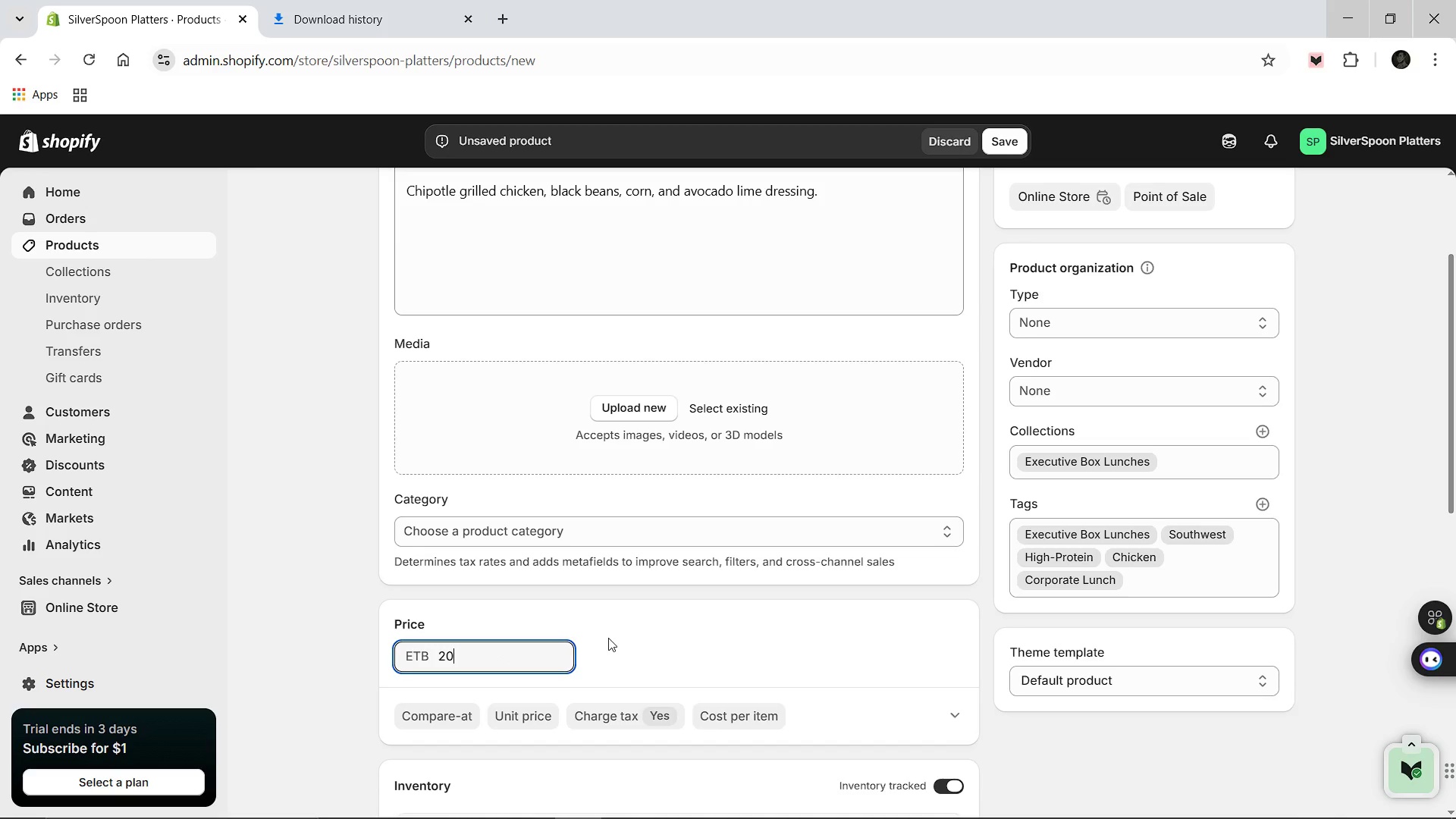 
scroll: coordinate [608, 638], scroll_direction: down, amount: 2.0
 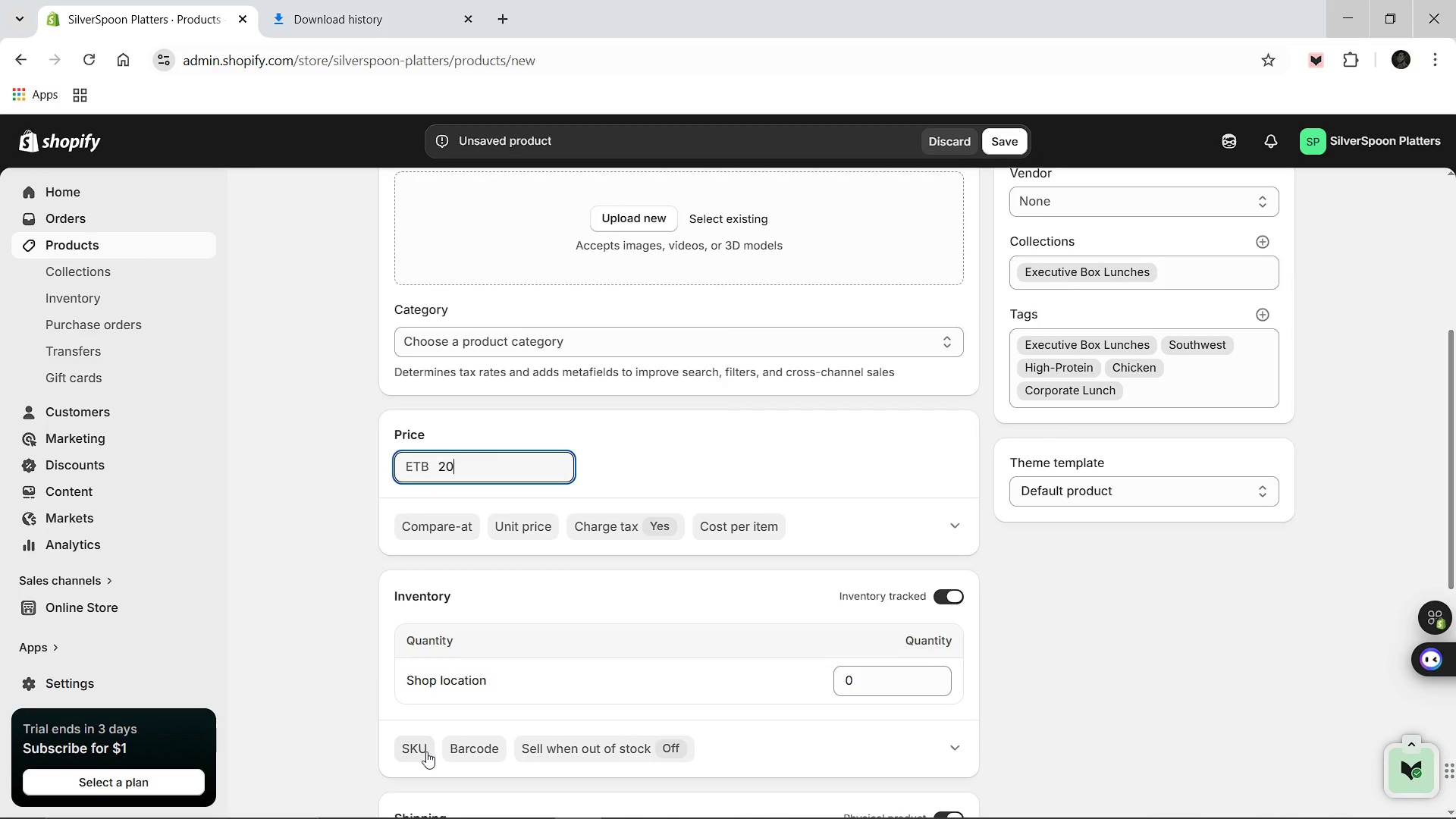 
left_click([426, 752])
 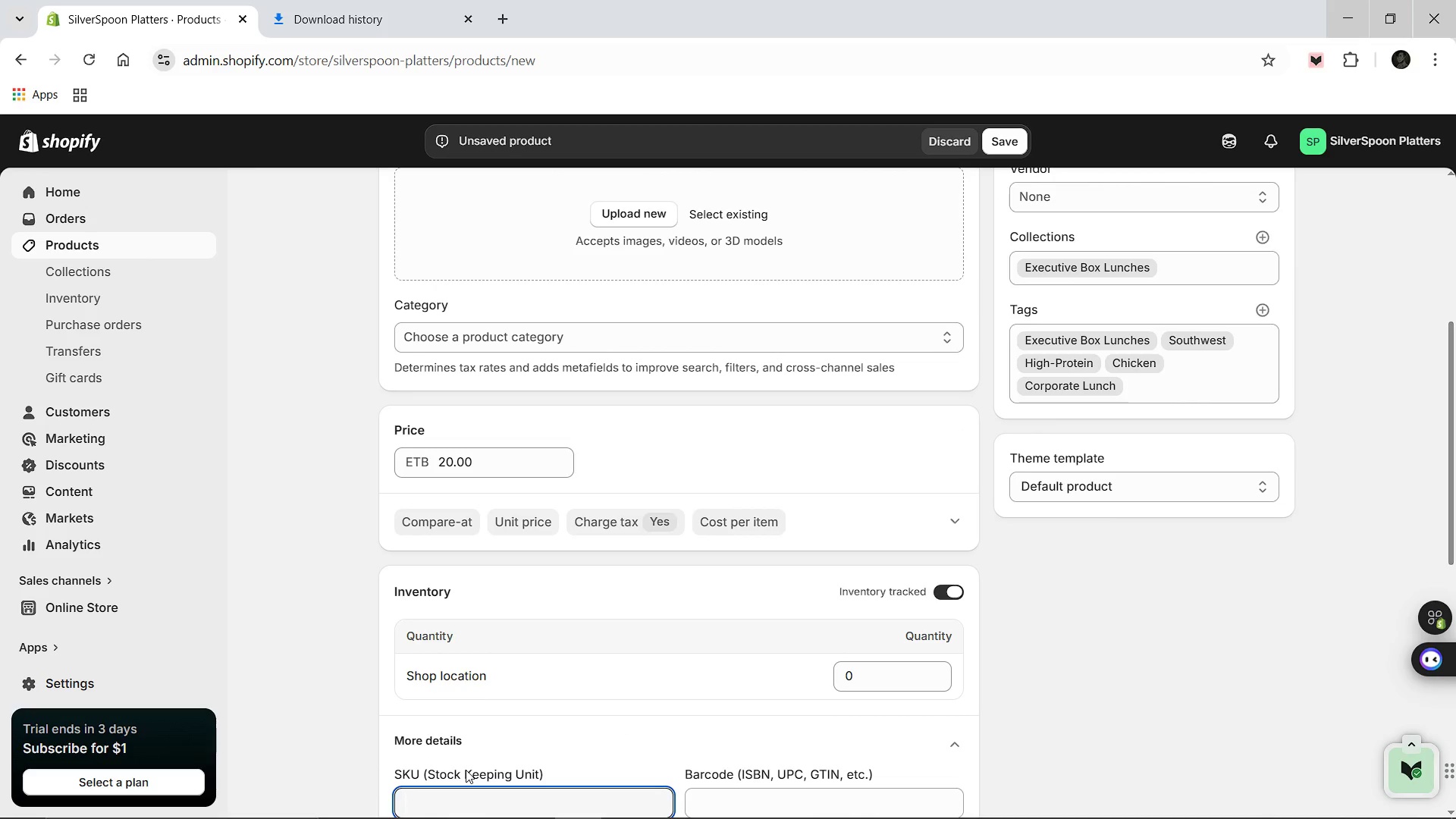 
wait(5.12)
 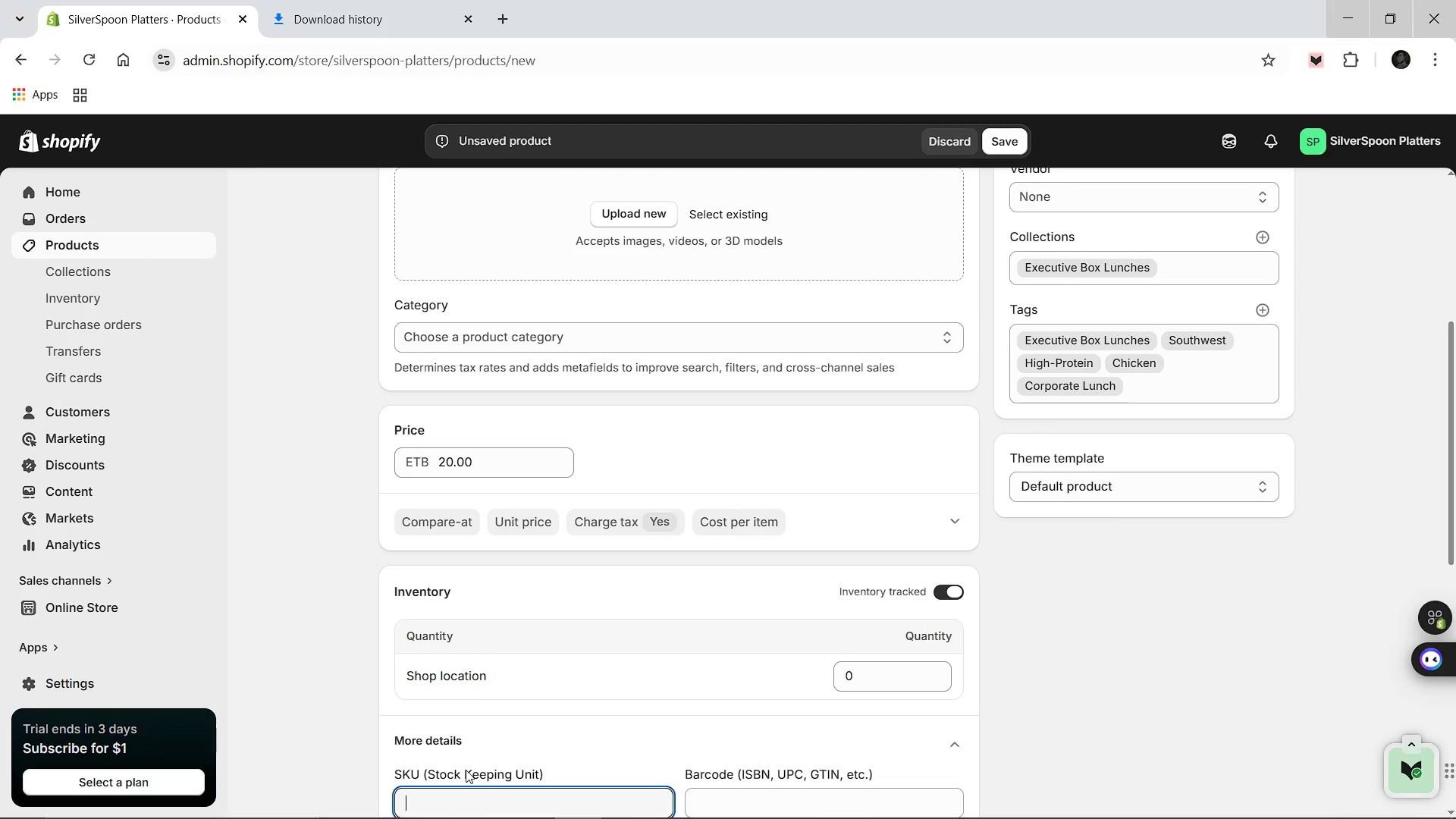 
type(SSP-00019)
 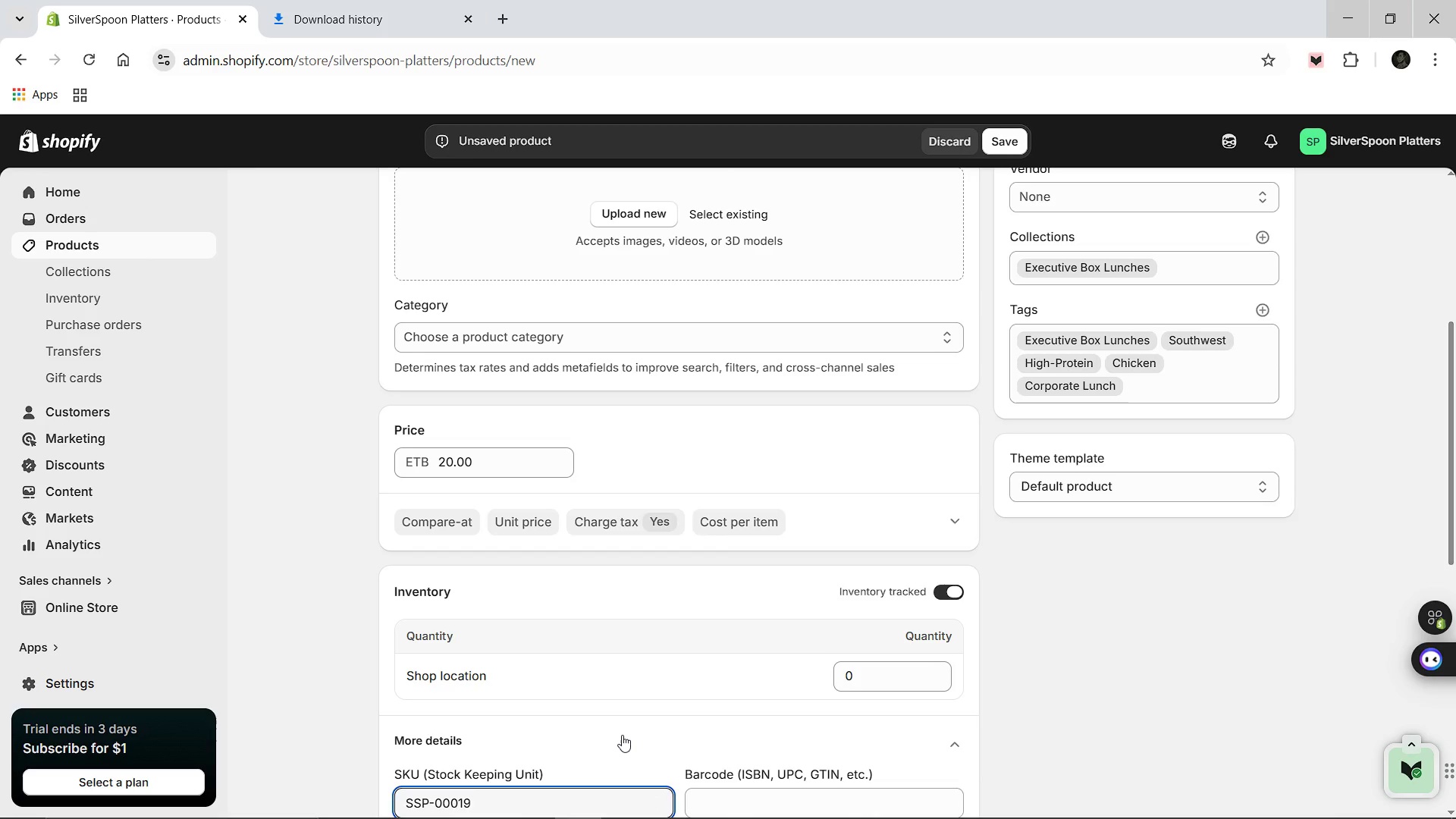 
scroll: coordinate [622, 735], scroll_direction: down, amount: 2.0
 